 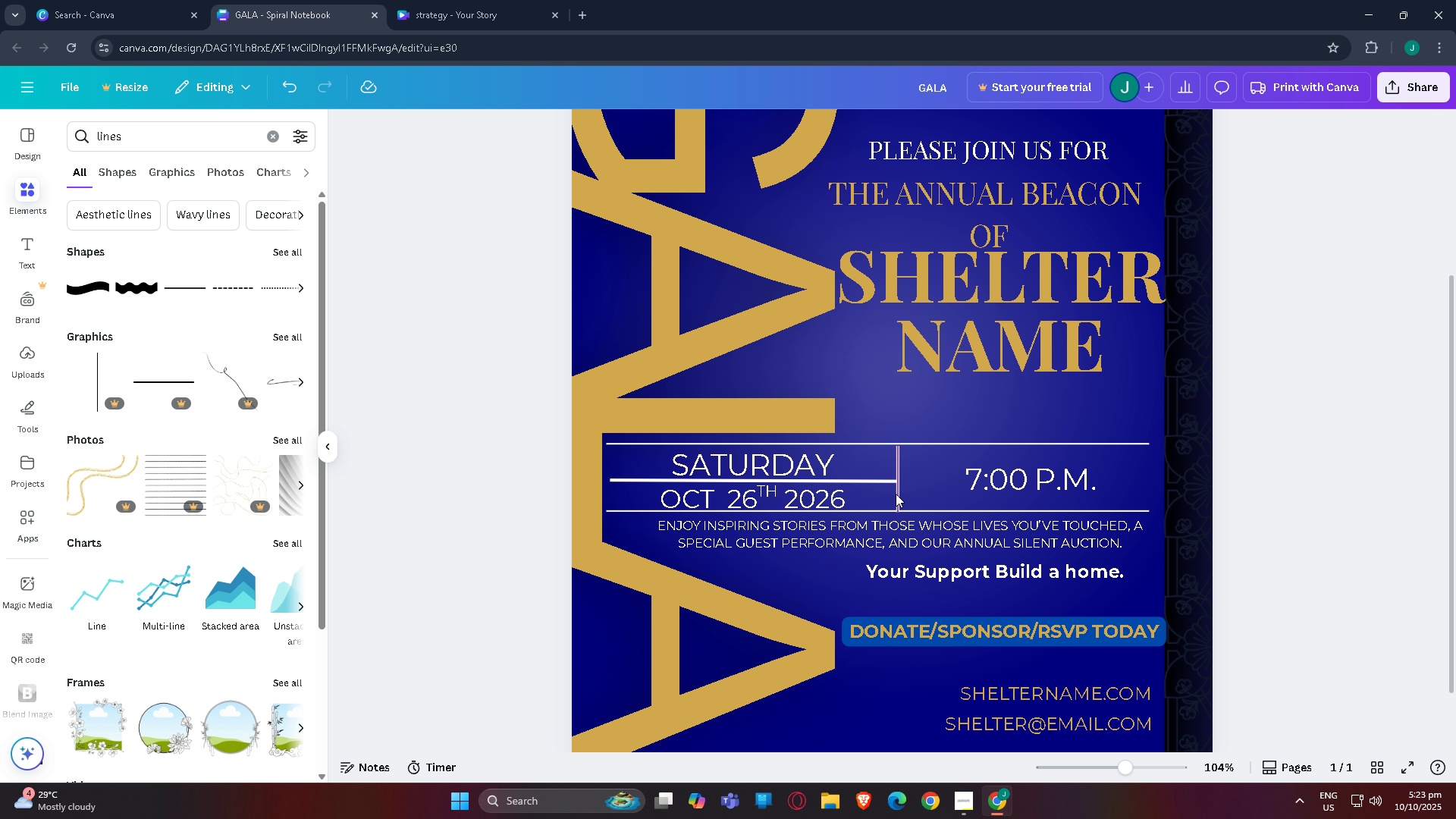 
scroll: coordinate [902, 513], scroll_direction: up, amount: 2.0
 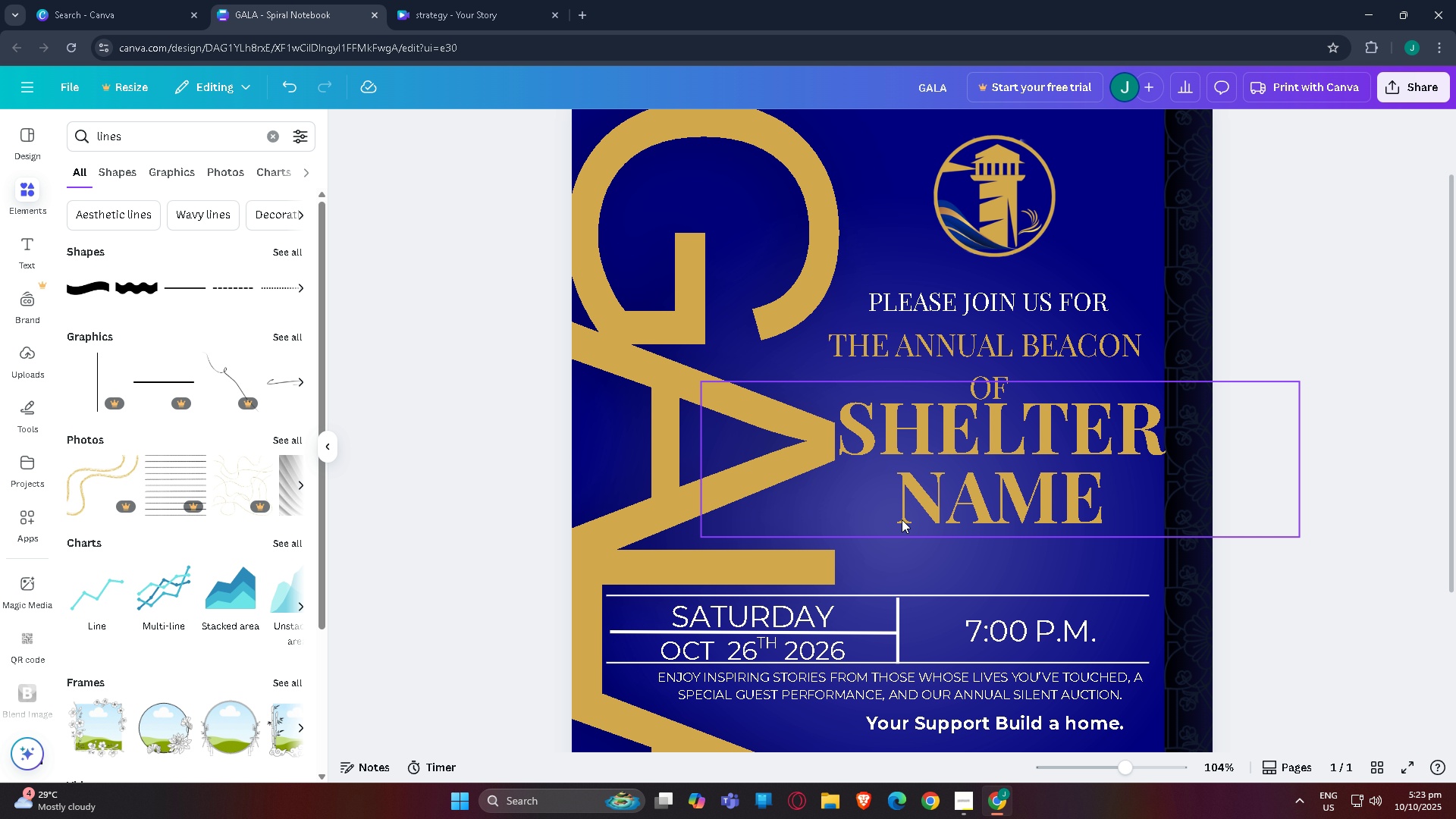 
scroll: coordinate [902, 519], scroll_direction: down, amount: 3.0
 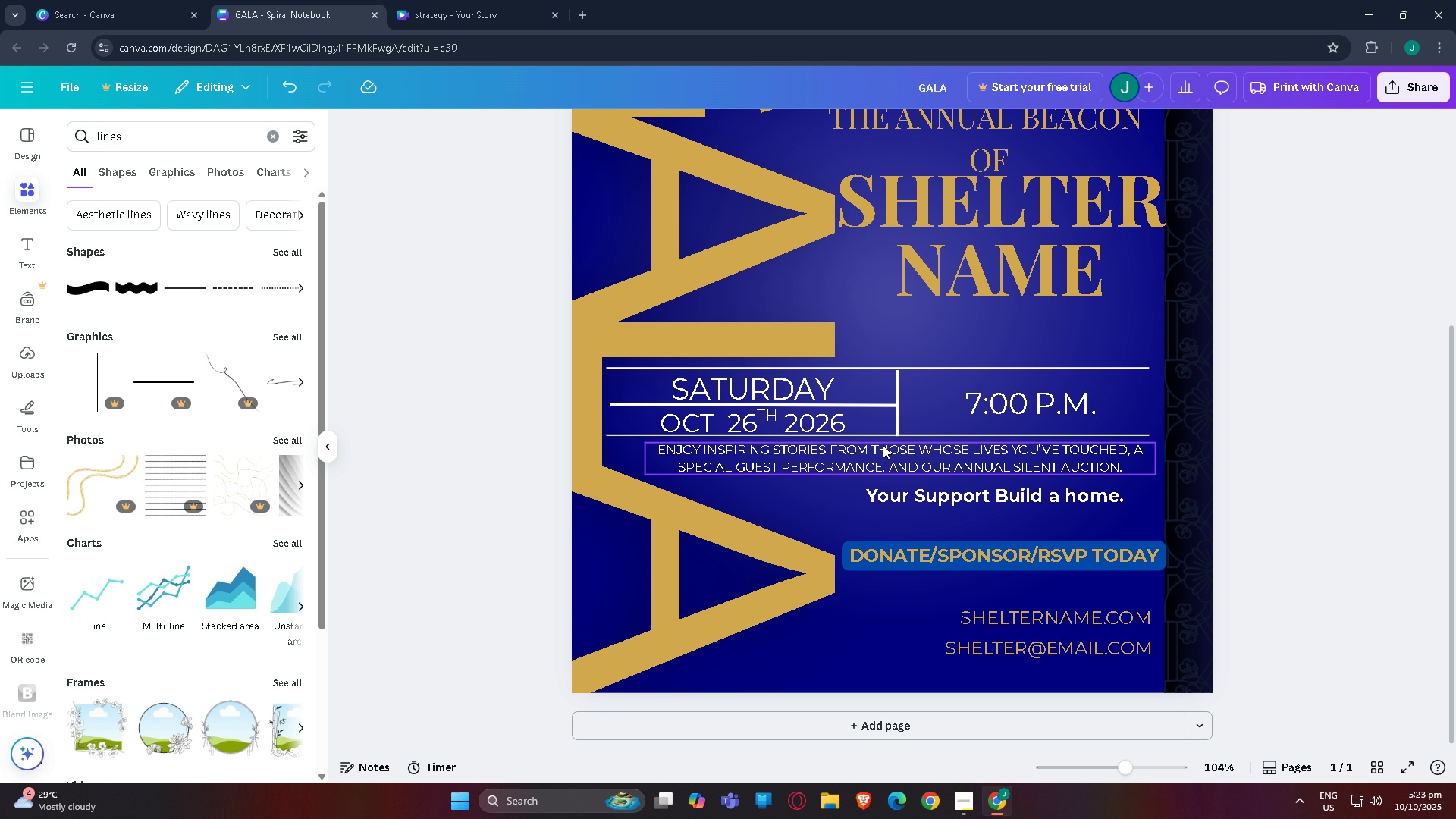 
wait(8.06)
 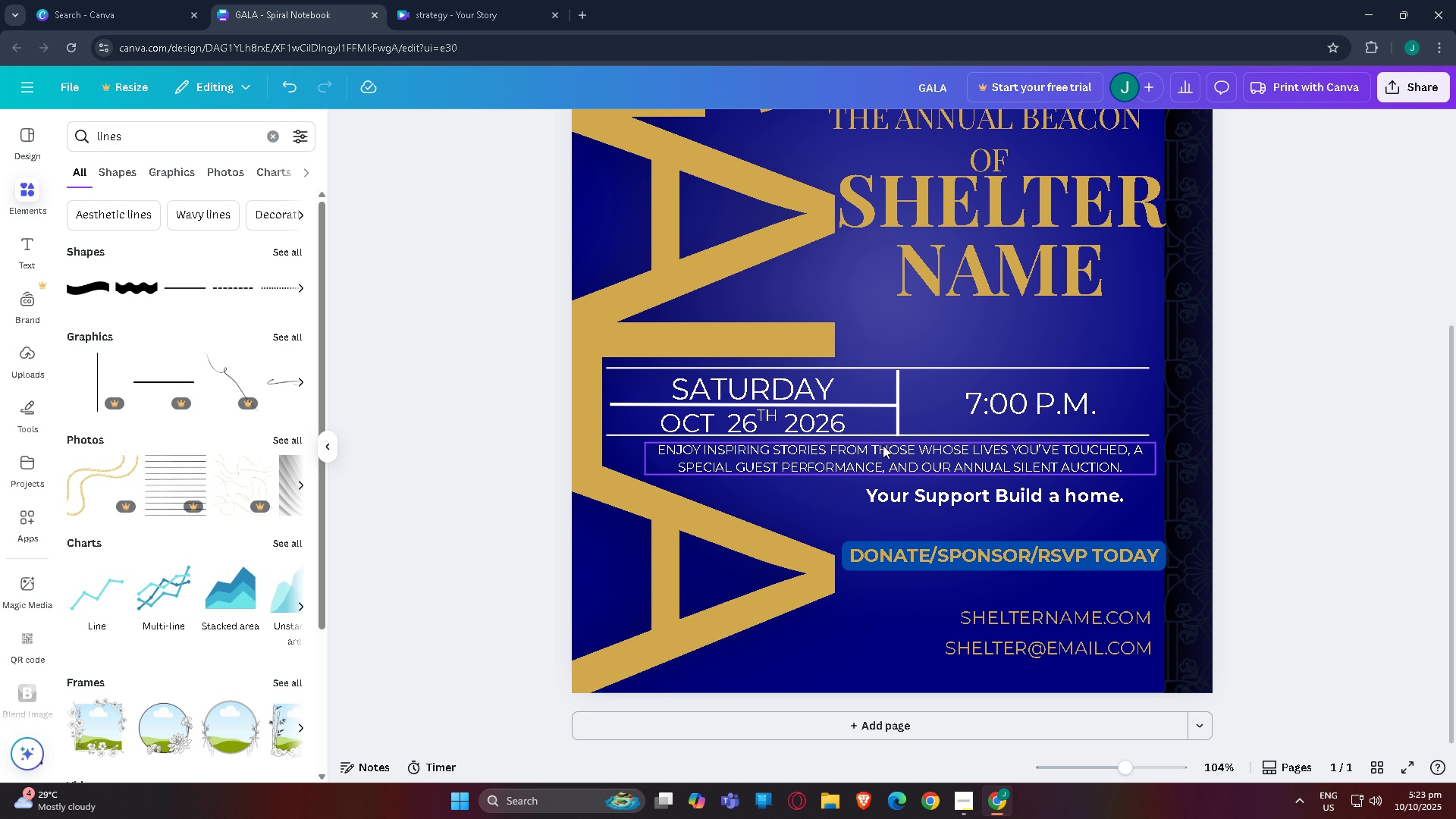 
left_click([914, 491])
 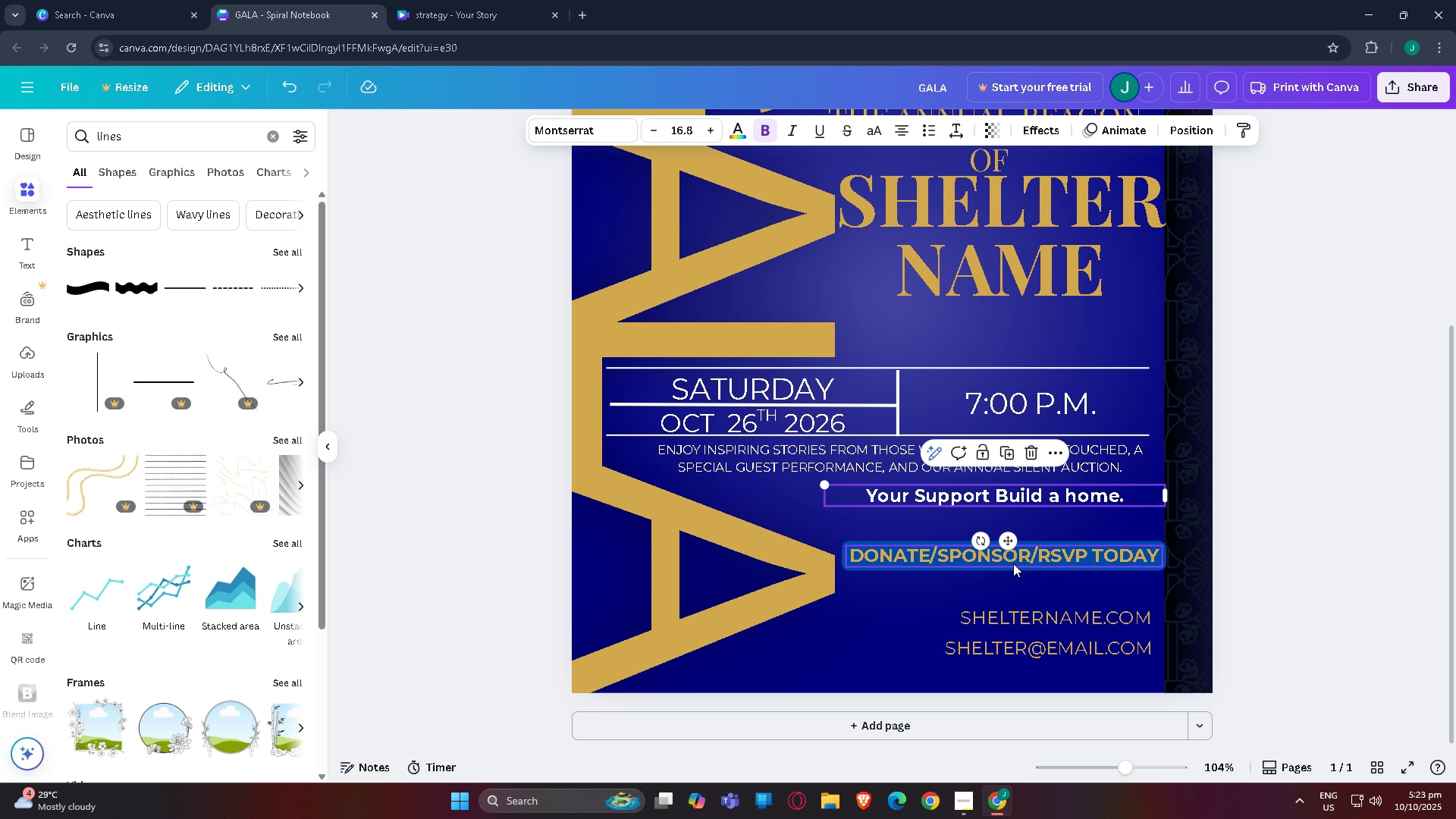 
left_click_drag(start_coordinate=[1021, 561], to_coordinate=[1017, 561])
 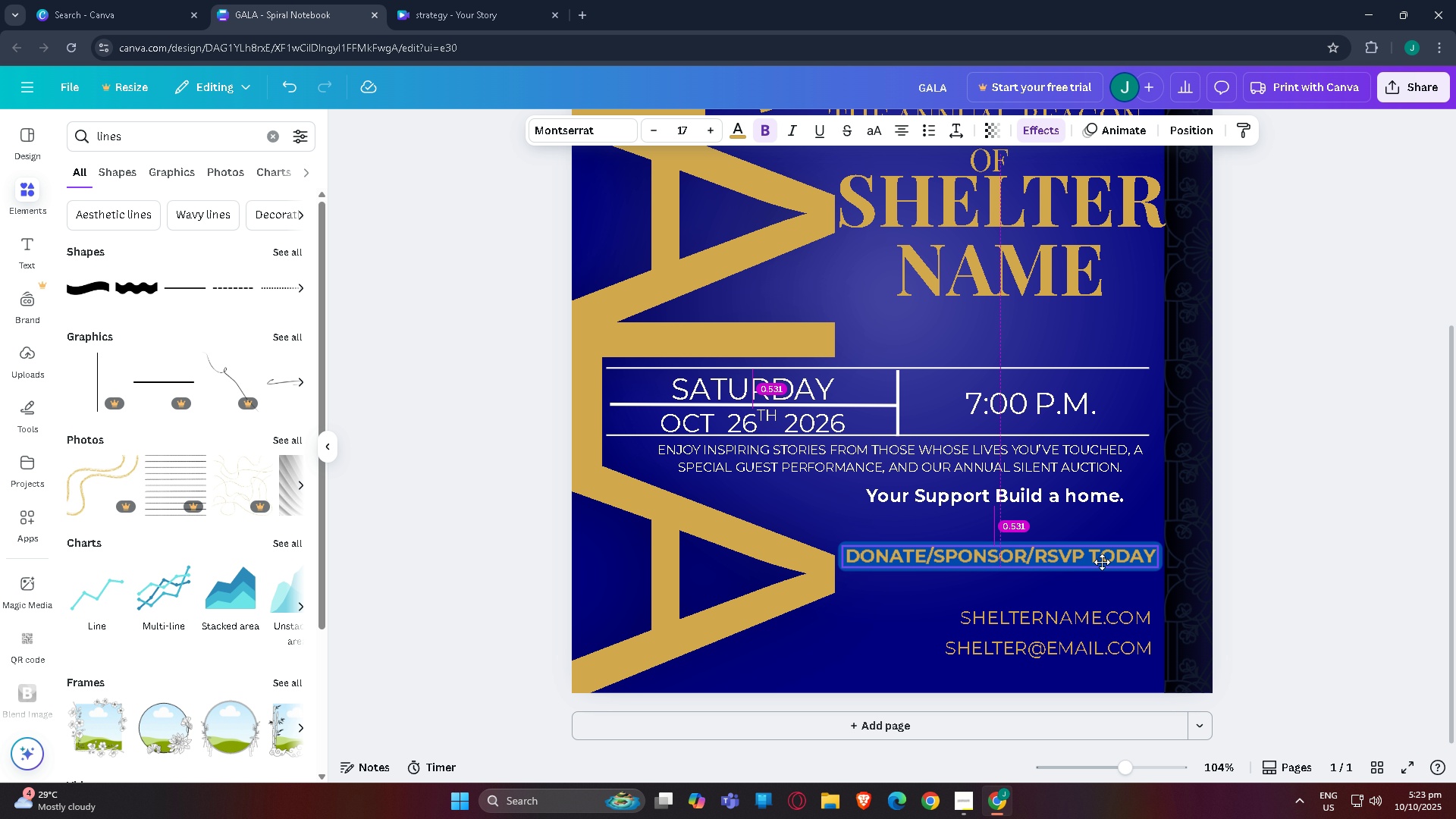 
left_click_drag(start_coordinate=[1424, 459], to_coordinate=[1430, 458])
 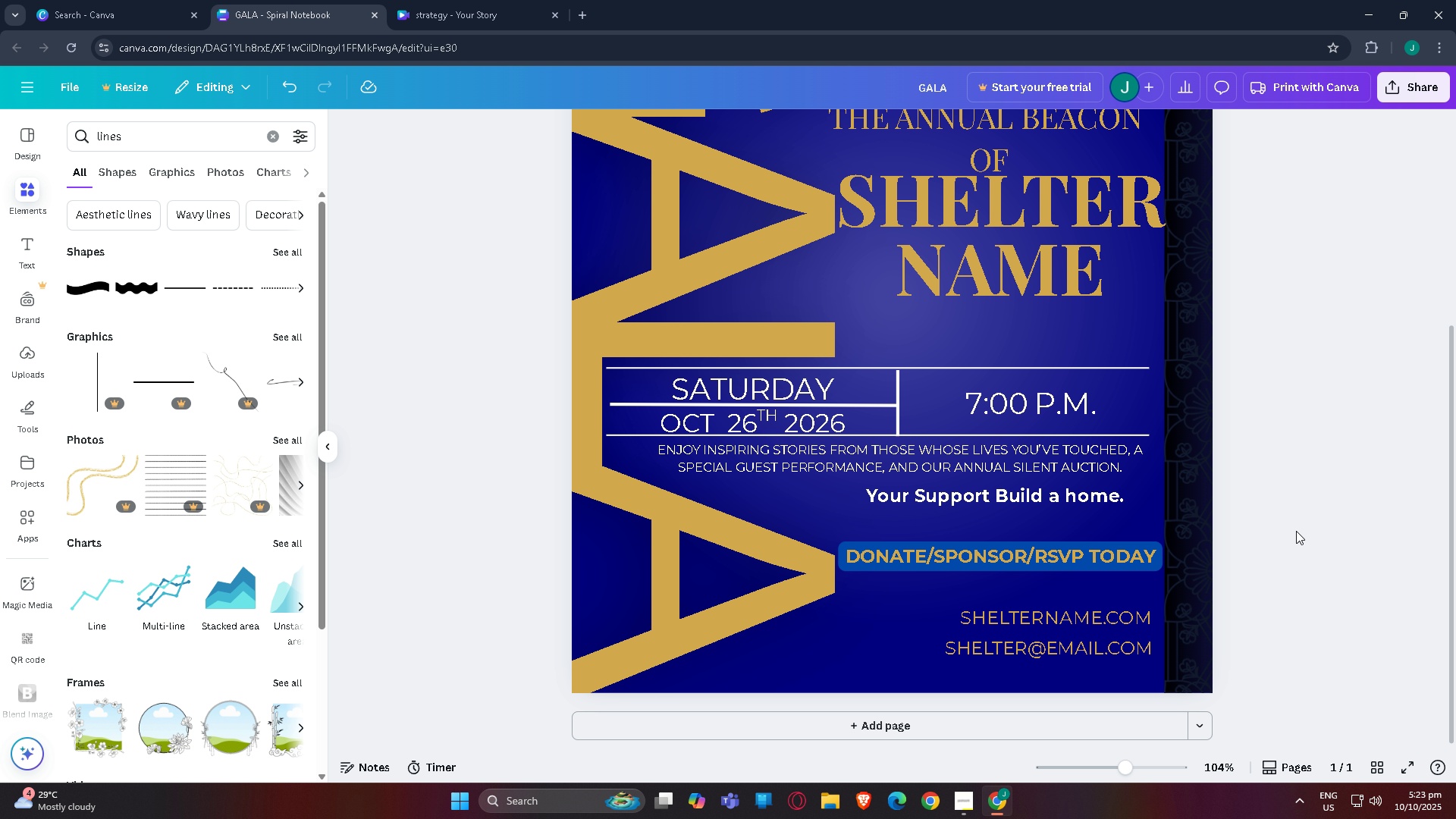 
scroll: coordinate [1183, 526], scroll_direction: up, amount: 3.0
 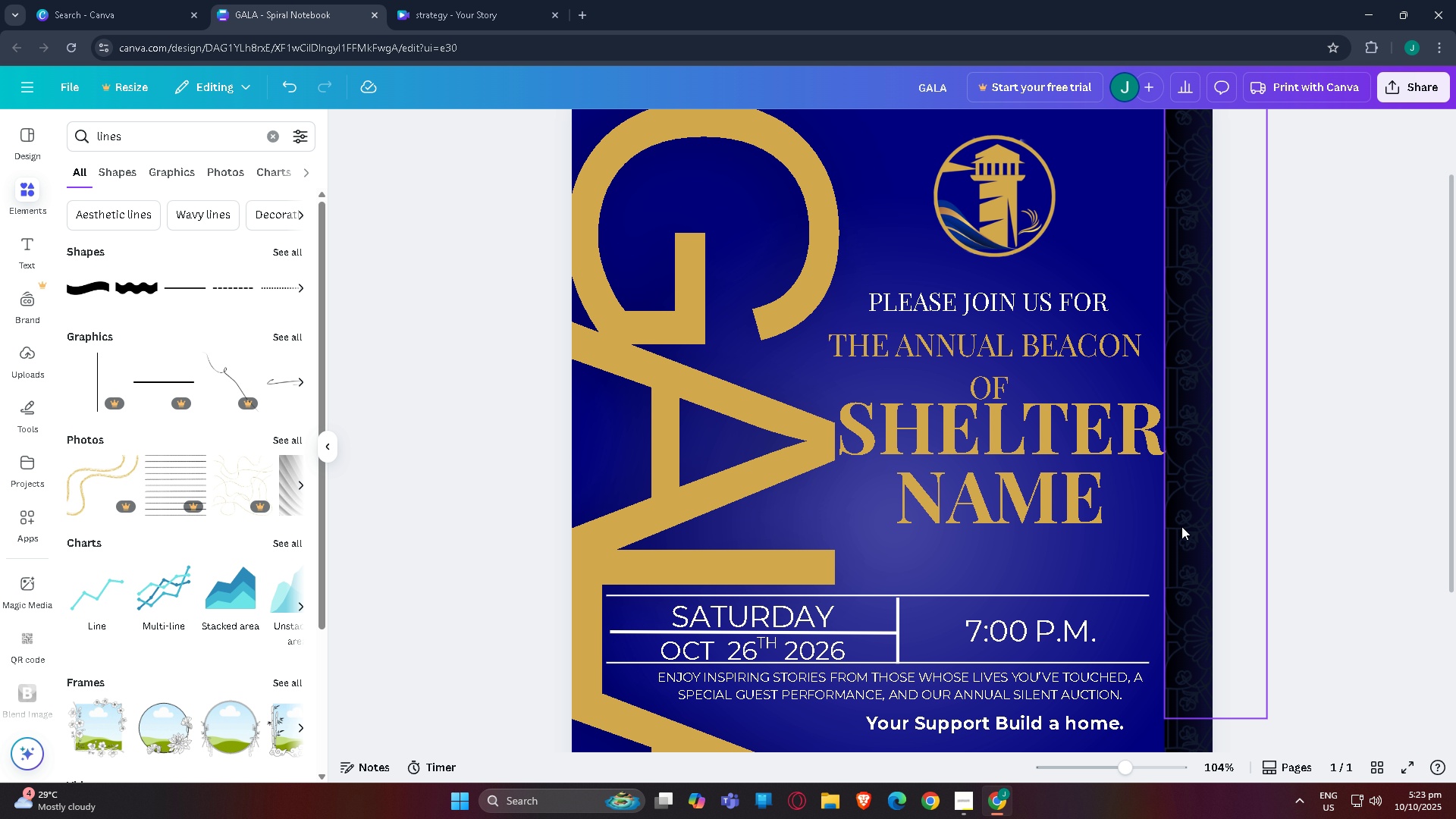 
scroll: coordinate [1181, 526], scroll_direction: down, amount: 3.0
 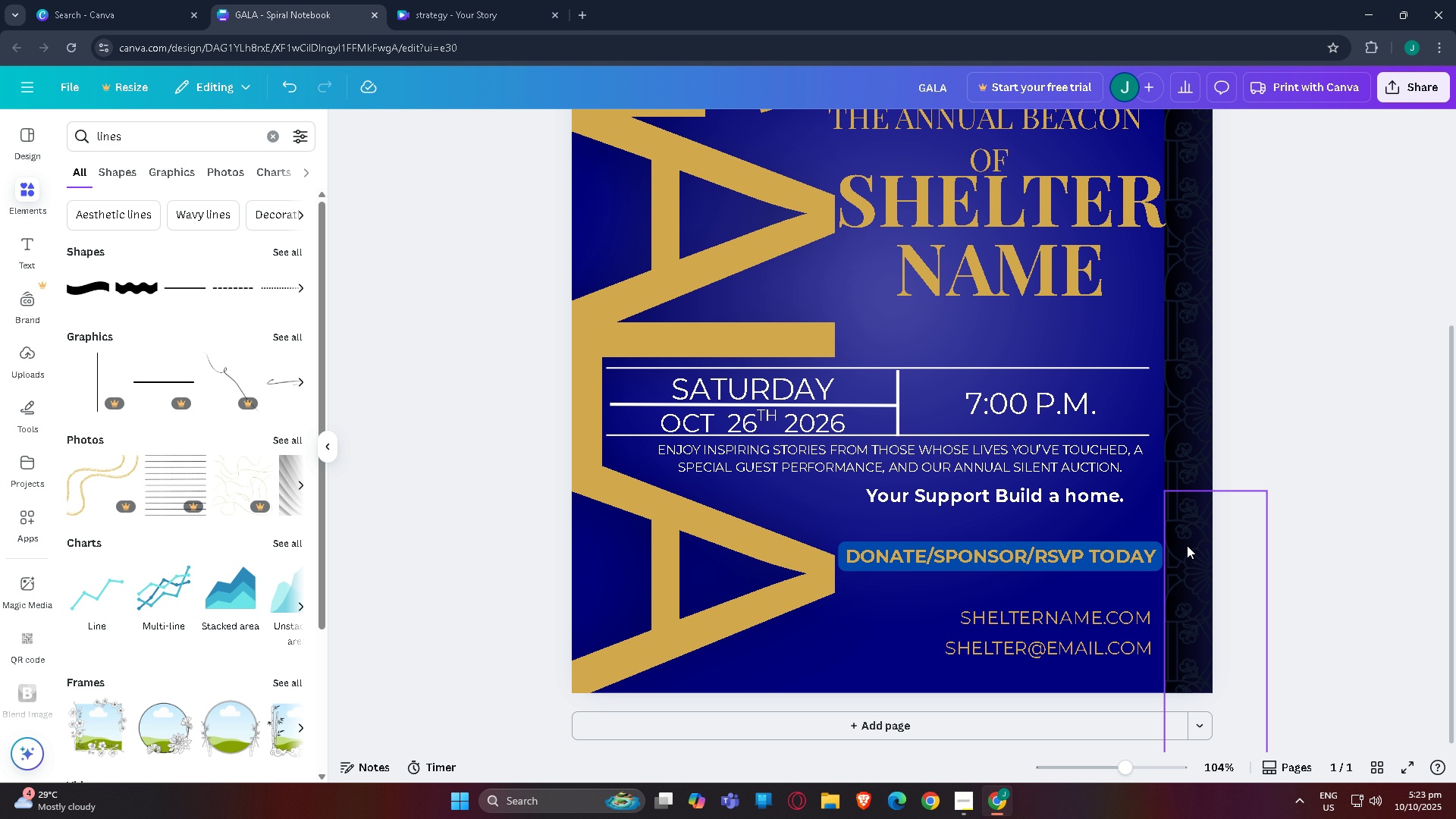 
mouse_move([1204, 543])
 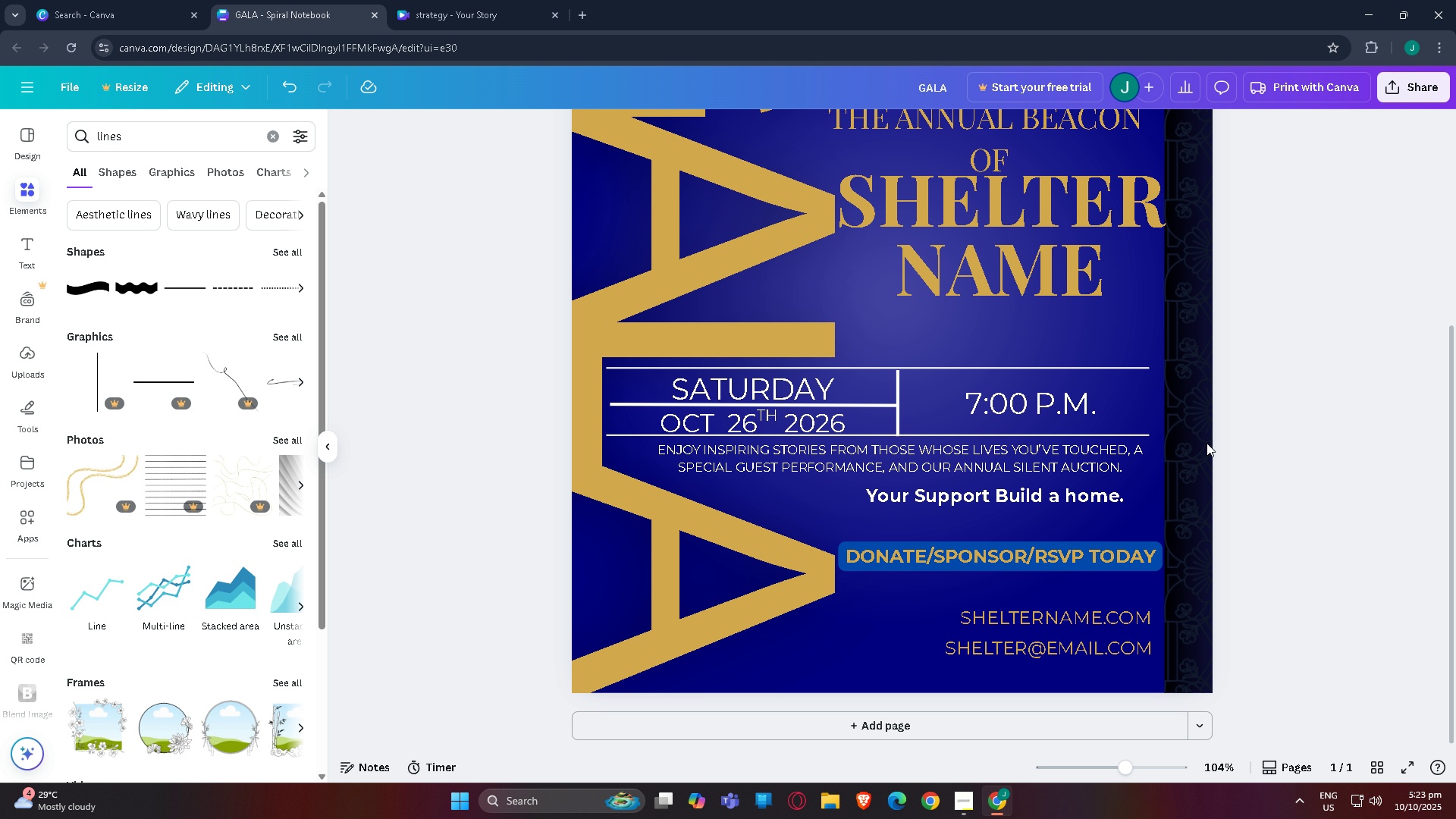 
scroll: coordinate [955, 461], scroll_direction: up, amount: 4.0
 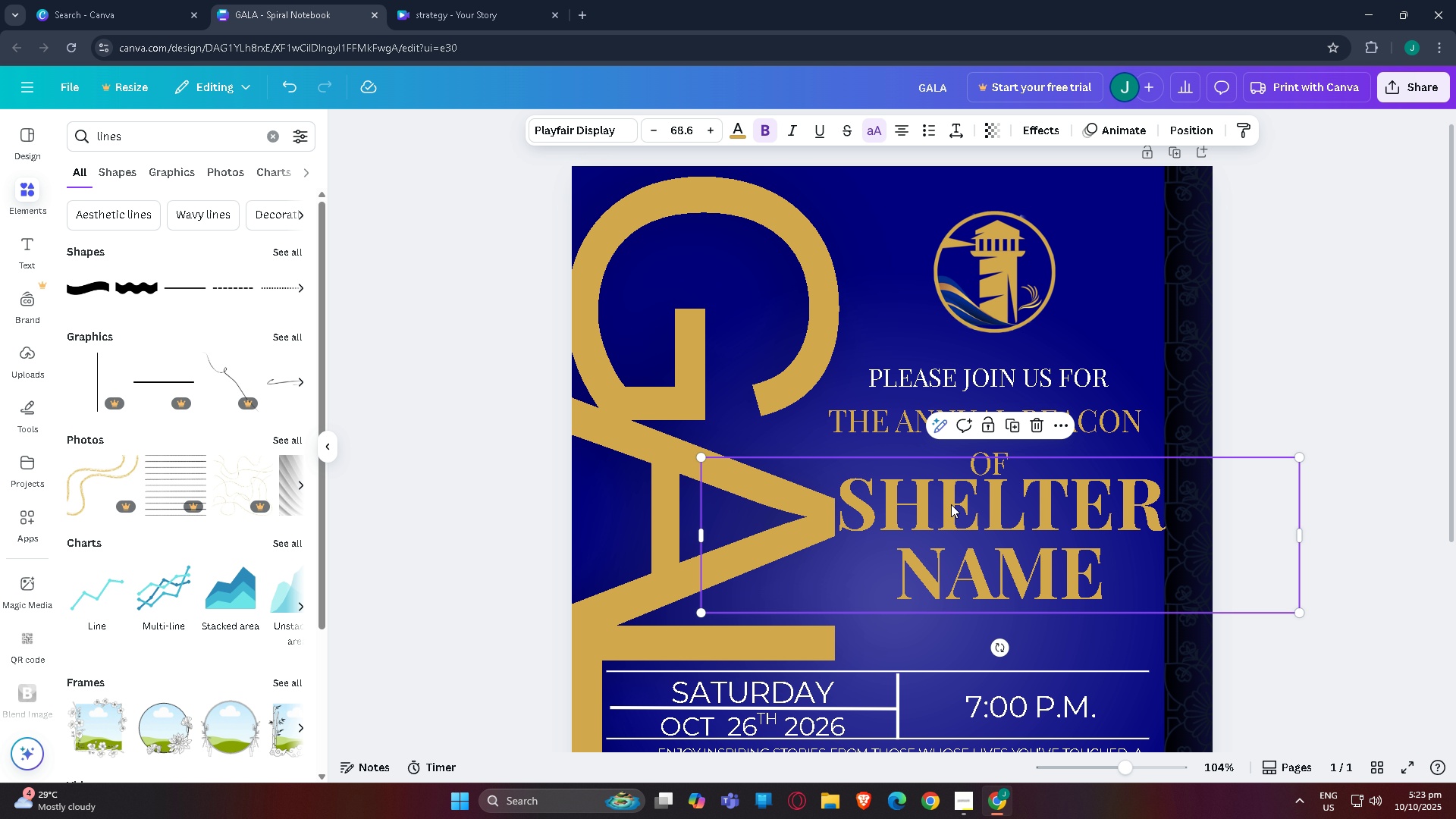 
left_click([951, 504])
 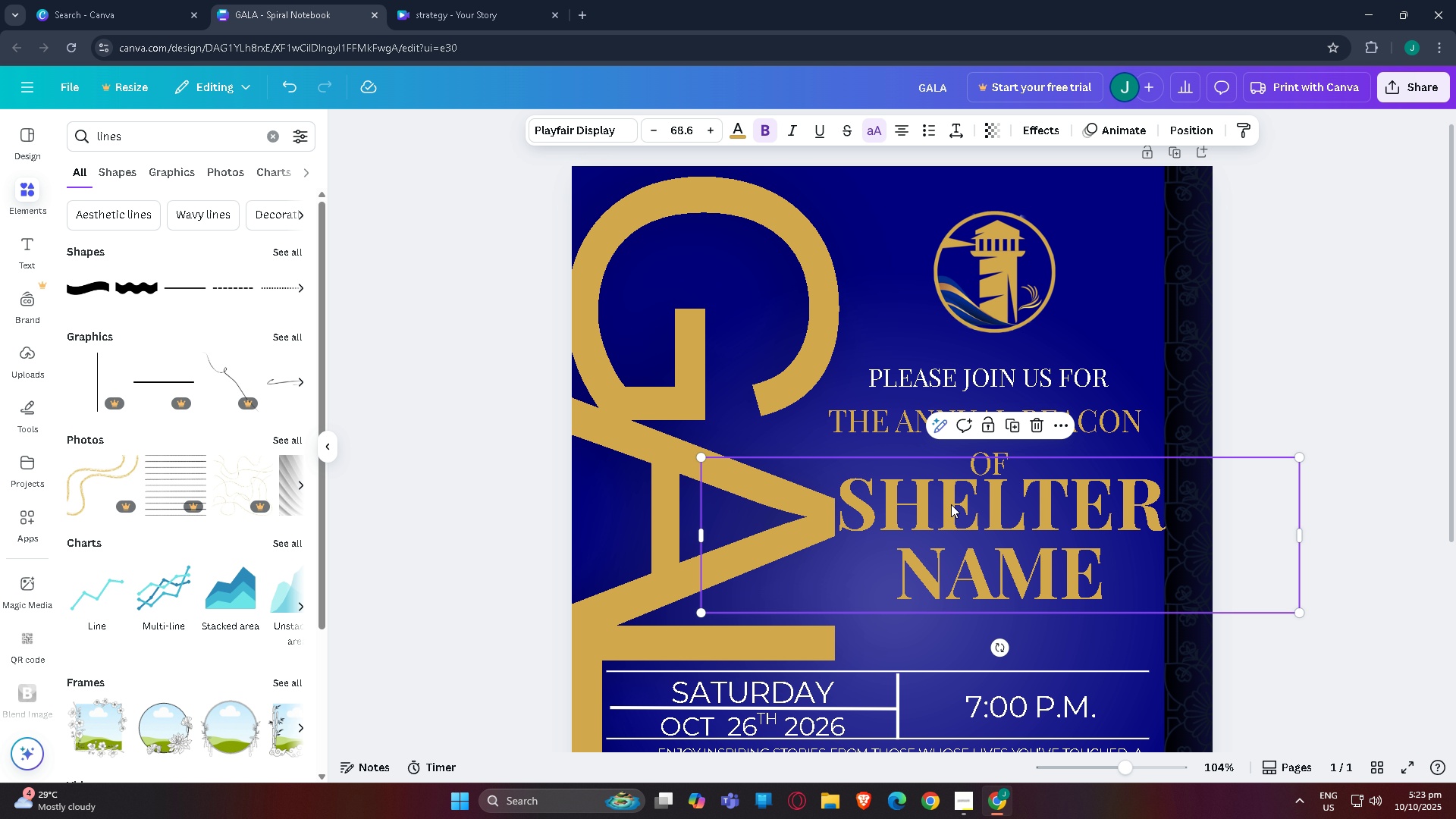 
left_click_drag(start_coordinate=[951, 504], to_coordinate=[951, 519])
 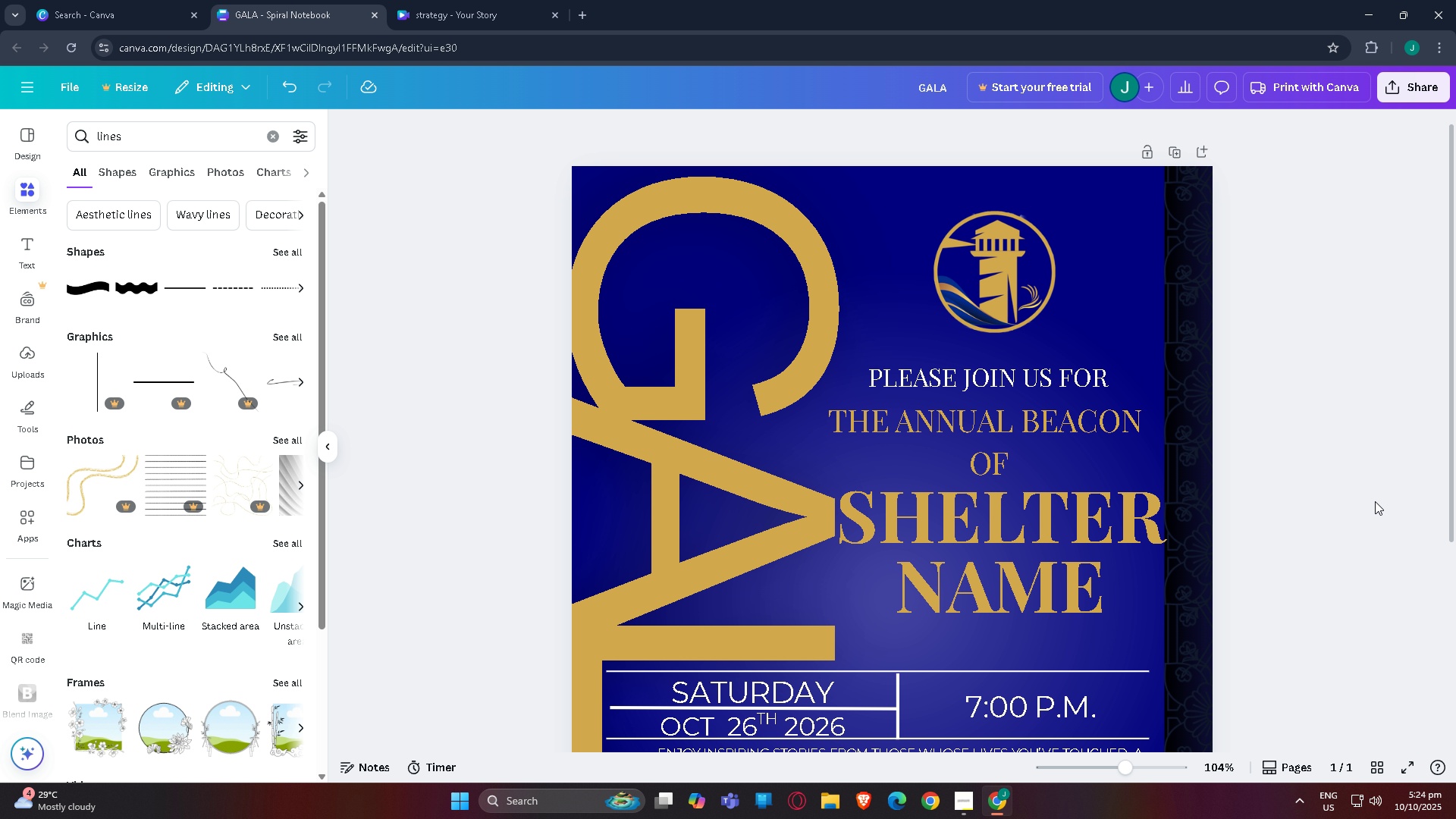 
scroll: coordinate [1254, 323], scroll_direction: down, amount: 4.0
 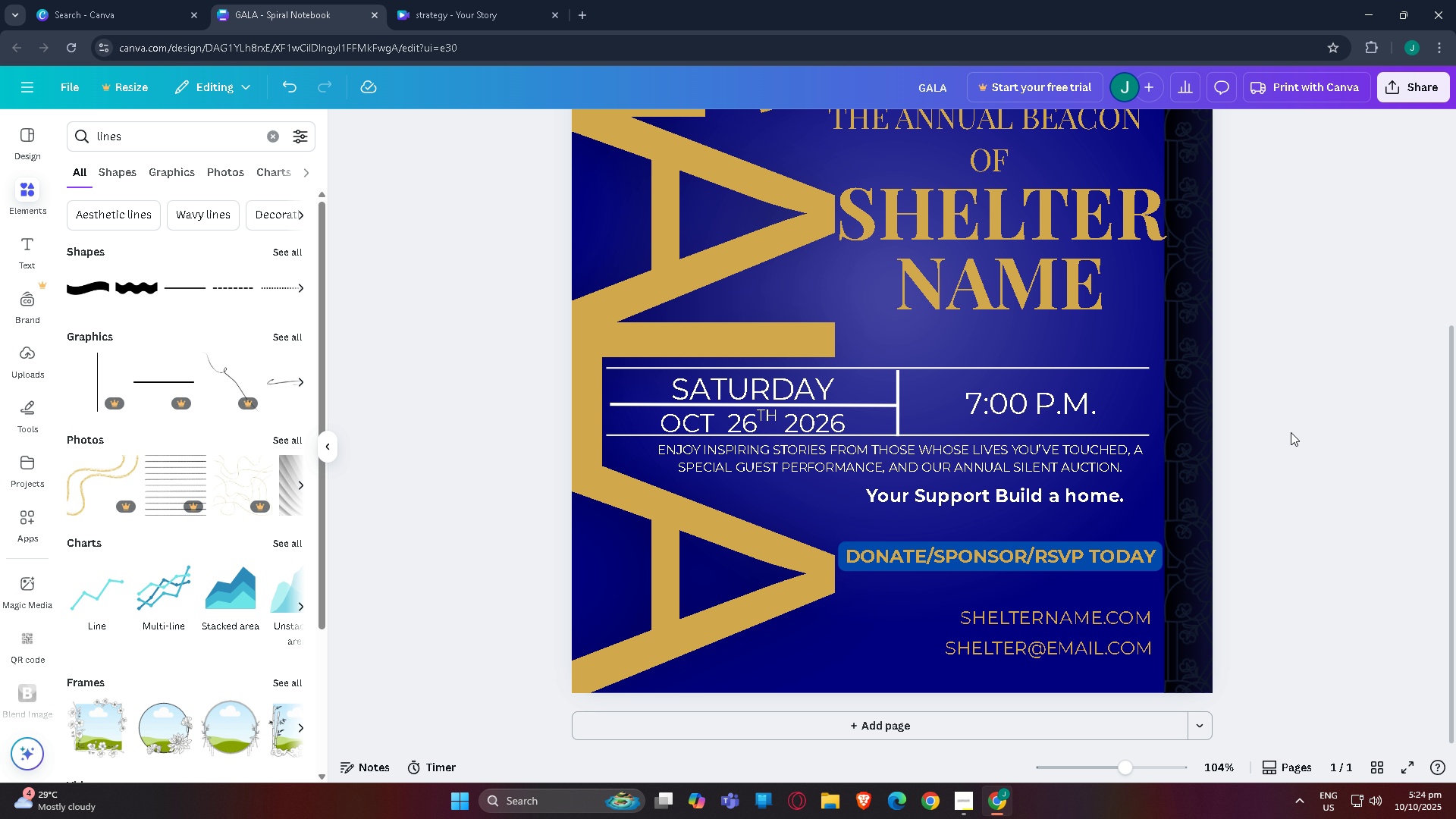 
scroll: coordinate [1226, 397], scroll_direction: up, amount: 6.0
 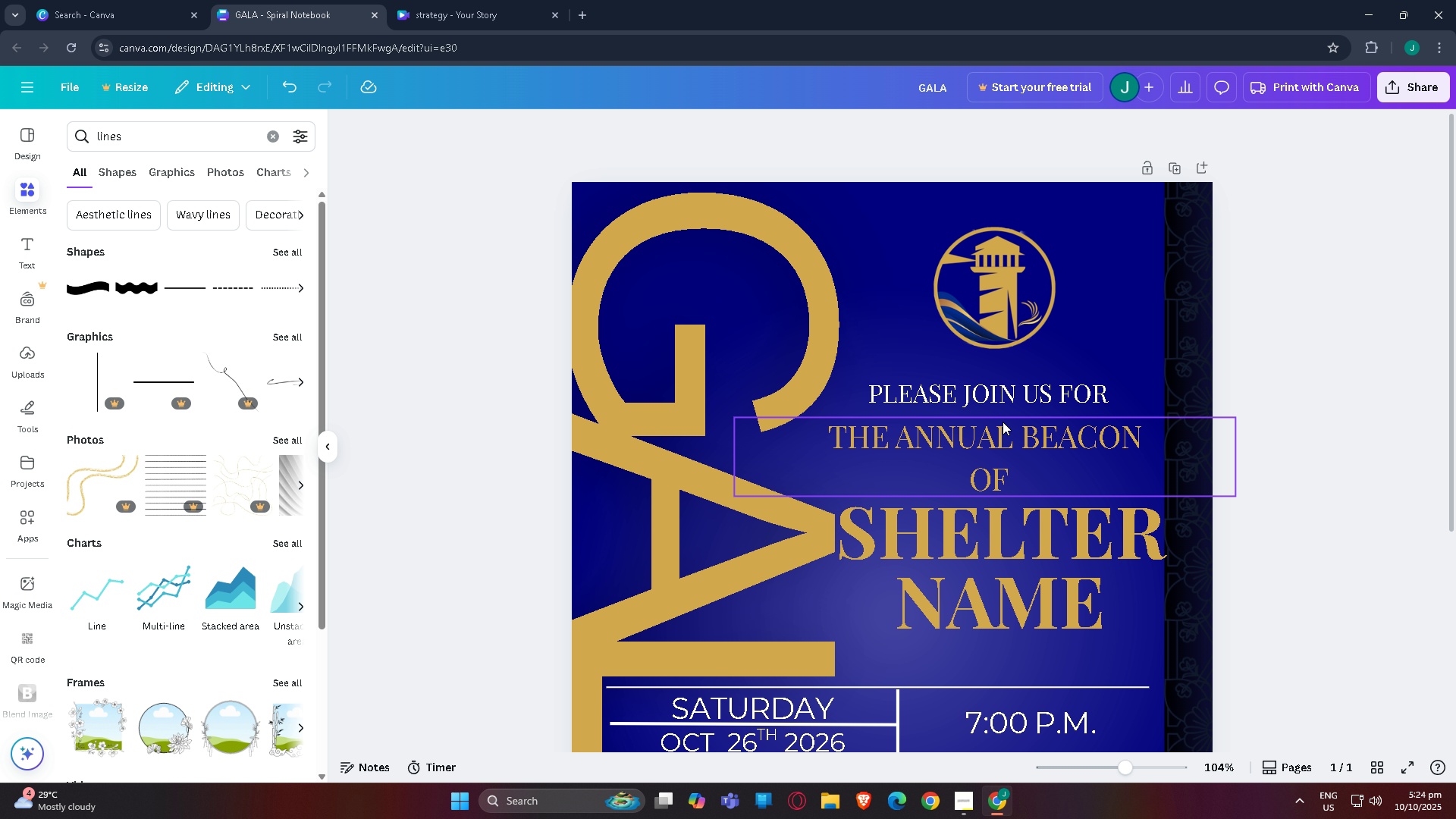 
left_click_drag(start_coordinate=[1007, 436], to_coordinate=[1008, 444])
 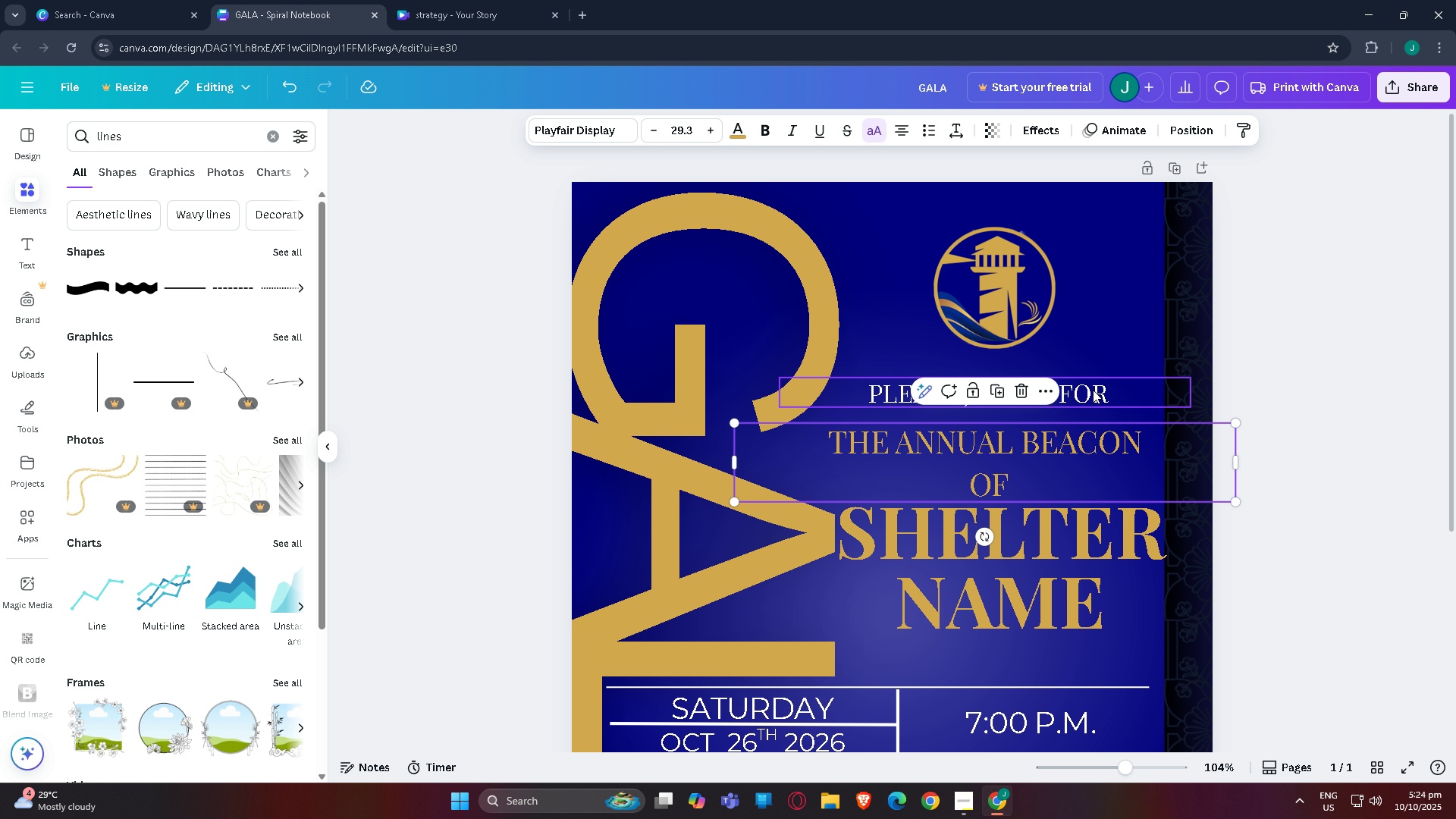 
left_click([1093, 390])
 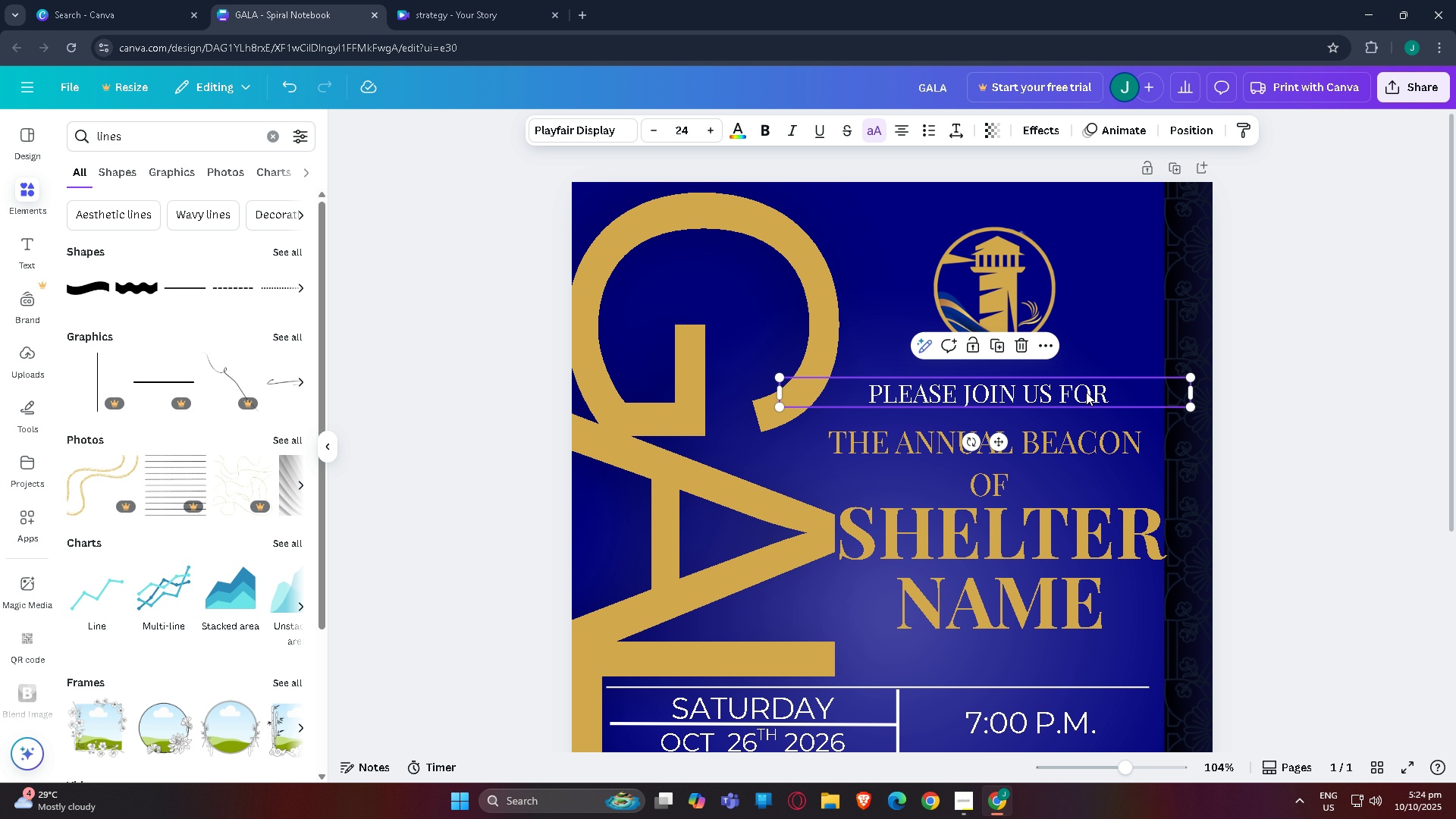 
left_click_drag(start_coordinate=[1086, 392], to_coordinate=[1086, 405])
 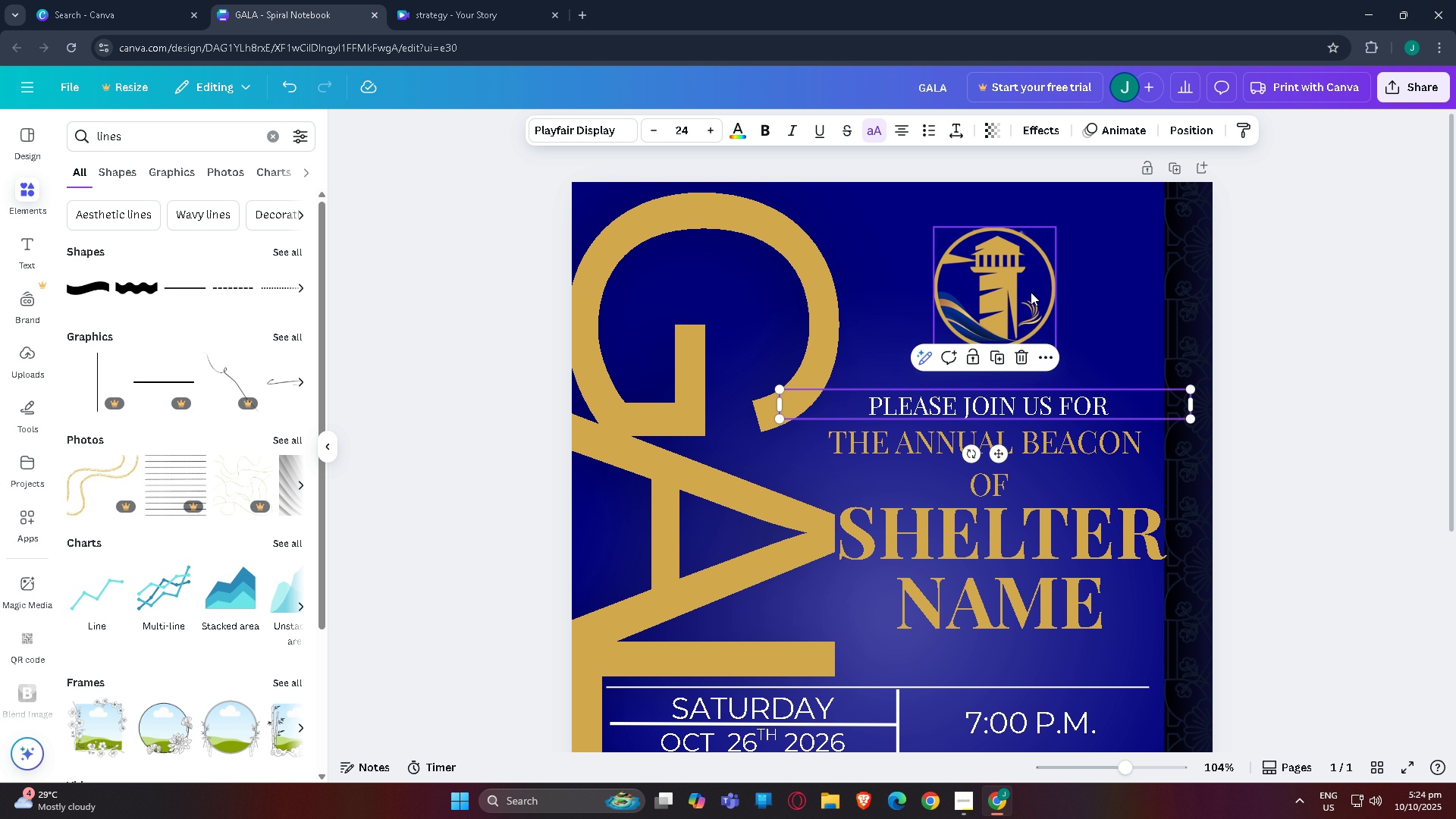 
left_click([1031, 292])
 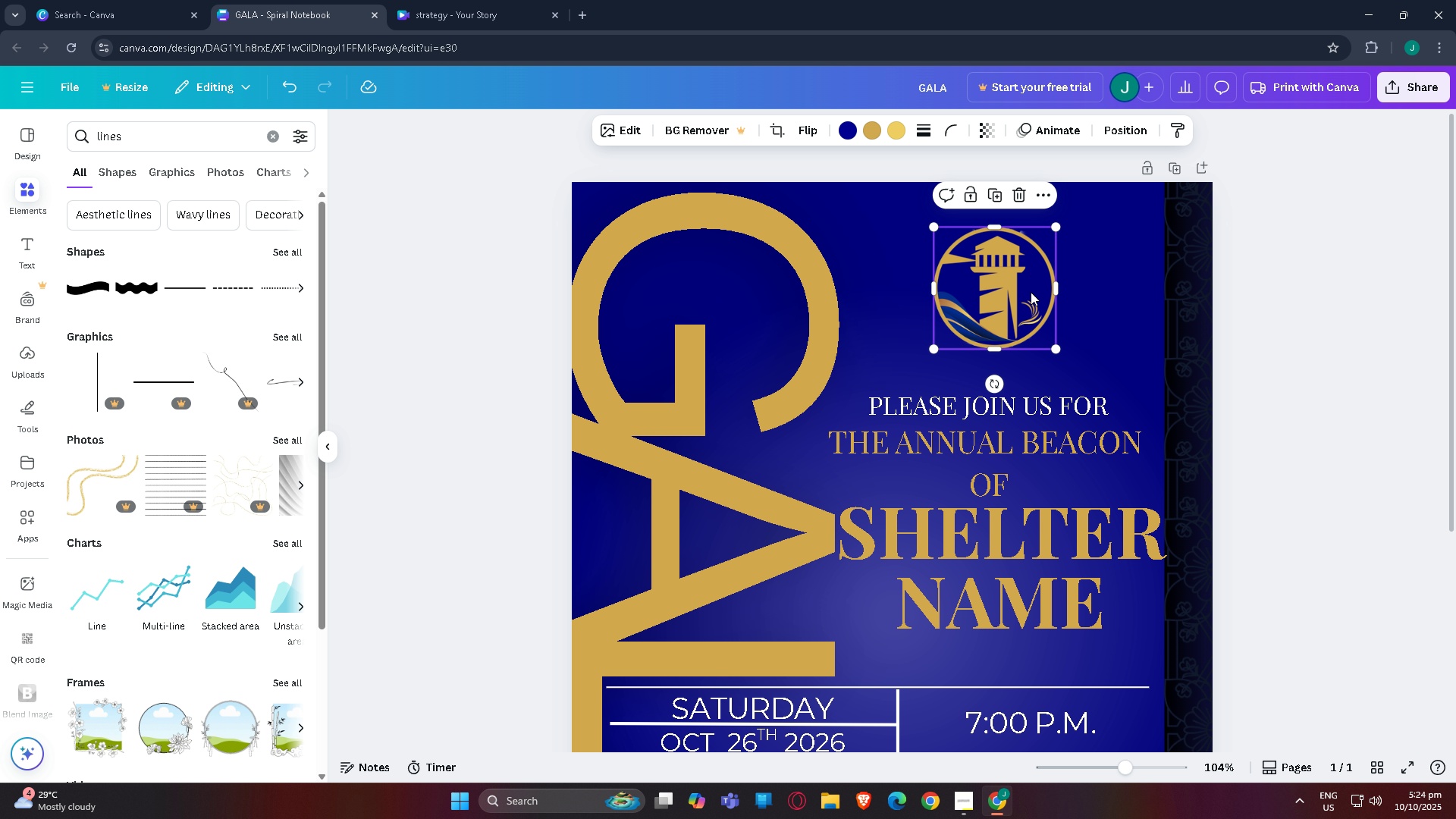 
left_click_drag(start_coordinate=[1031, 292], to_coordinate=[1031, 309])
 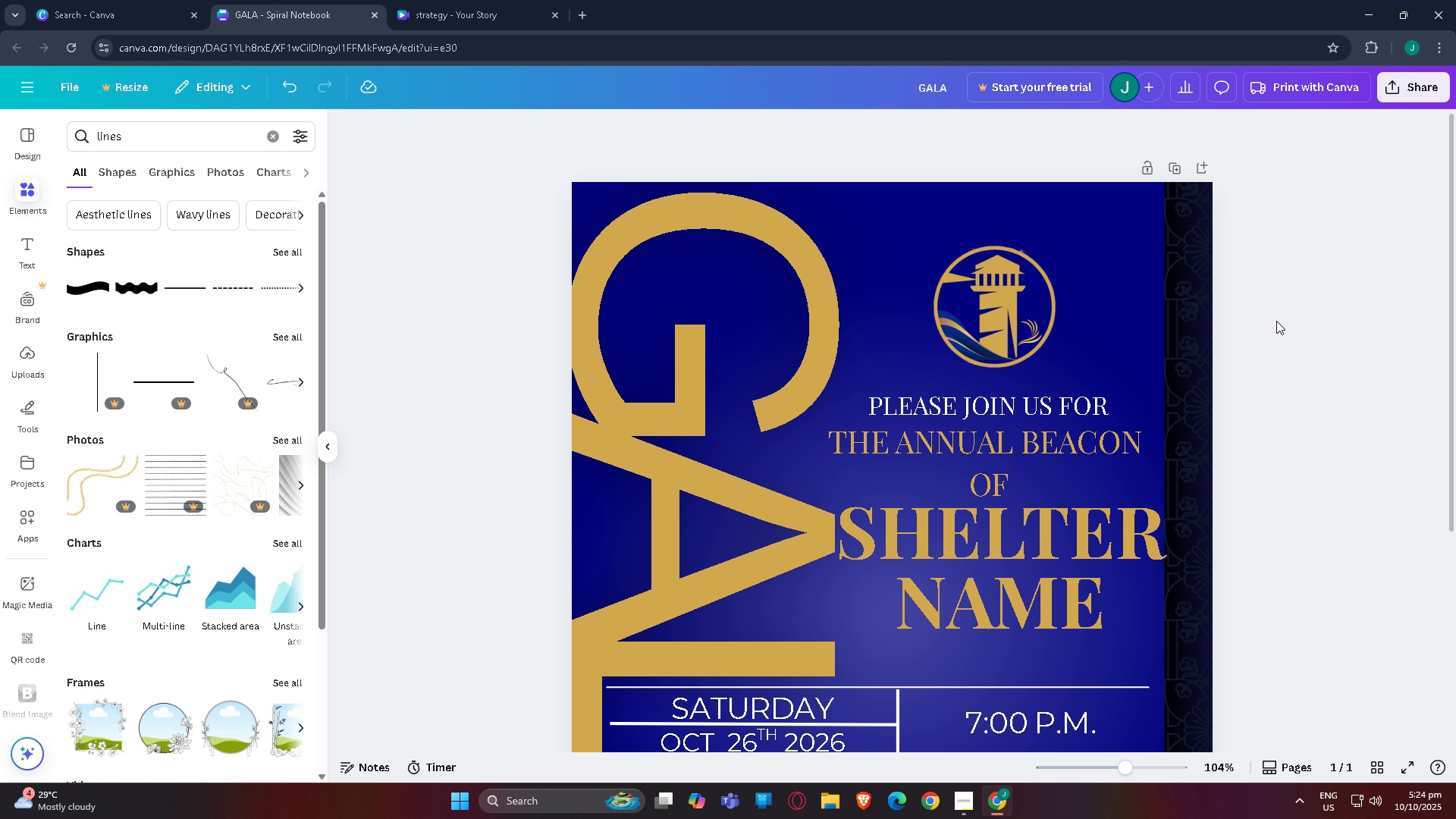 
scroll: coordinate [1191, 482], scroll_direction: down, amount: 3.0
 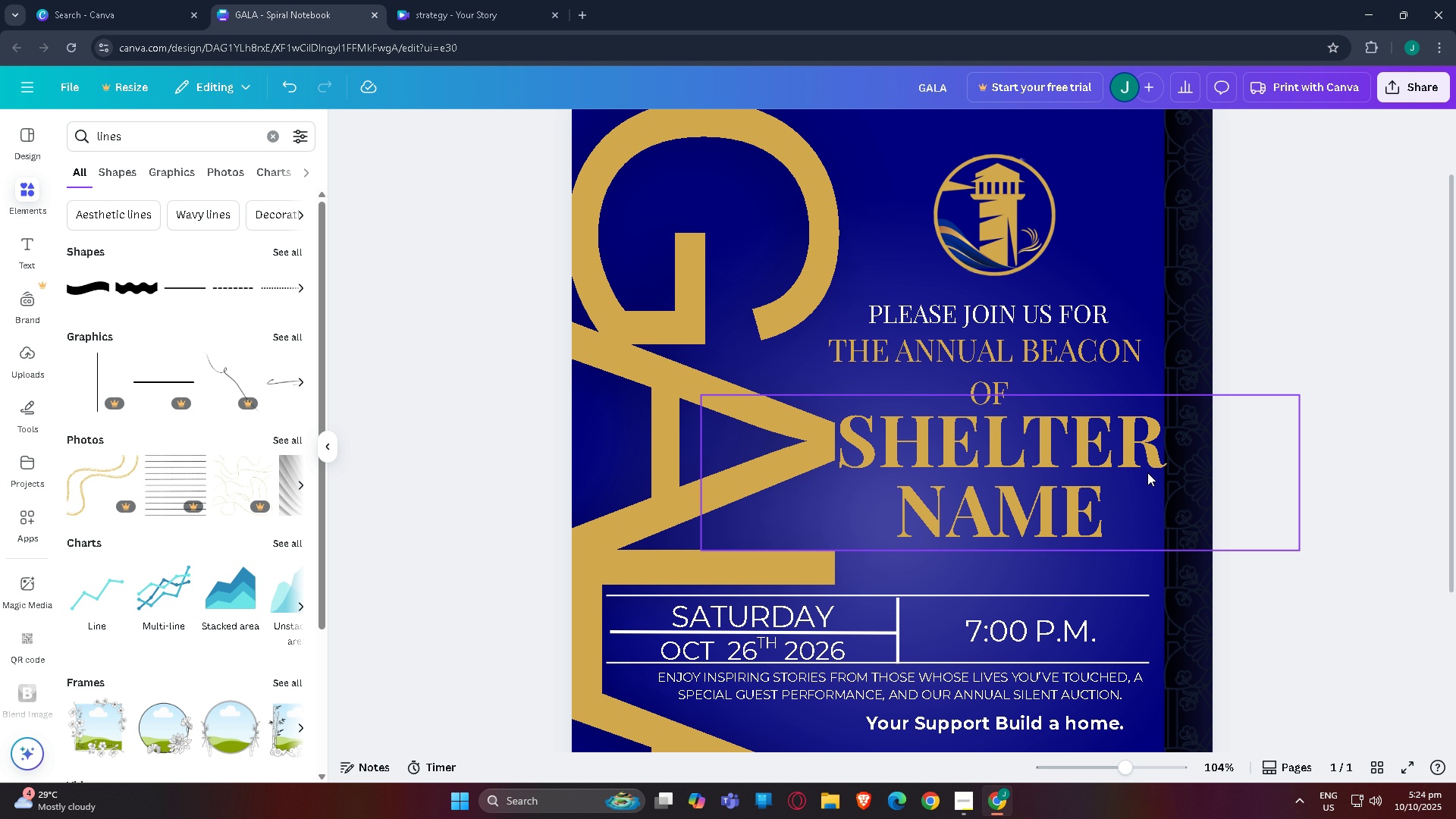 
scroll: coordinate [1251, 399], scroll_direction: up, amount: 3.0
 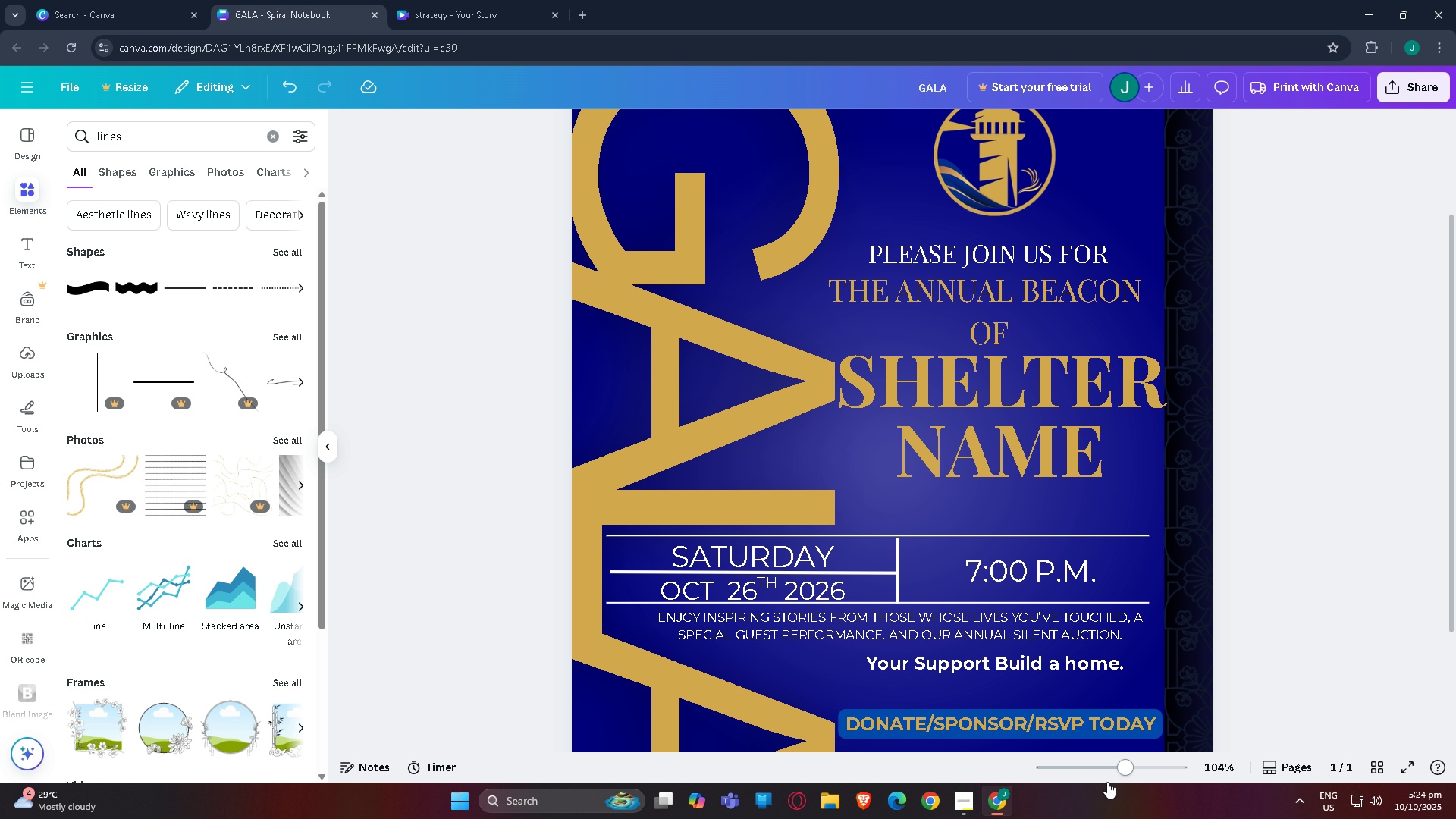 
left_click_drag(start_coordinate=[1123, 771], to_coordinate=[1113, 768])
 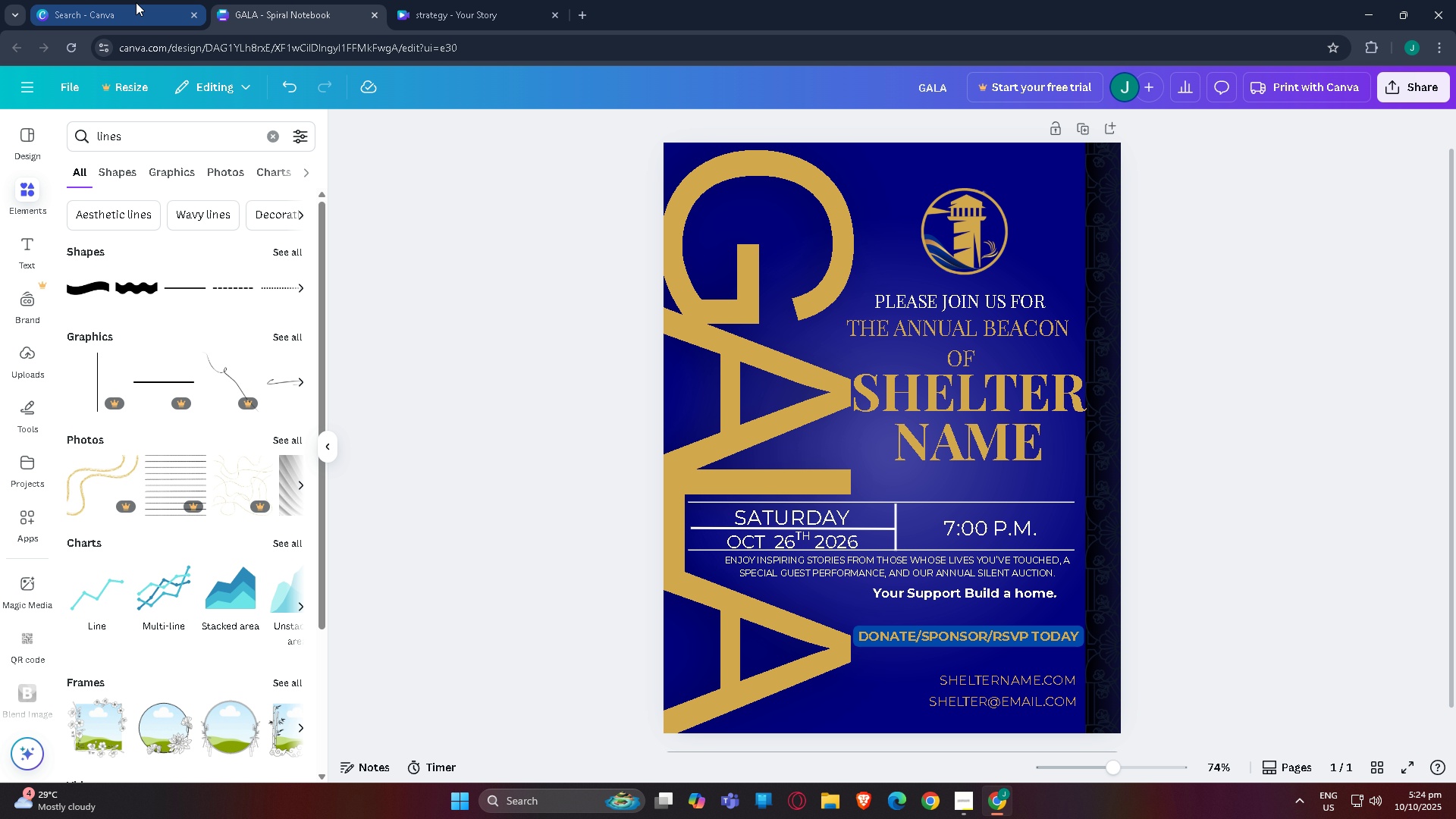 
left_click([461, 0])
 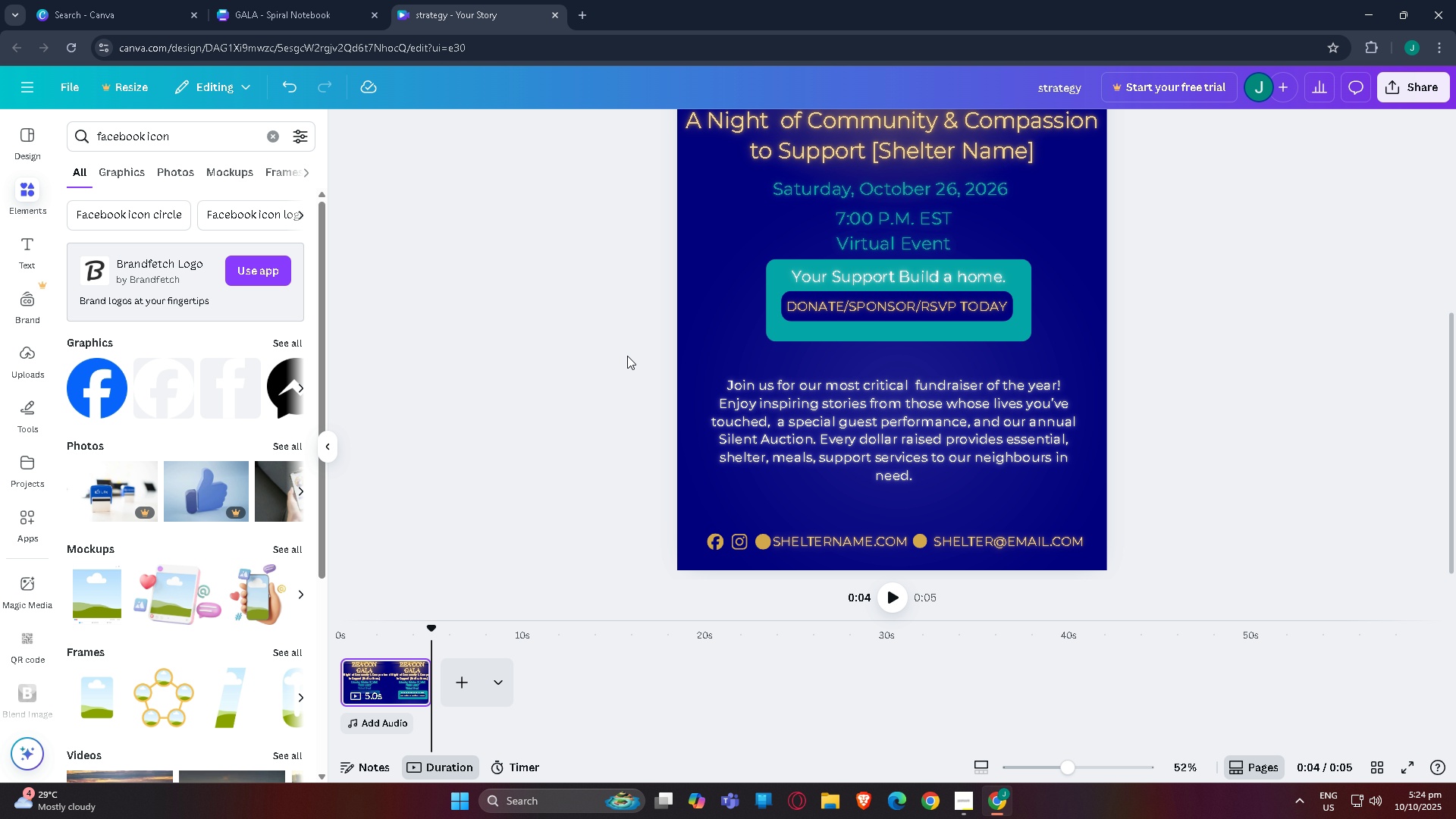 
scroll: coordinate [584, 413], scroll_direction: up, amount: 2.0
 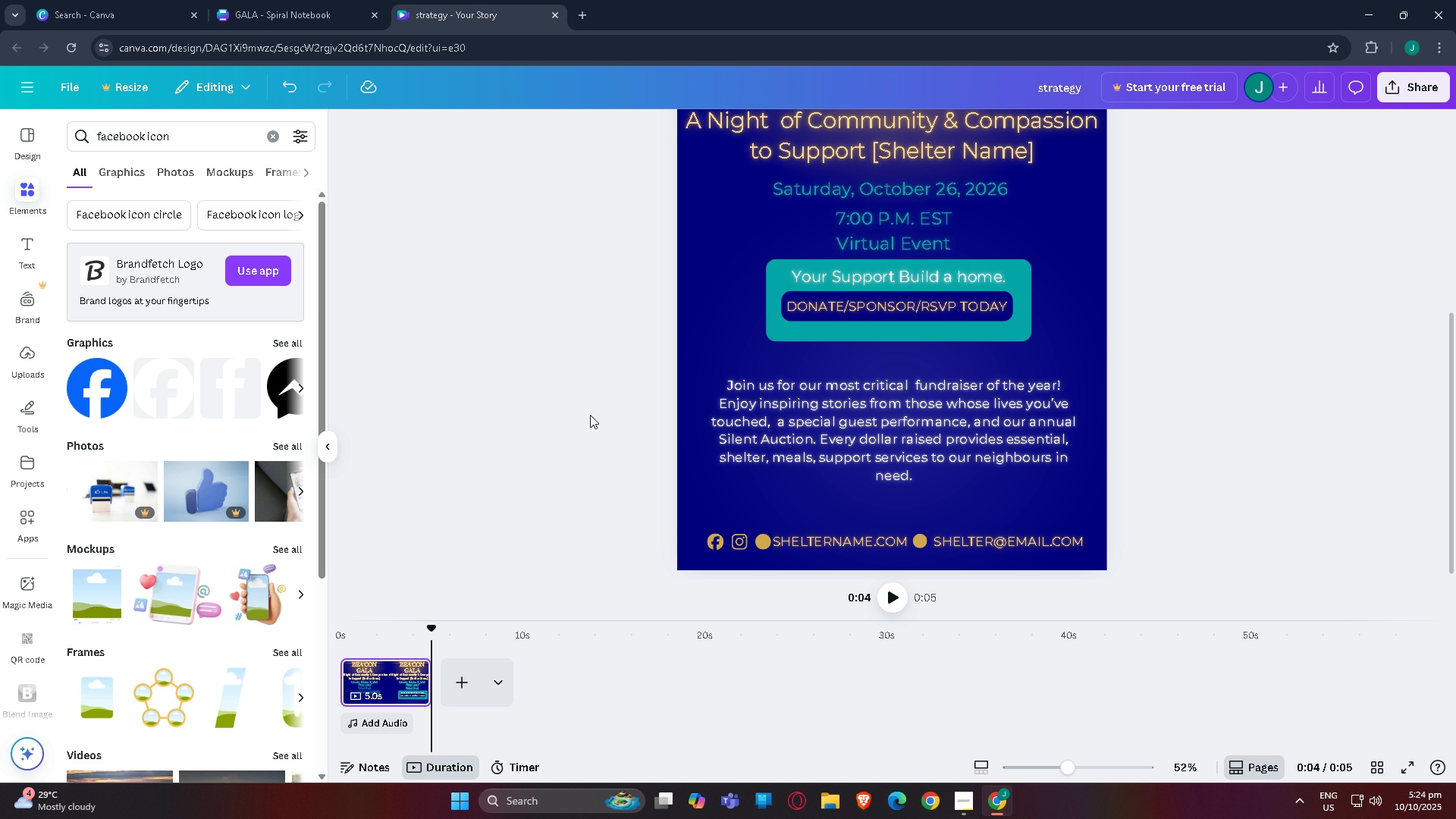 
scroll: coordinate [592, 415], scroll_direction: down, amount: 3.0
 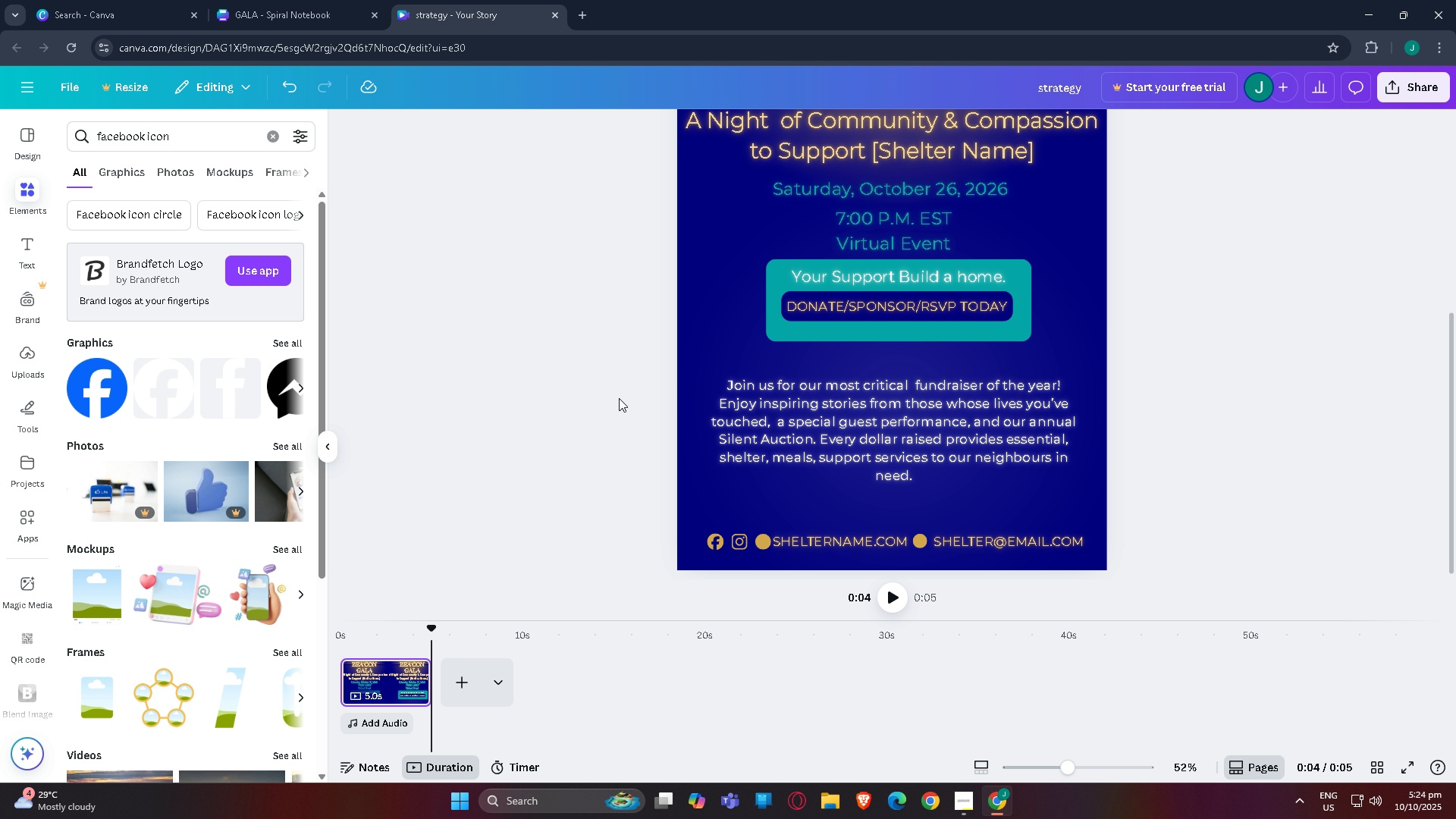 
scroll: coordinate [646, 461], scroll_direction: up, amount: 8.0
 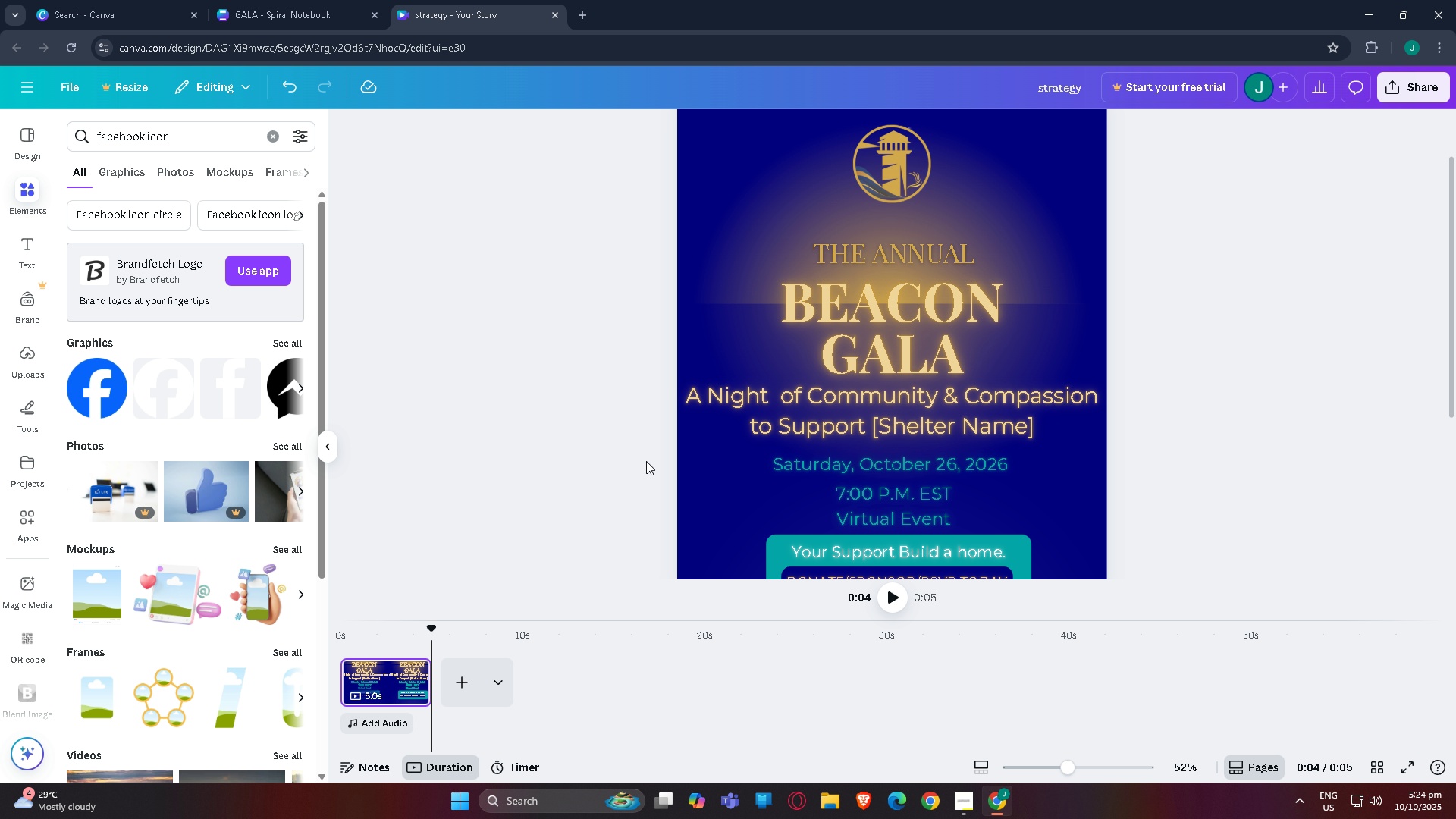 
scroll: coordinate [705, 359], scroll_direction: down, amount: 4.0
 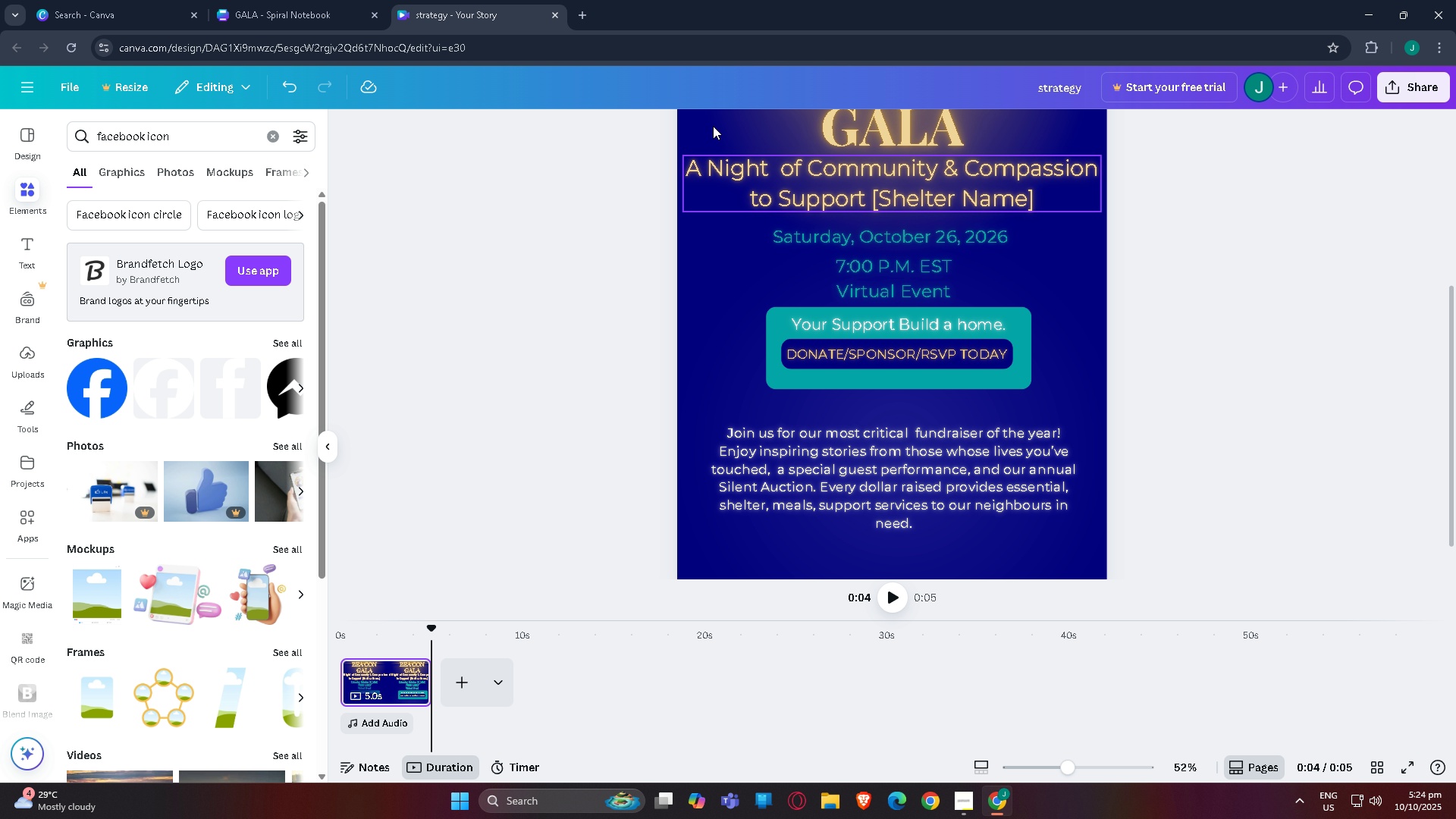 
left_click([304, 0])
 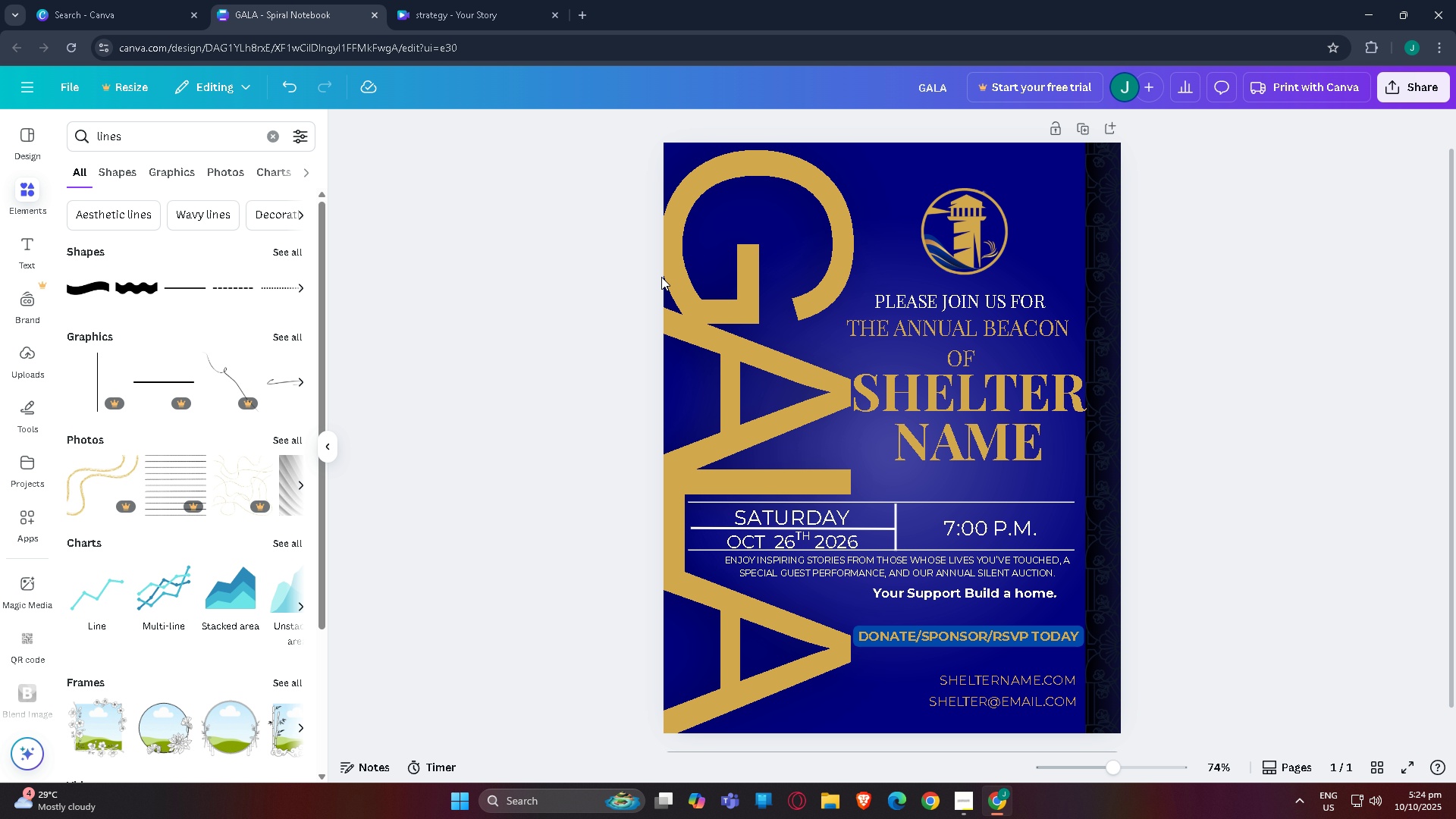 
scroll: coordinate [663, 277], scroll_direction: down, amount: 2.0
 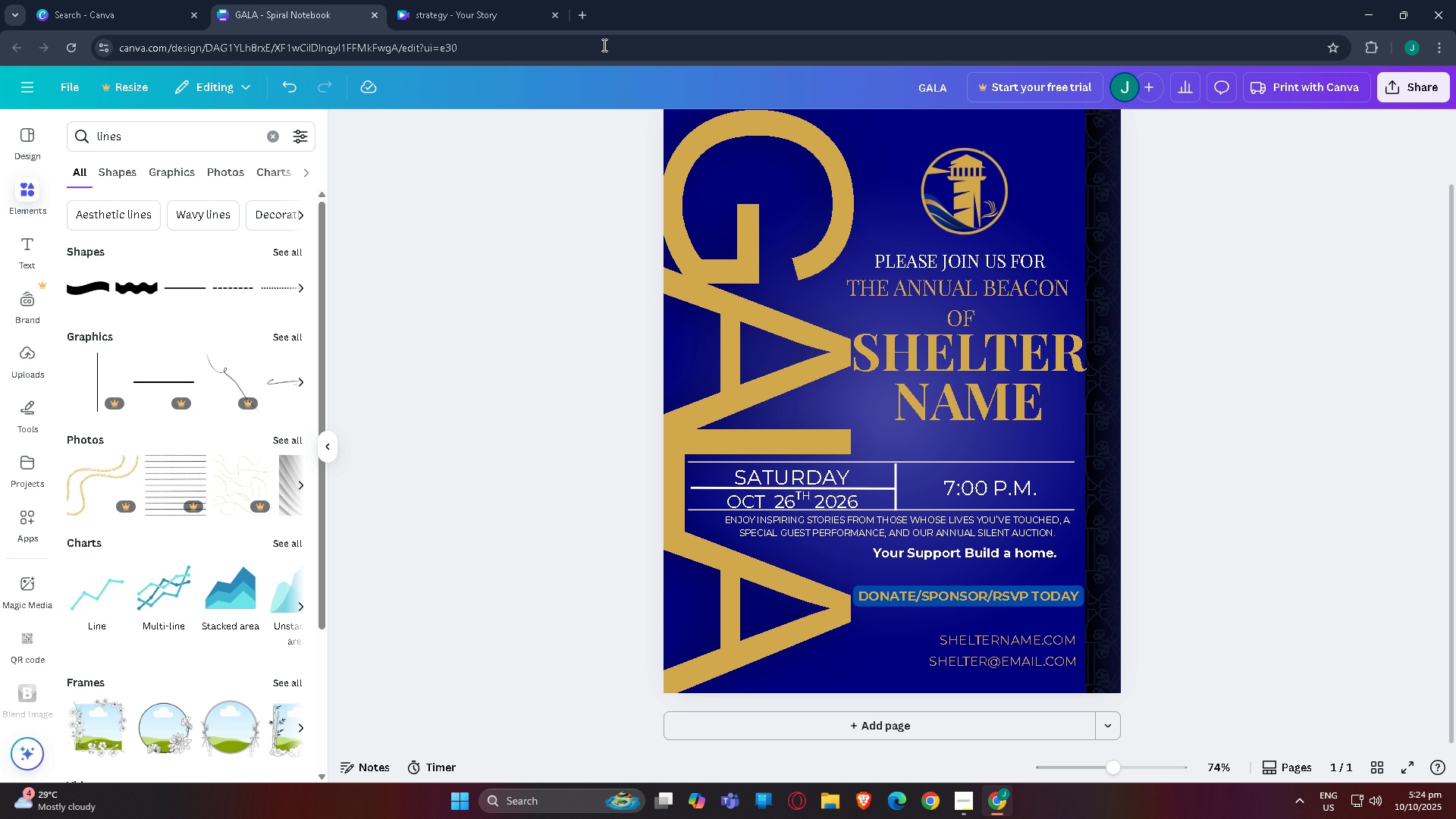 
left_click([505, 0])
 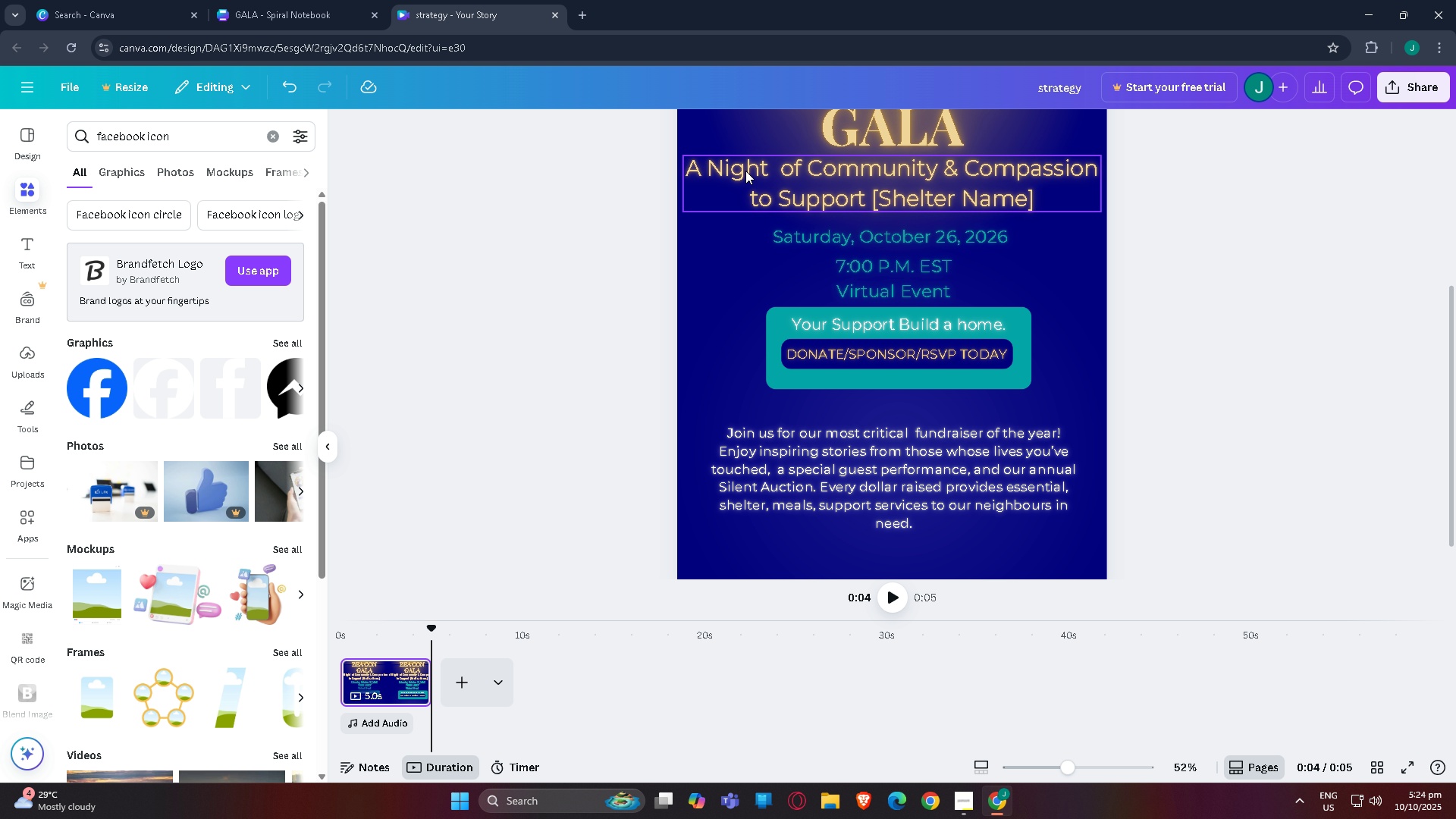 
left_click([745, 171])
 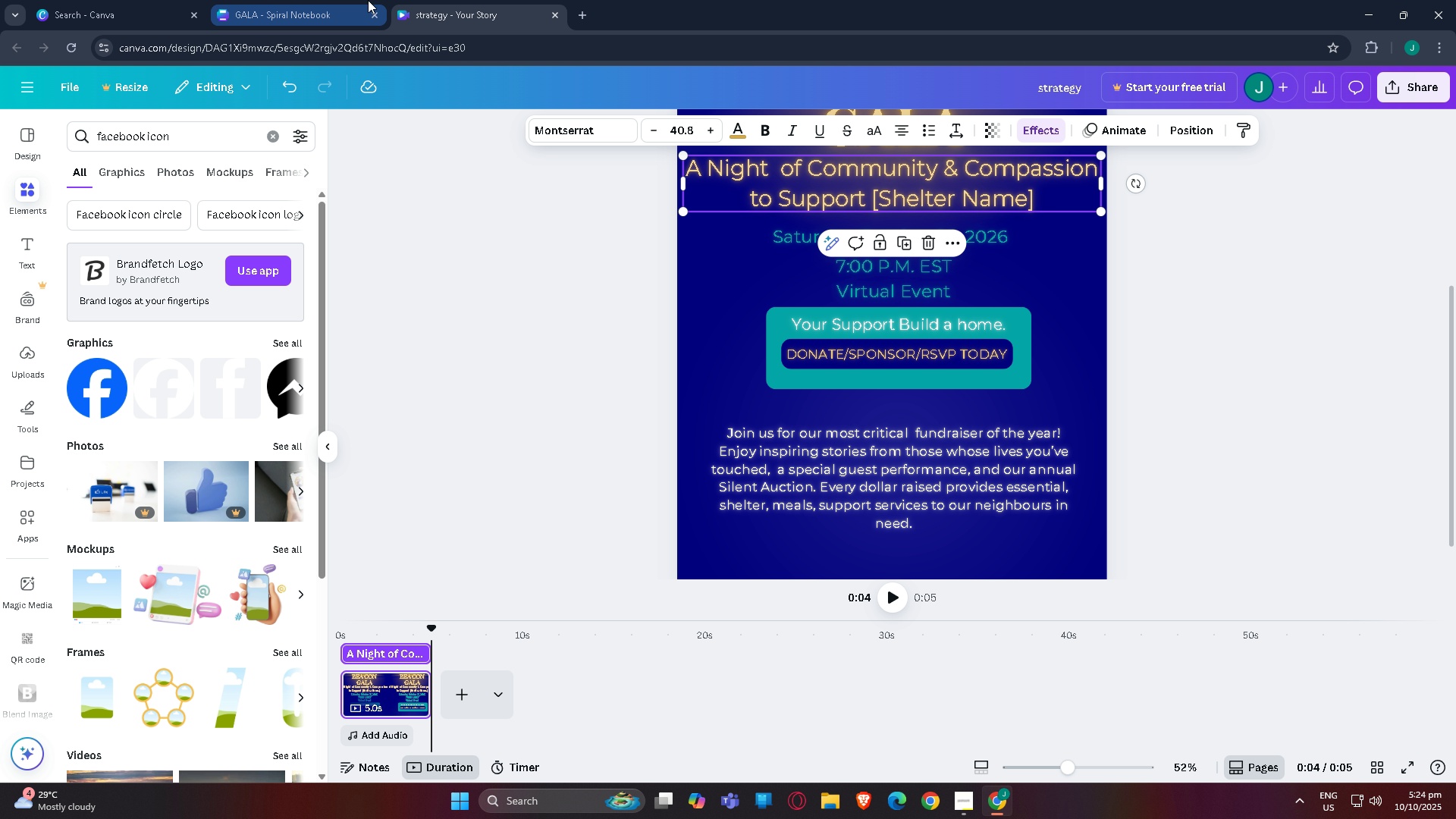 
left_click([297, 0])
 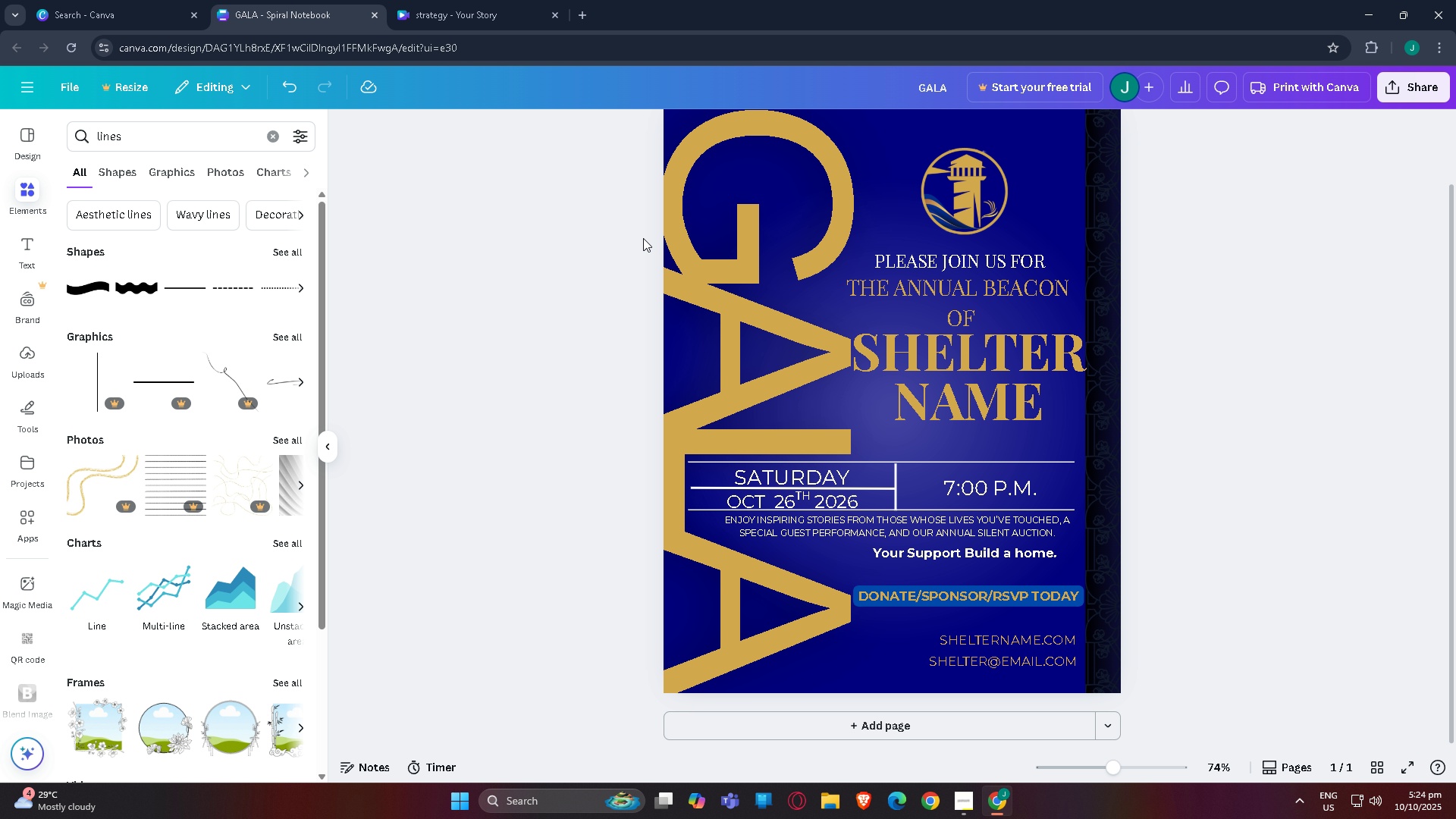 
scroll: coordinate [651, 257], scroll_direction: up, amount: 1.0
 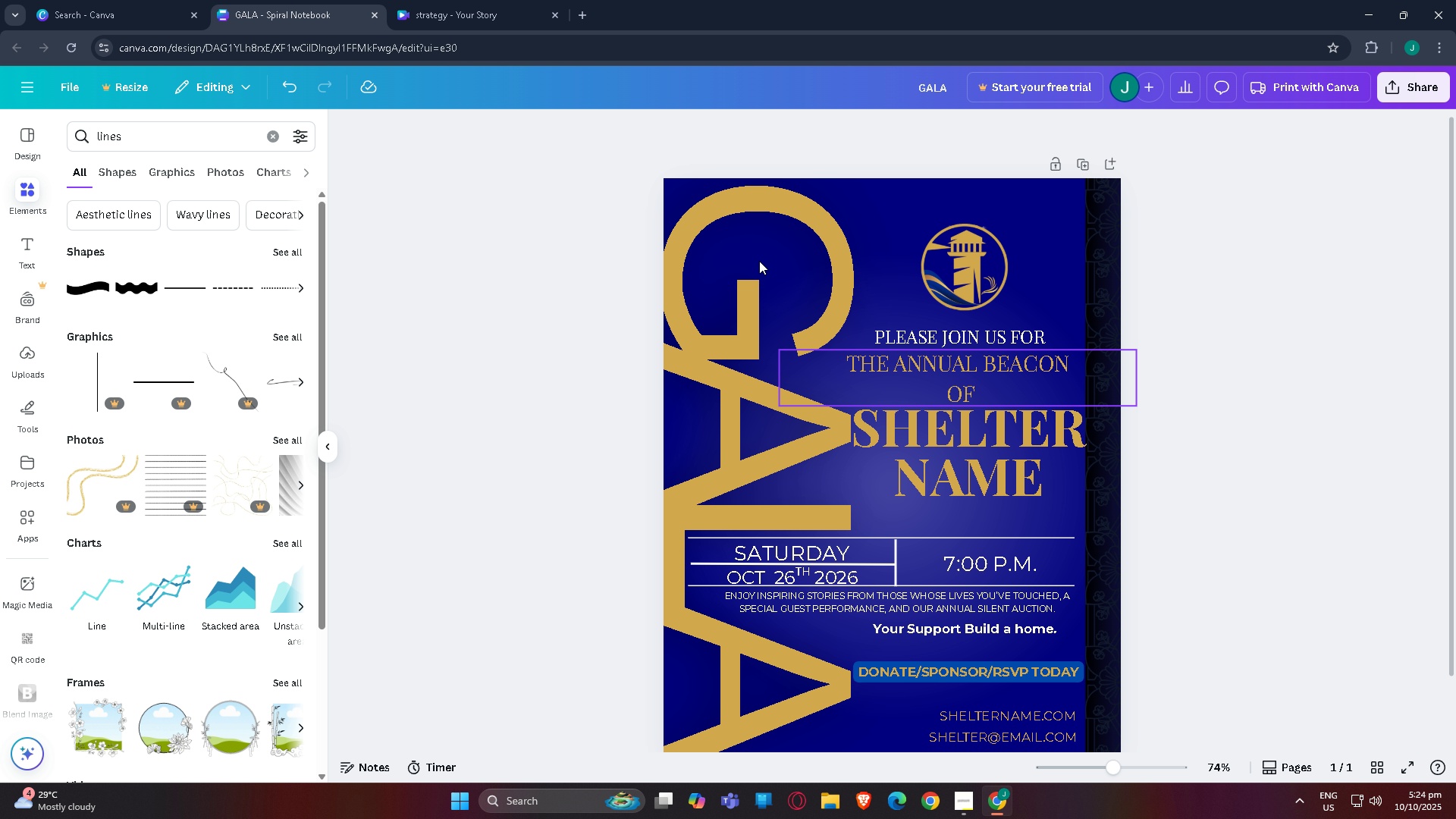 
left_click([525, 1])
 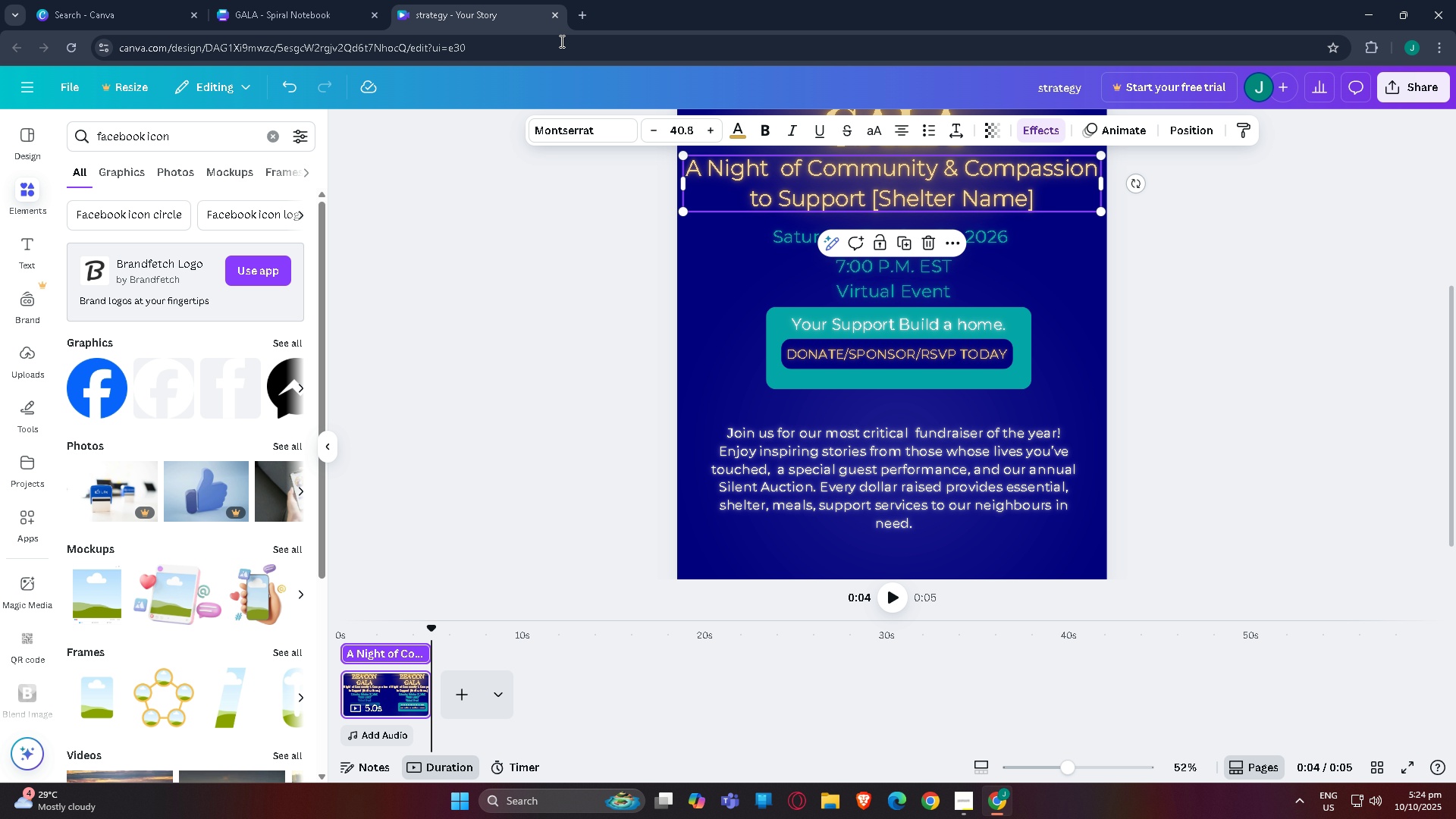 
scroll: coordinate [756, 302], scroll_direction: up, amount: 3.0
 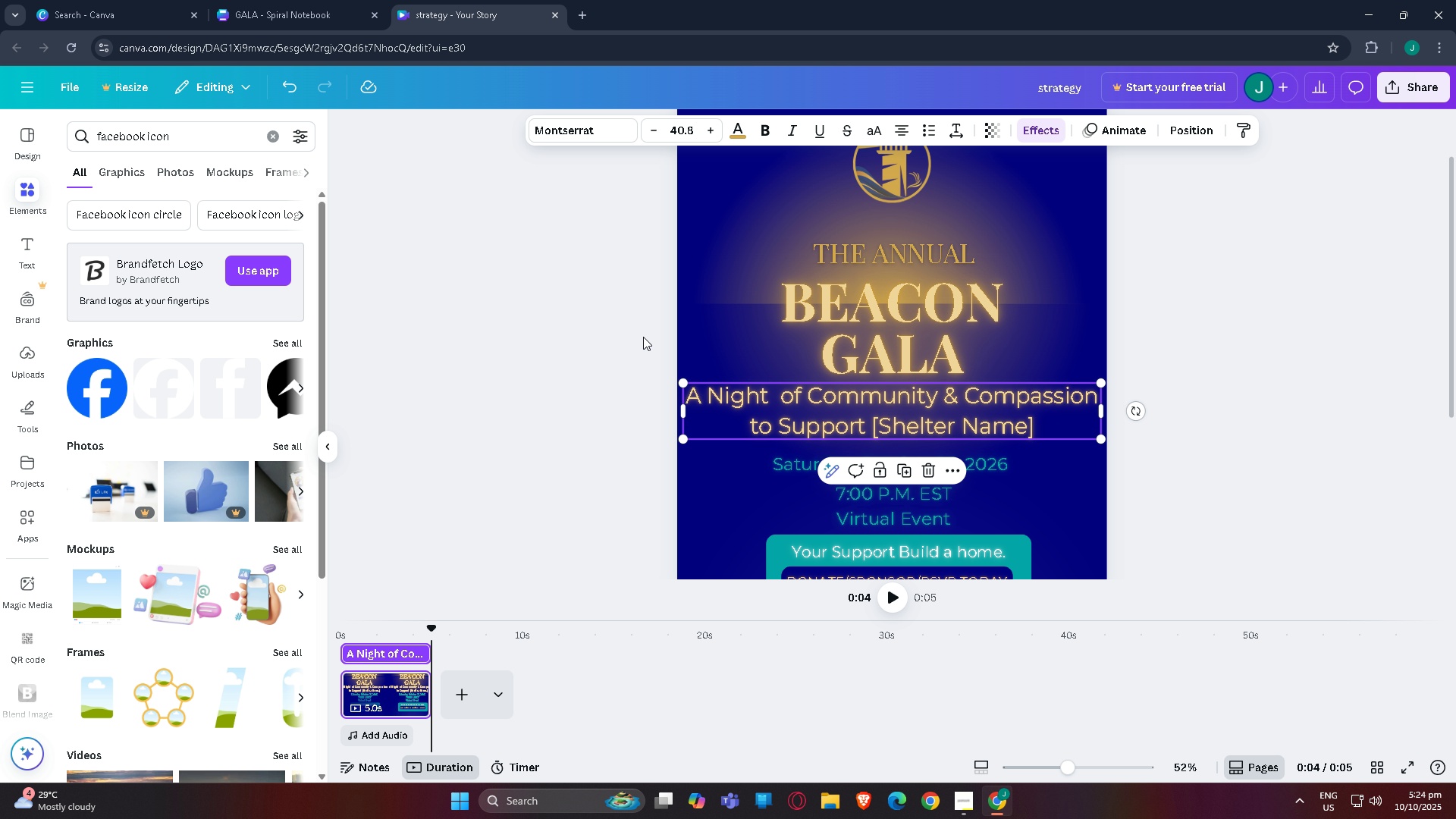 
left_click([643, 337])
 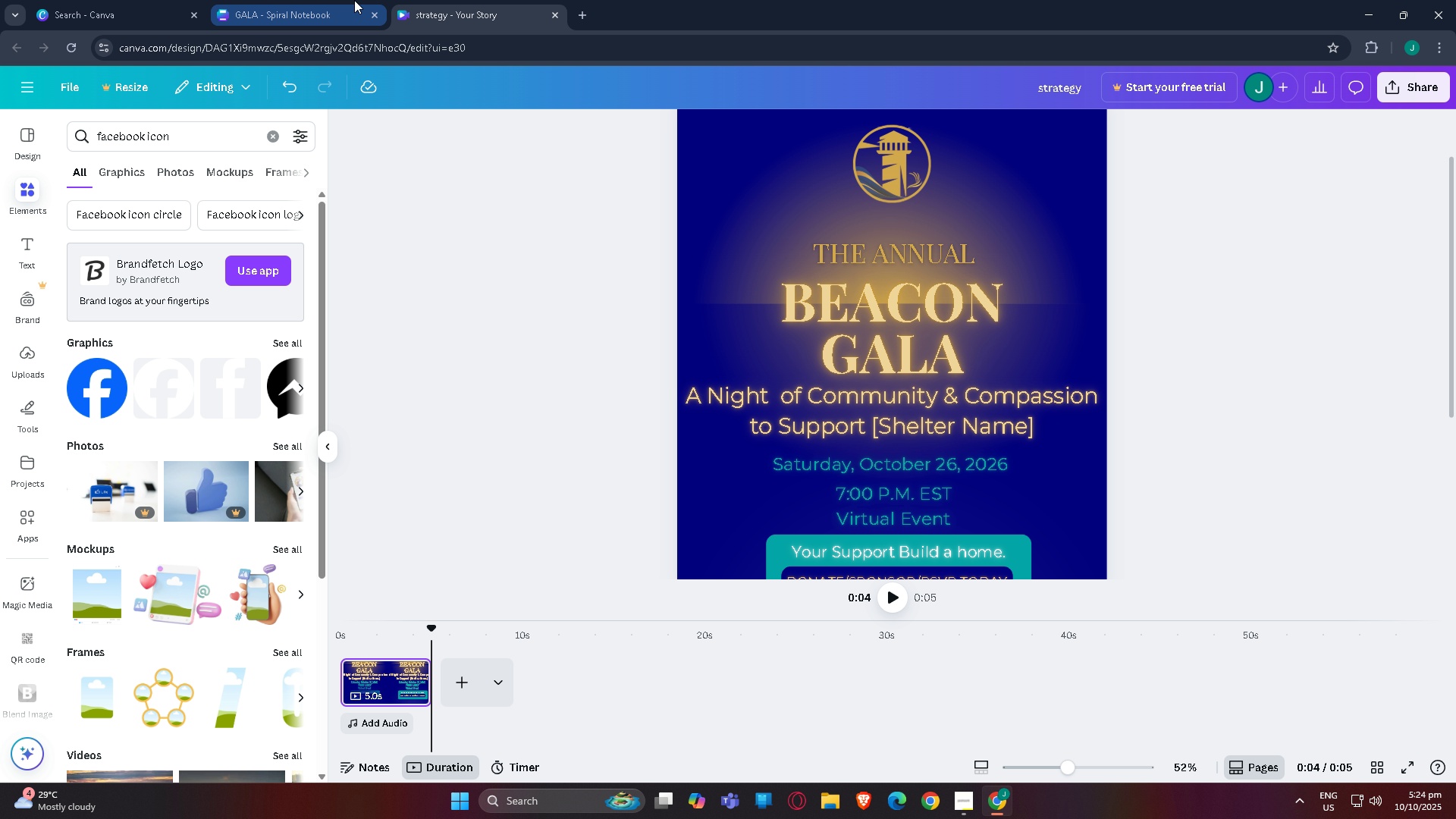 
left_click([354, 0])
 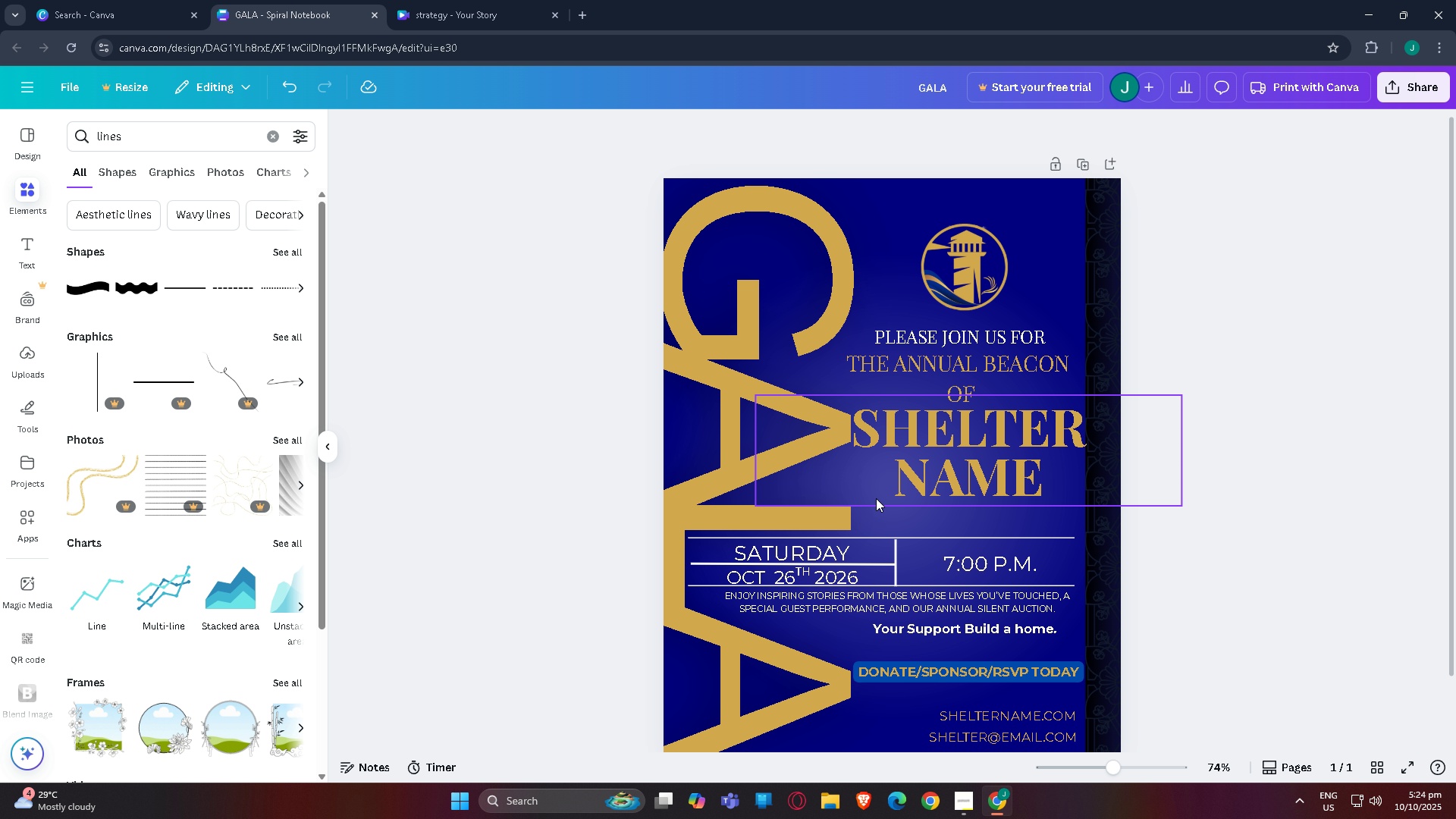 
scroll: coordinate [877, 500], scroll_direction: down, amount: 1.0
 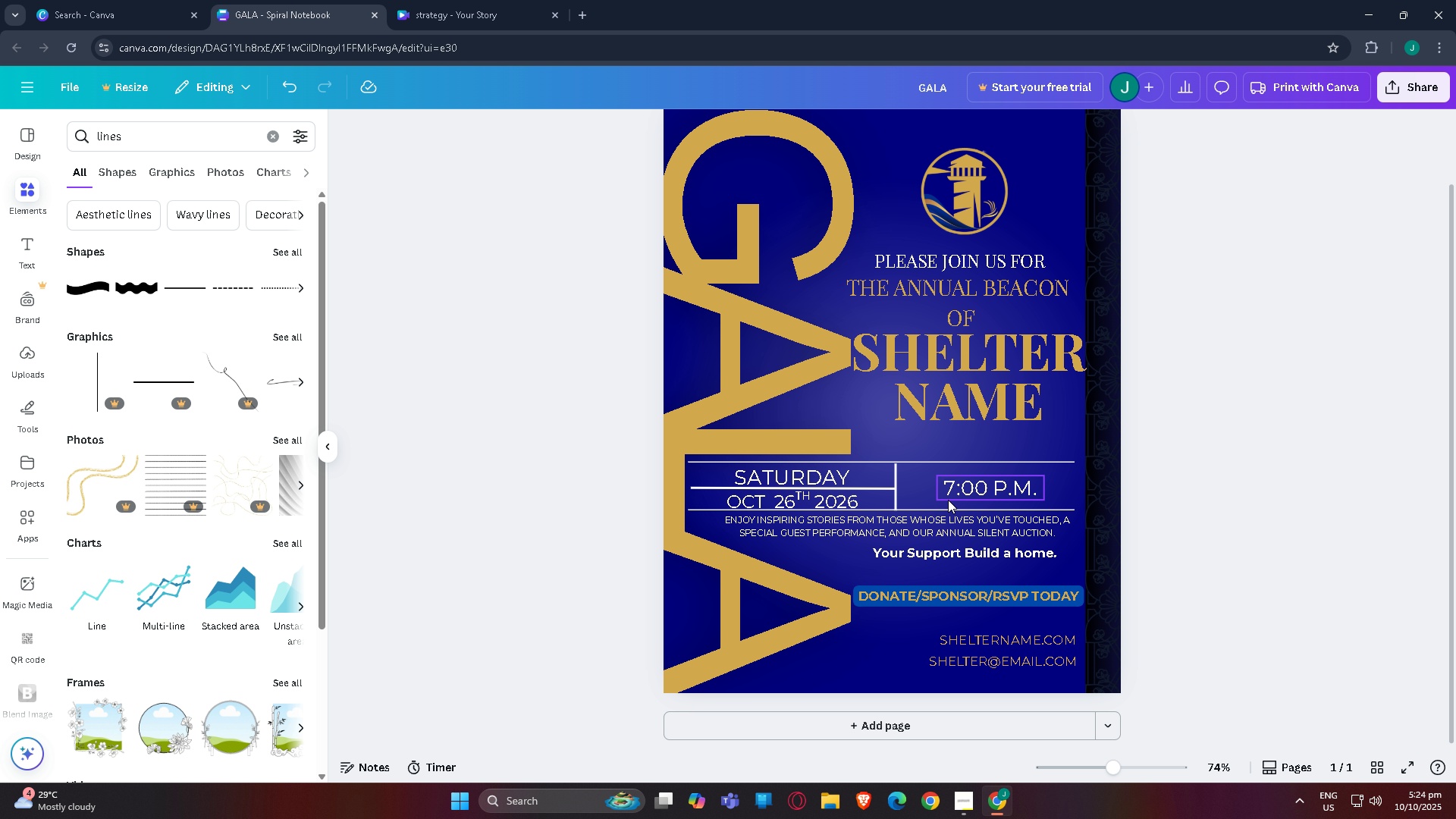 
left_click([948, 500])
 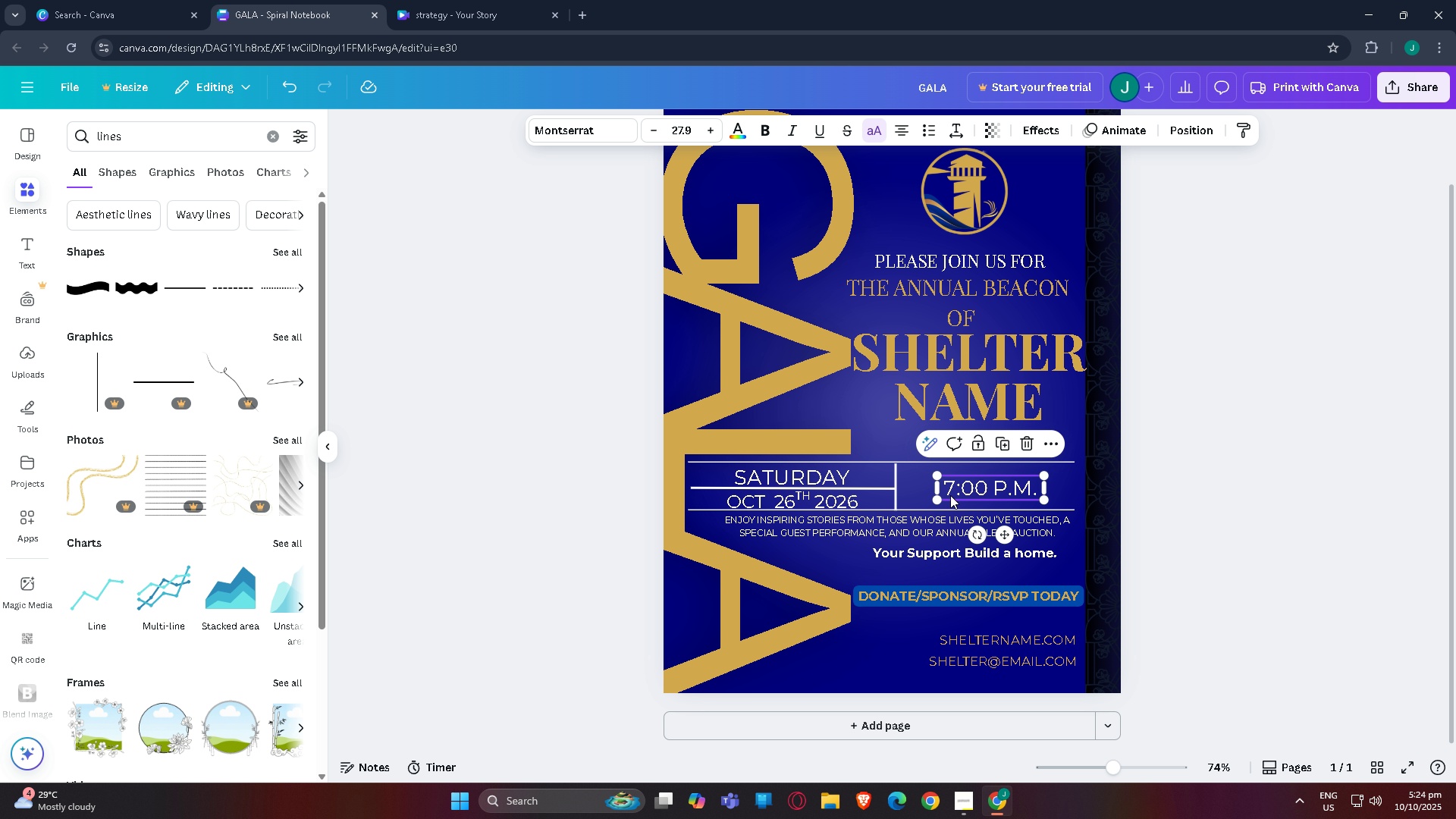 
left_click_drag(start_coordinate=[950, 495], to_coordinate=[949, 485])
 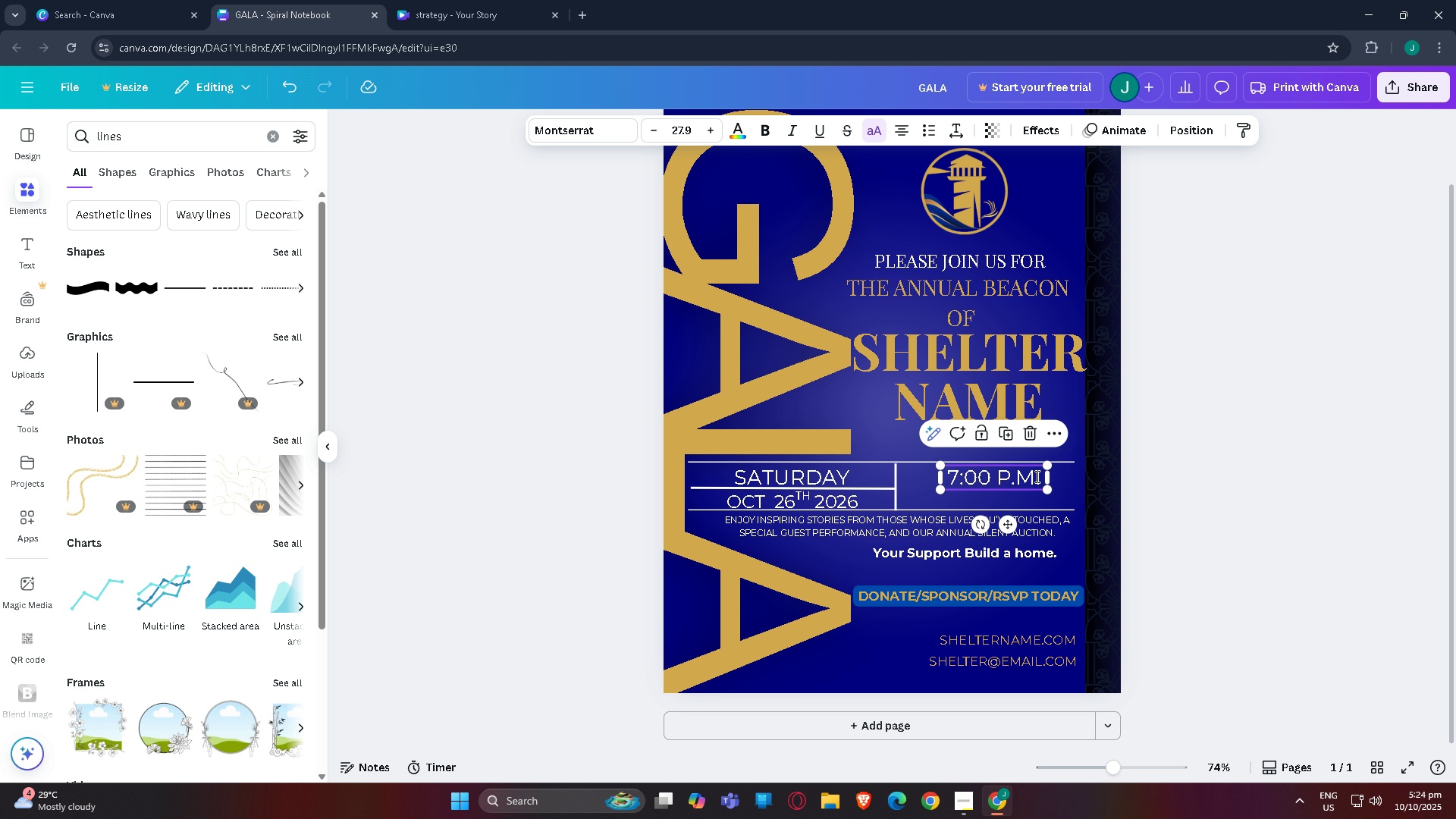 
double_click([1036, 476])
 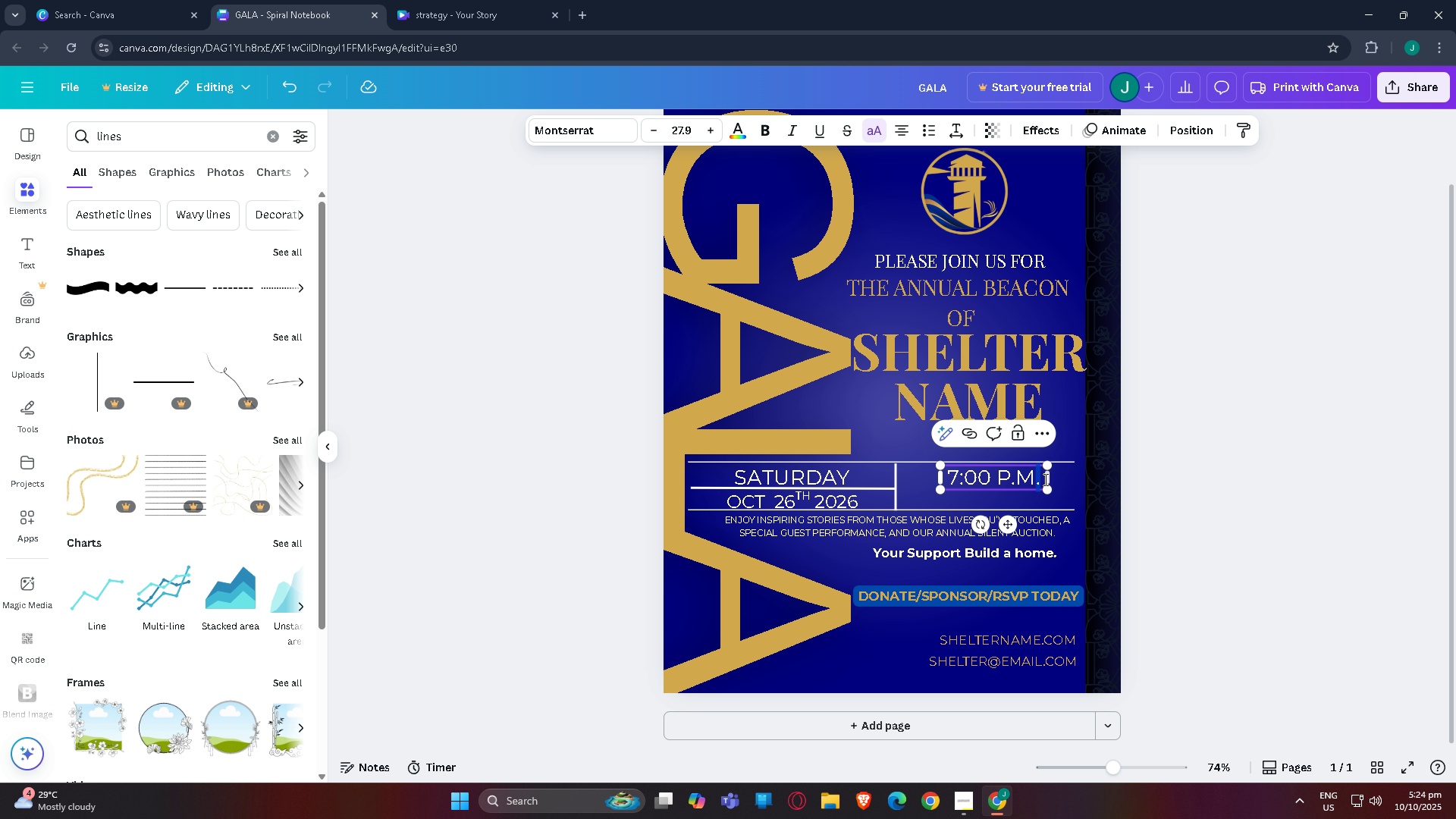 
left_click([1043, 479])
 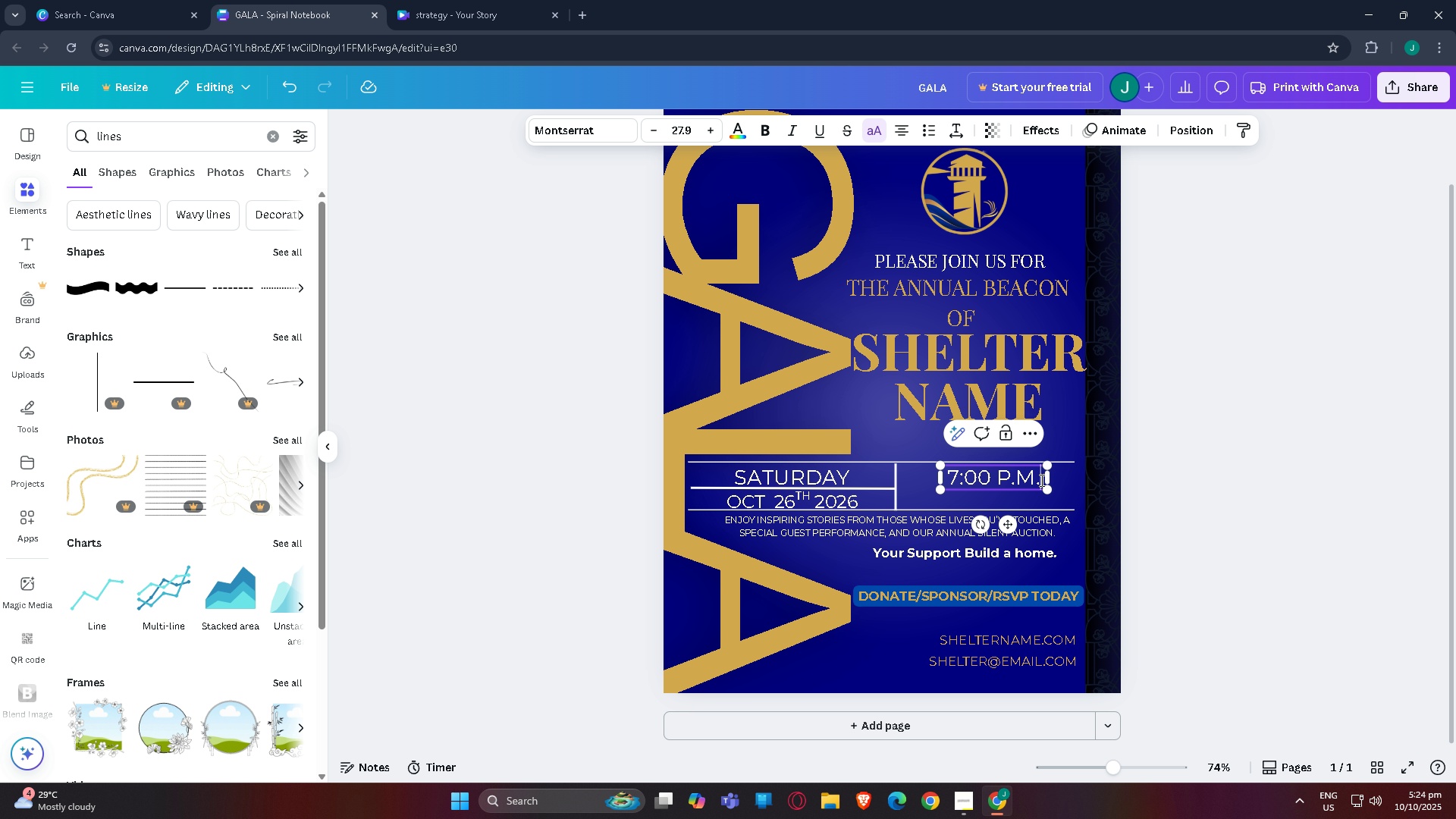 
type( VIRTUALK)
key(Backspace)
type( EVENT)
 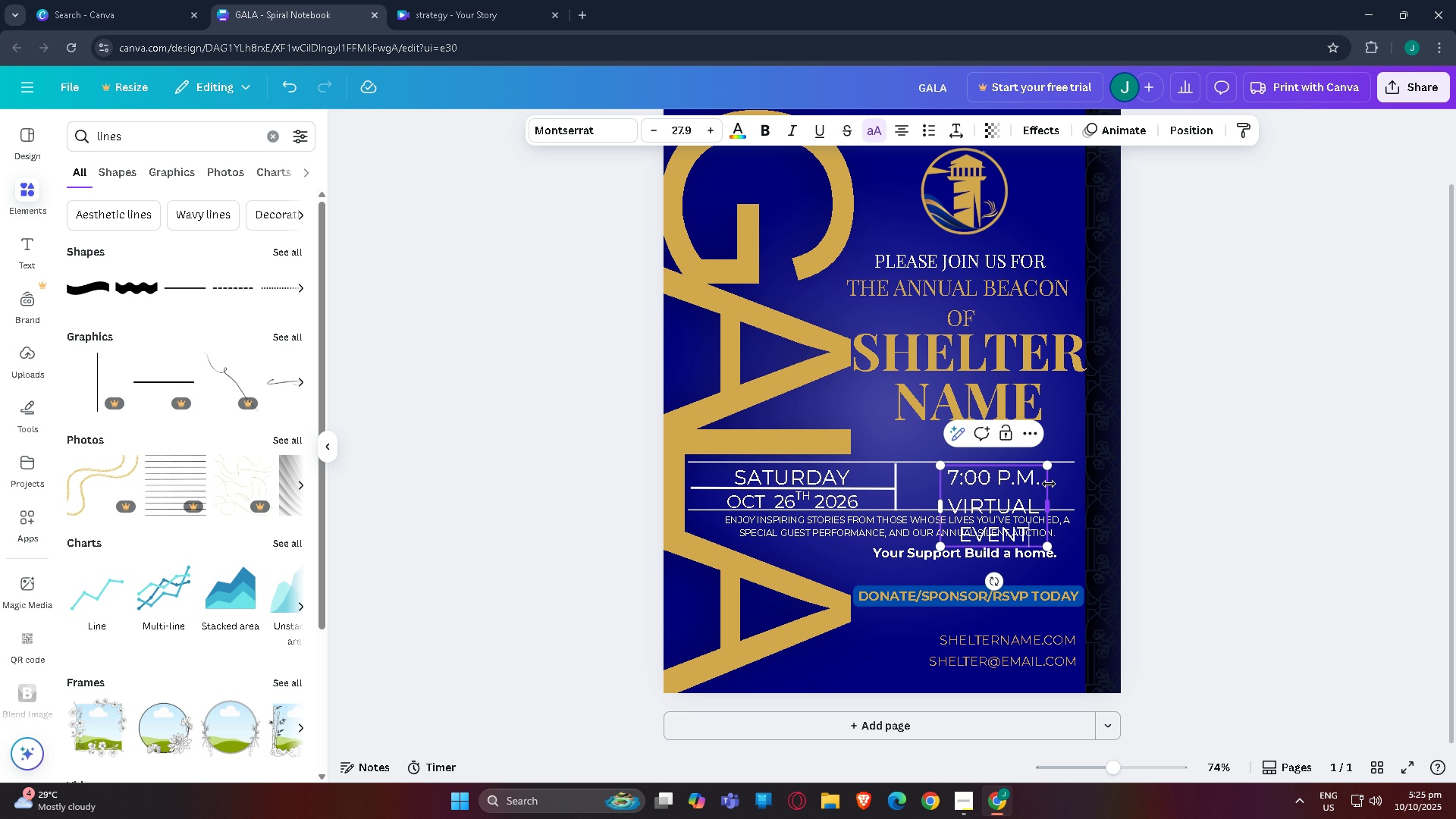 
left_click_drag(start_coordinate=[1049, 505], to_coordinate=[1118, 491])
 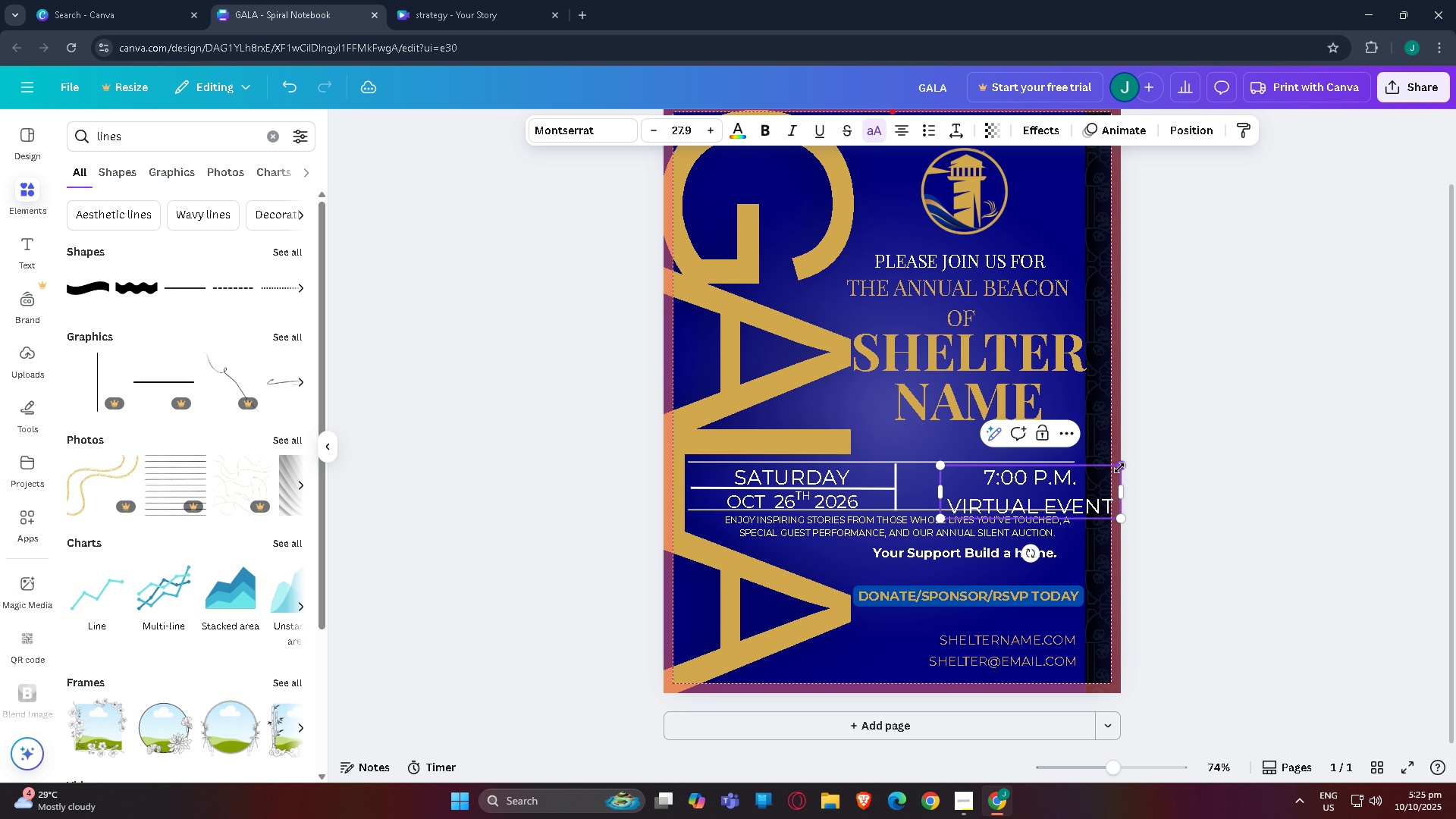 
left_click_drag(start_coordinate=[1124, 465], to_coordinate=[1078, 468])
 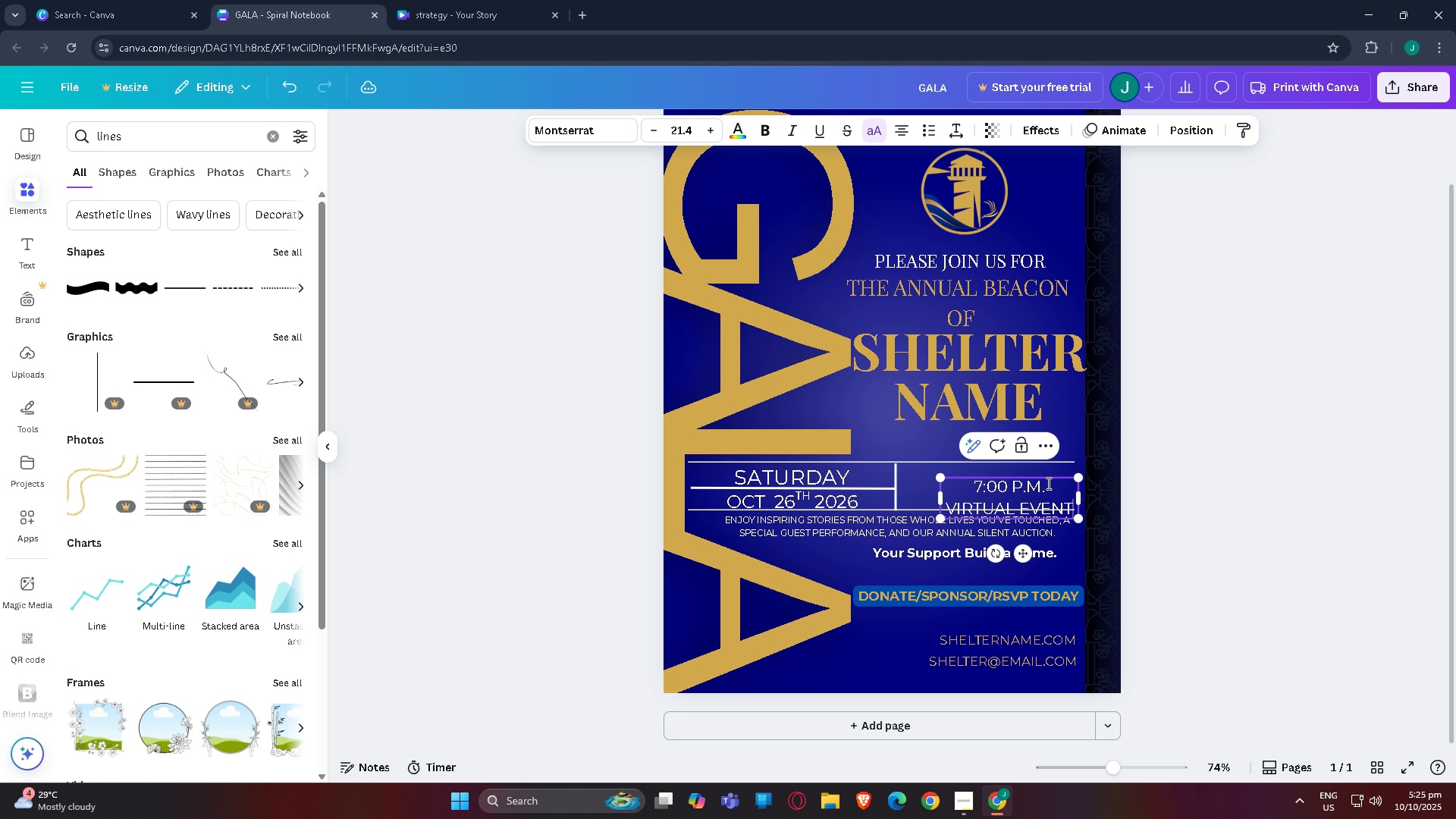 
left_click_drag(start_coordinate=[1047, 483], to_coordinate=[1046, 479])
 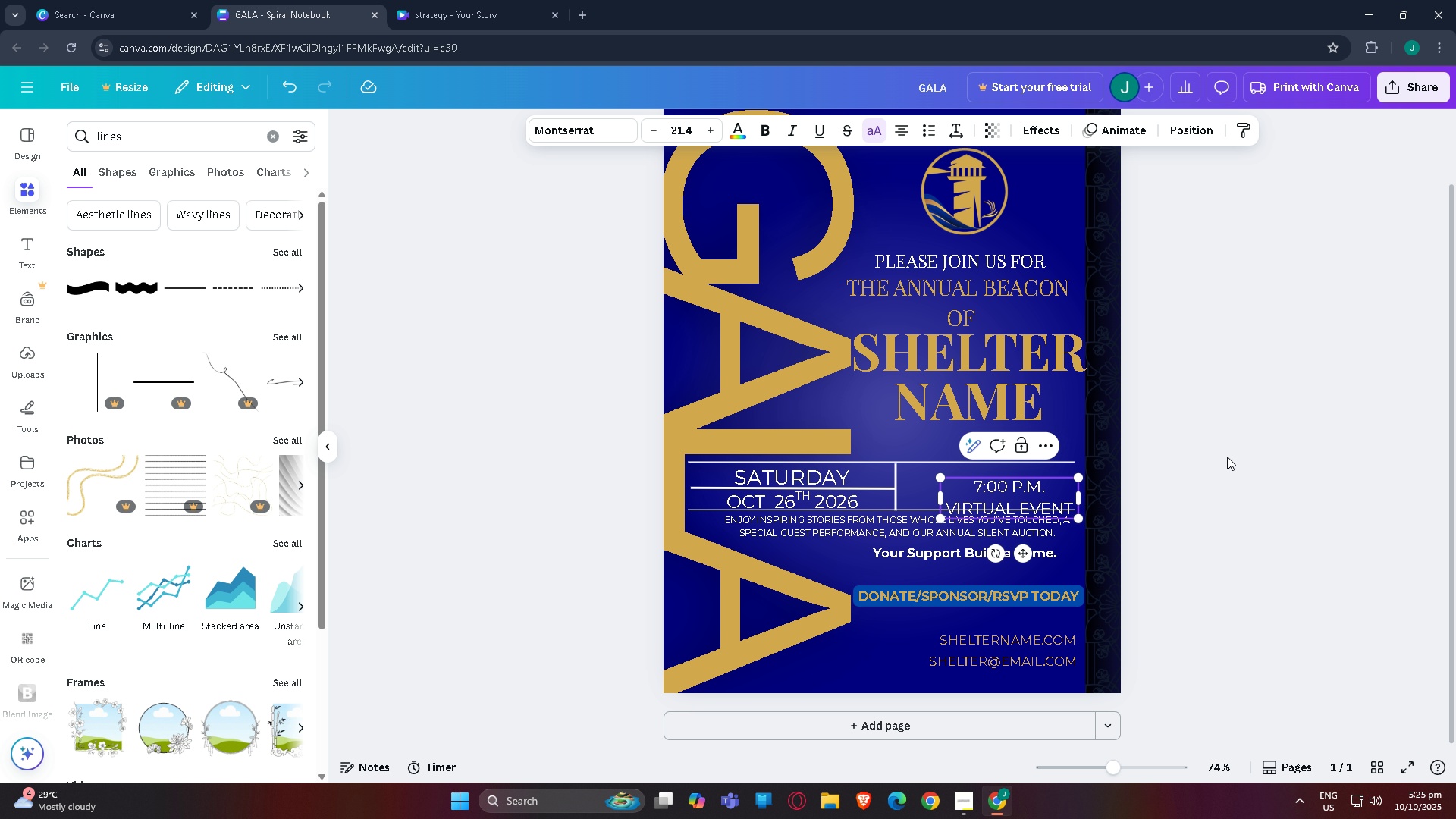 
left_click([1227, 457])
 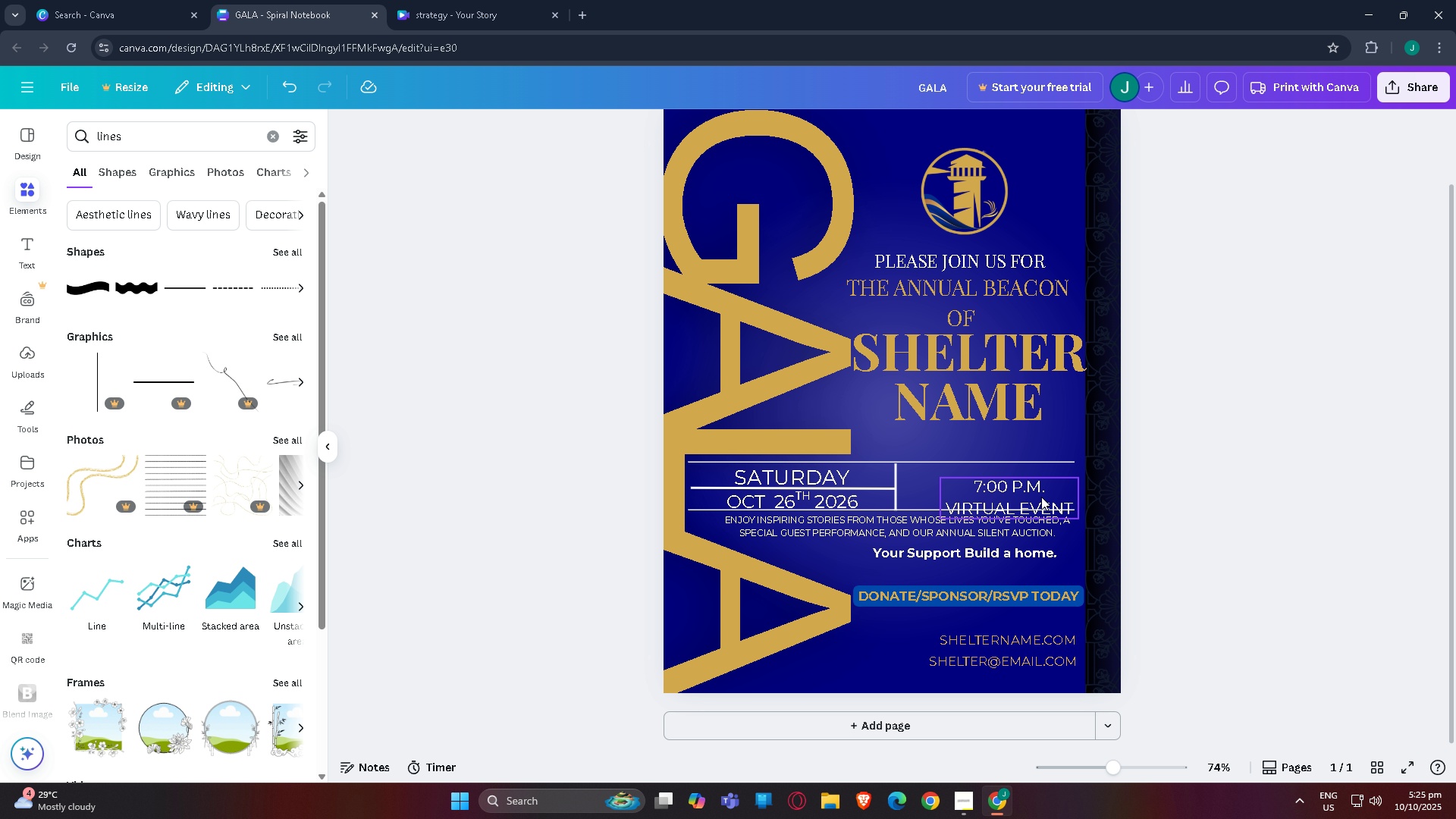 
left_click_drag(start_coordinate=[1040, 495], to_coordinate=[1025, 487])
 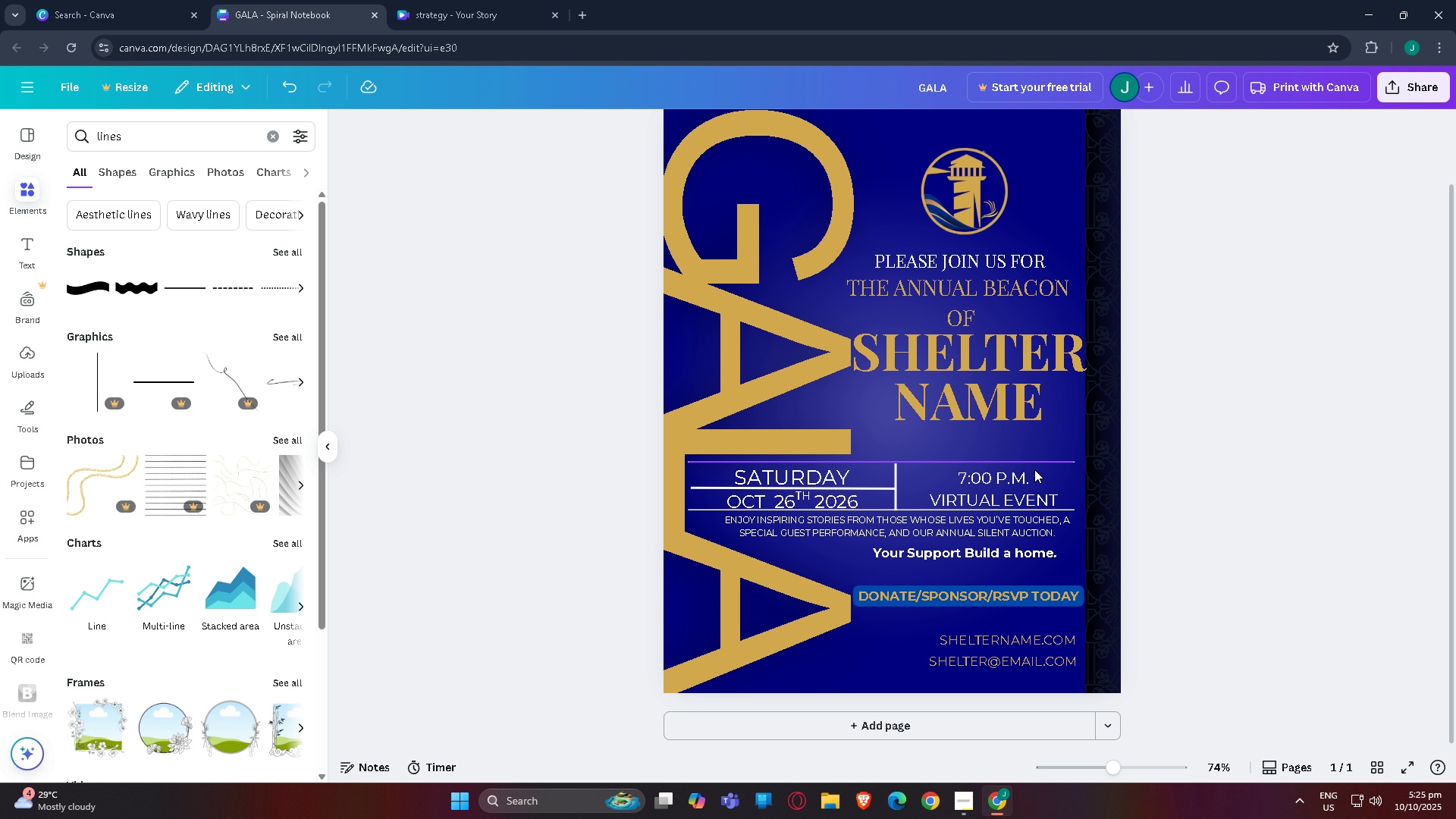 
left_click_drag(start_coordinate=[995, 481], to_coordinate=[991, 477])
 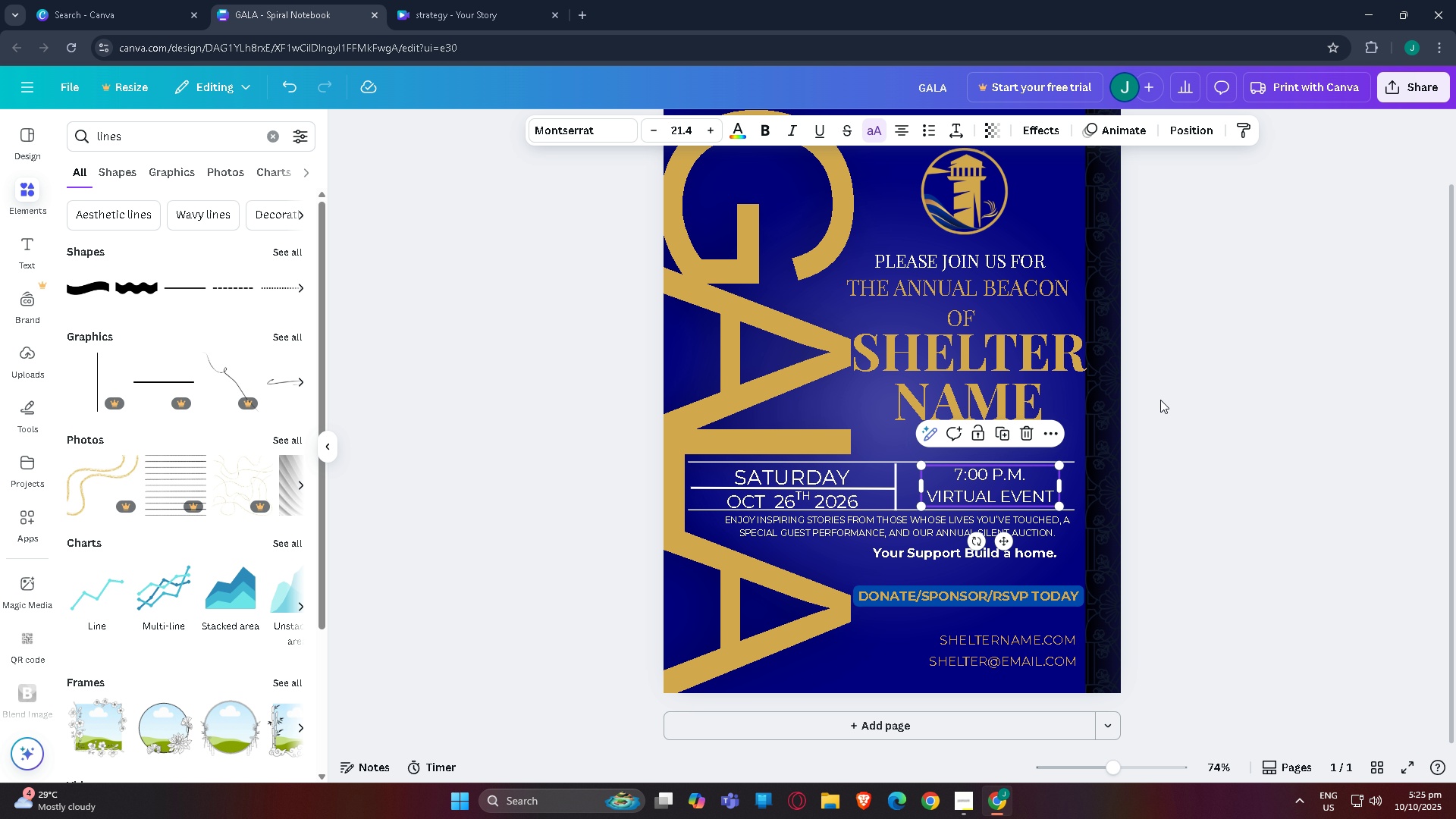 
left_click([1160, 400])
 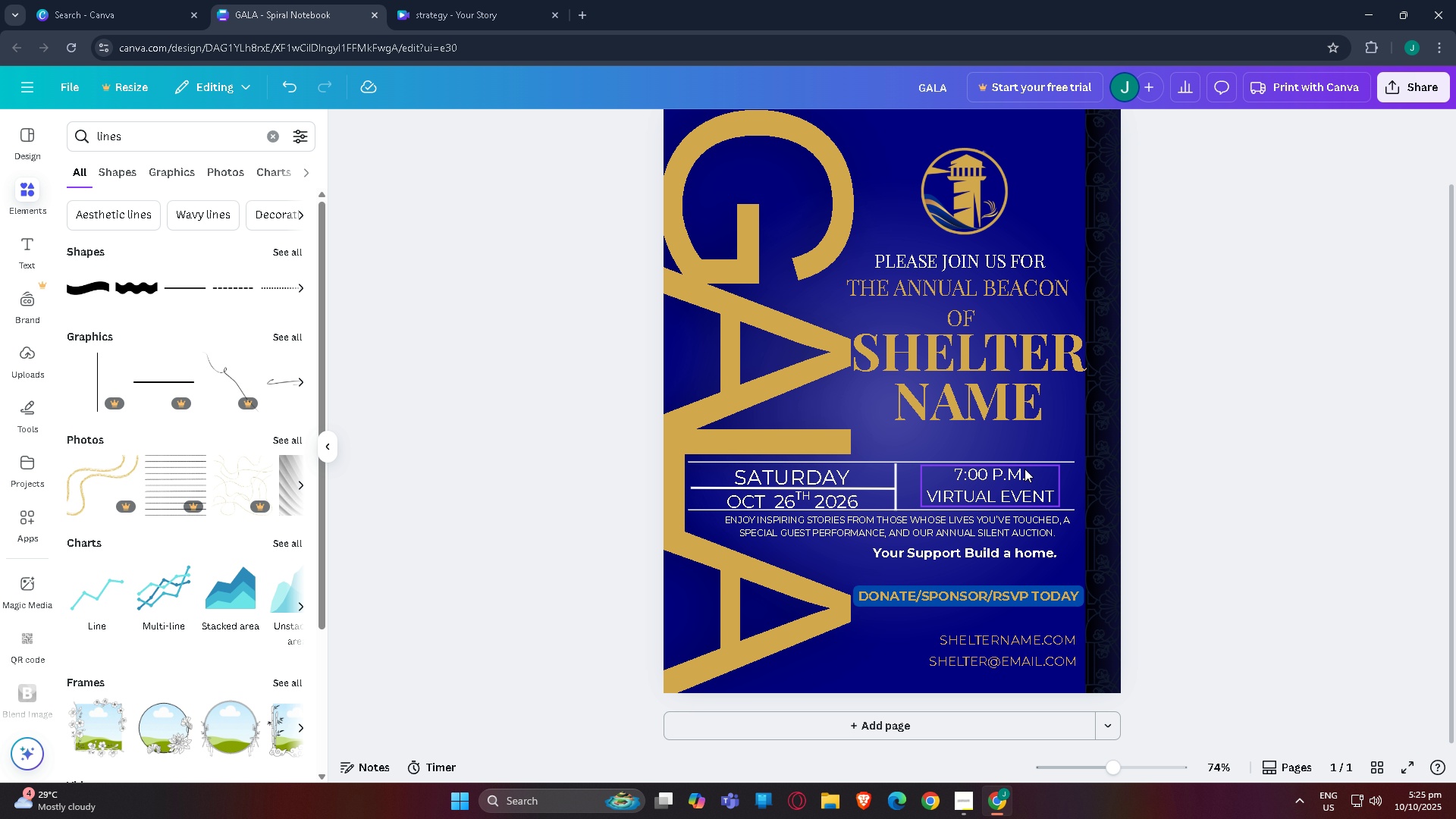 
left_click([994, 475])
 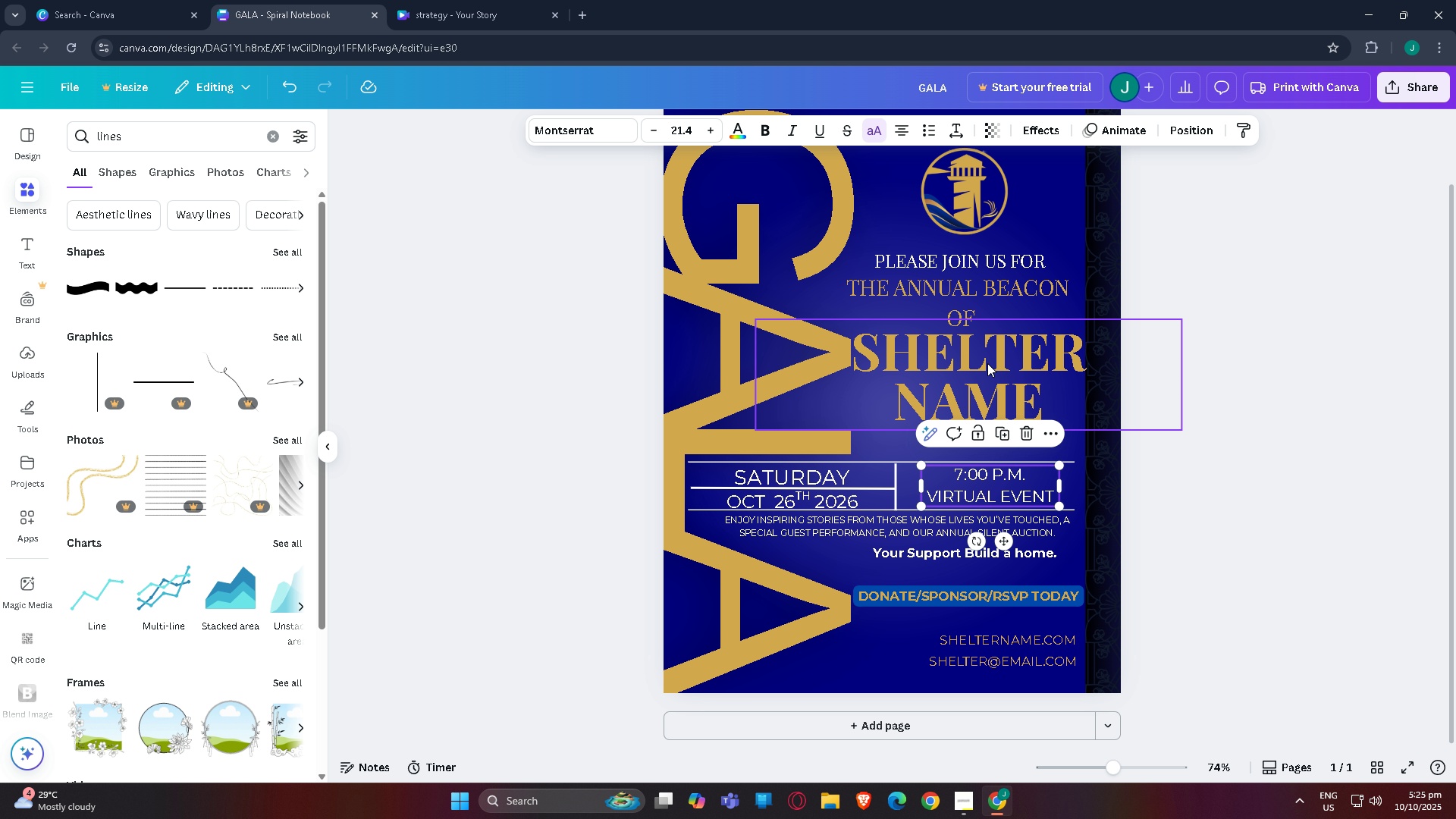 
left_click([1012, 357])
 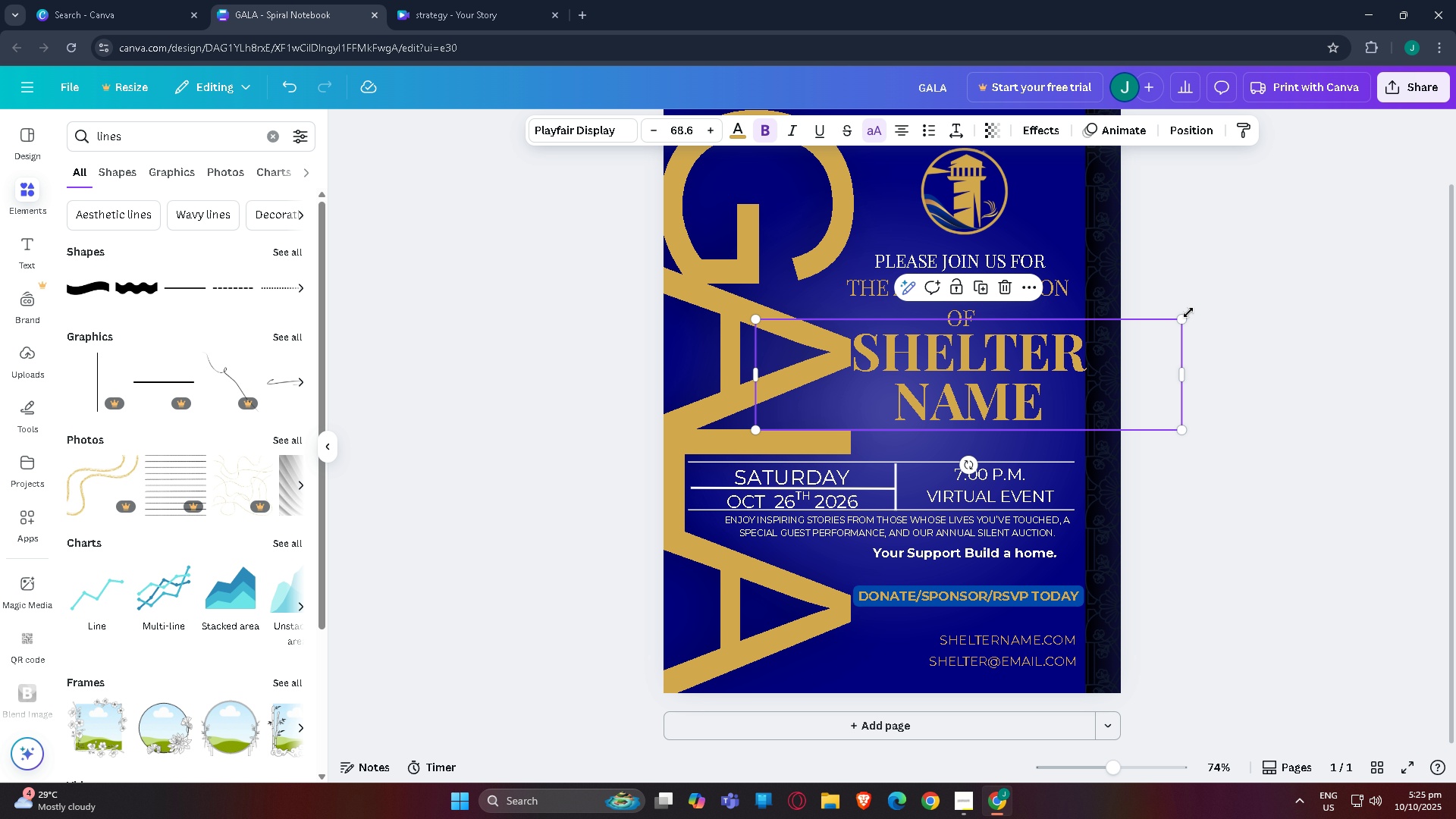 
left_click([1188, 312])
 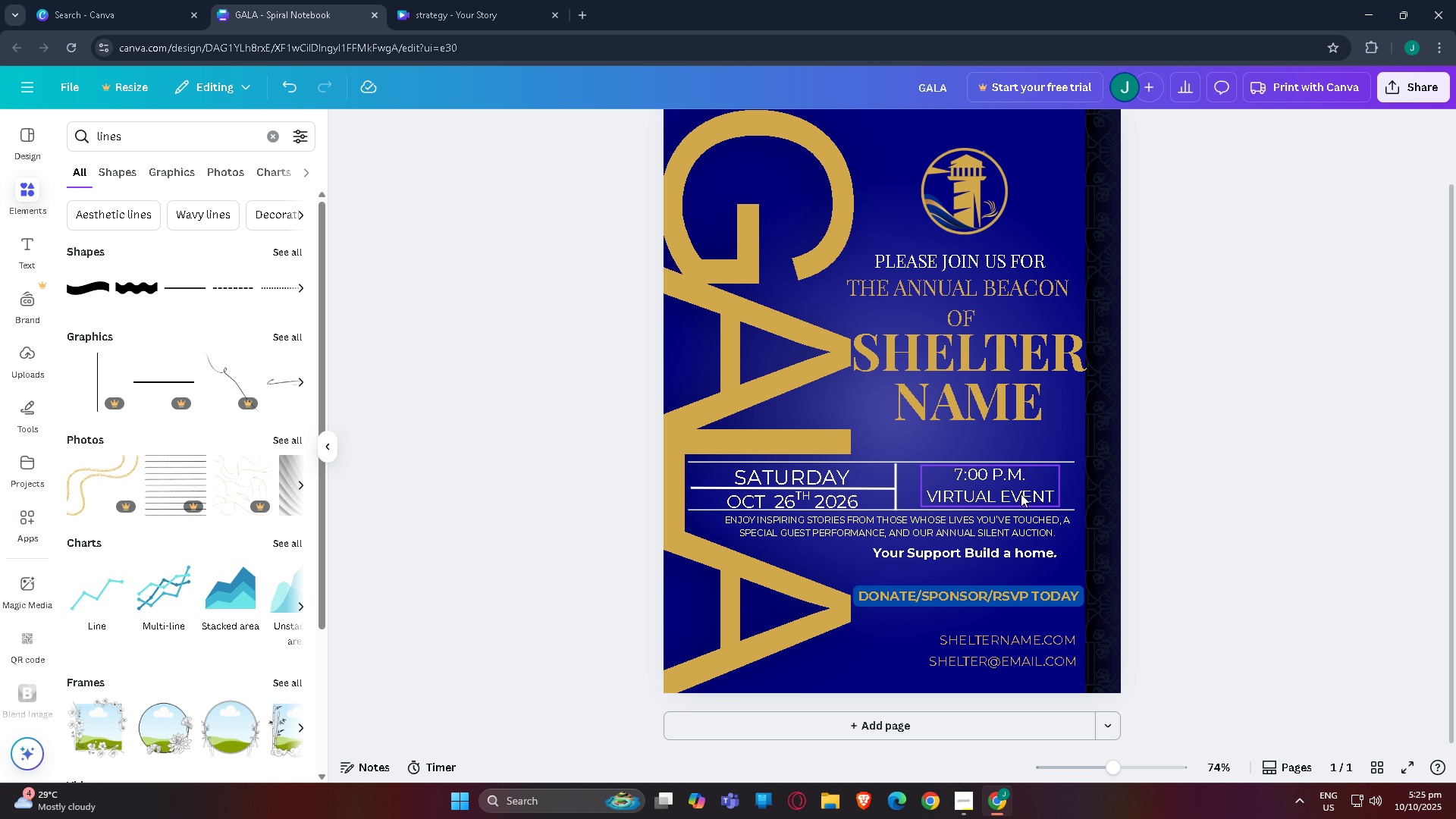 
left_click_drag(start_coordinate=[987, 484], to_coordinate=[980, 486])
 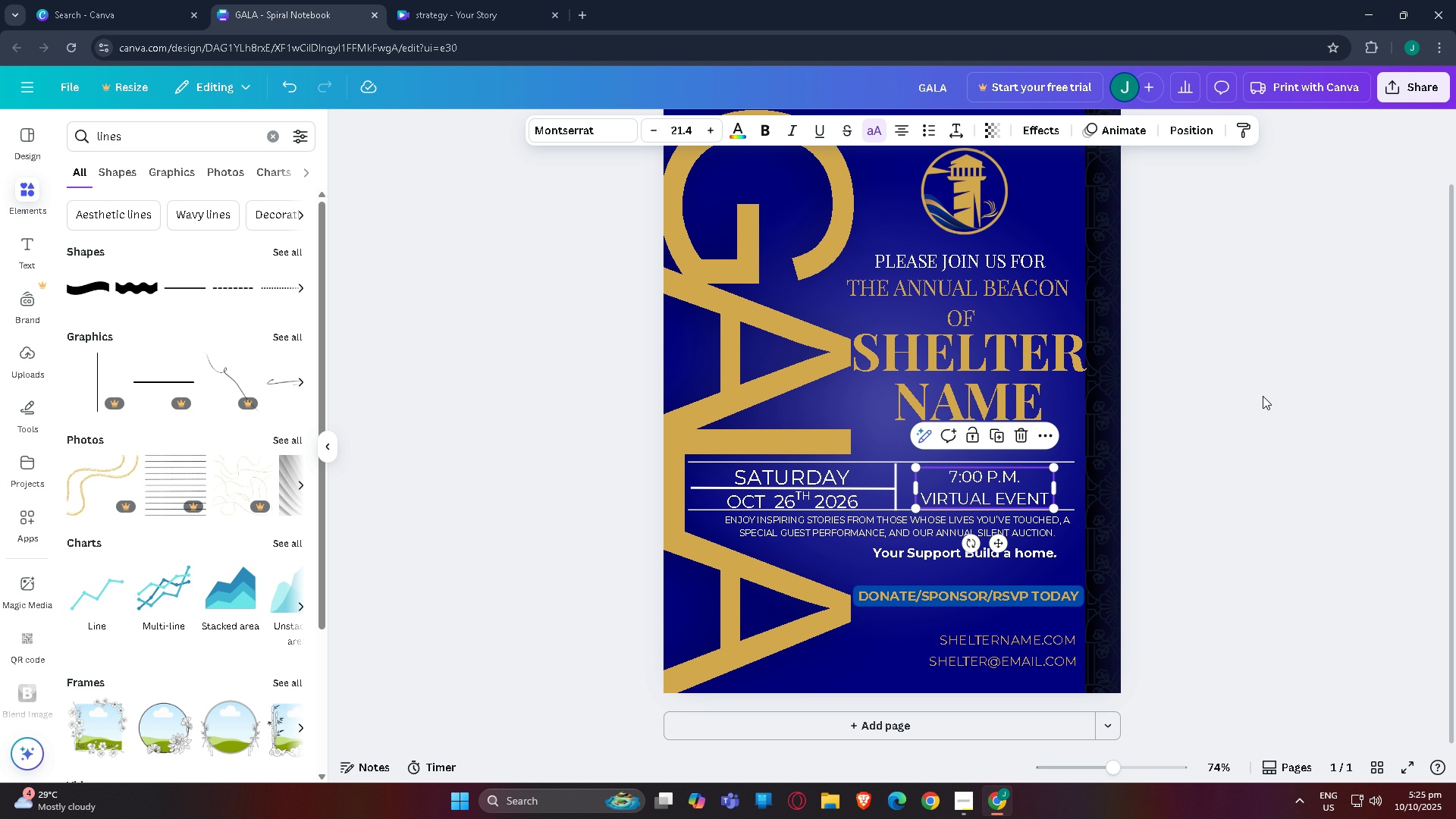 
left_click_drag(start_coordinate=[1279, 396], to_coordinate=[1289, 395])
 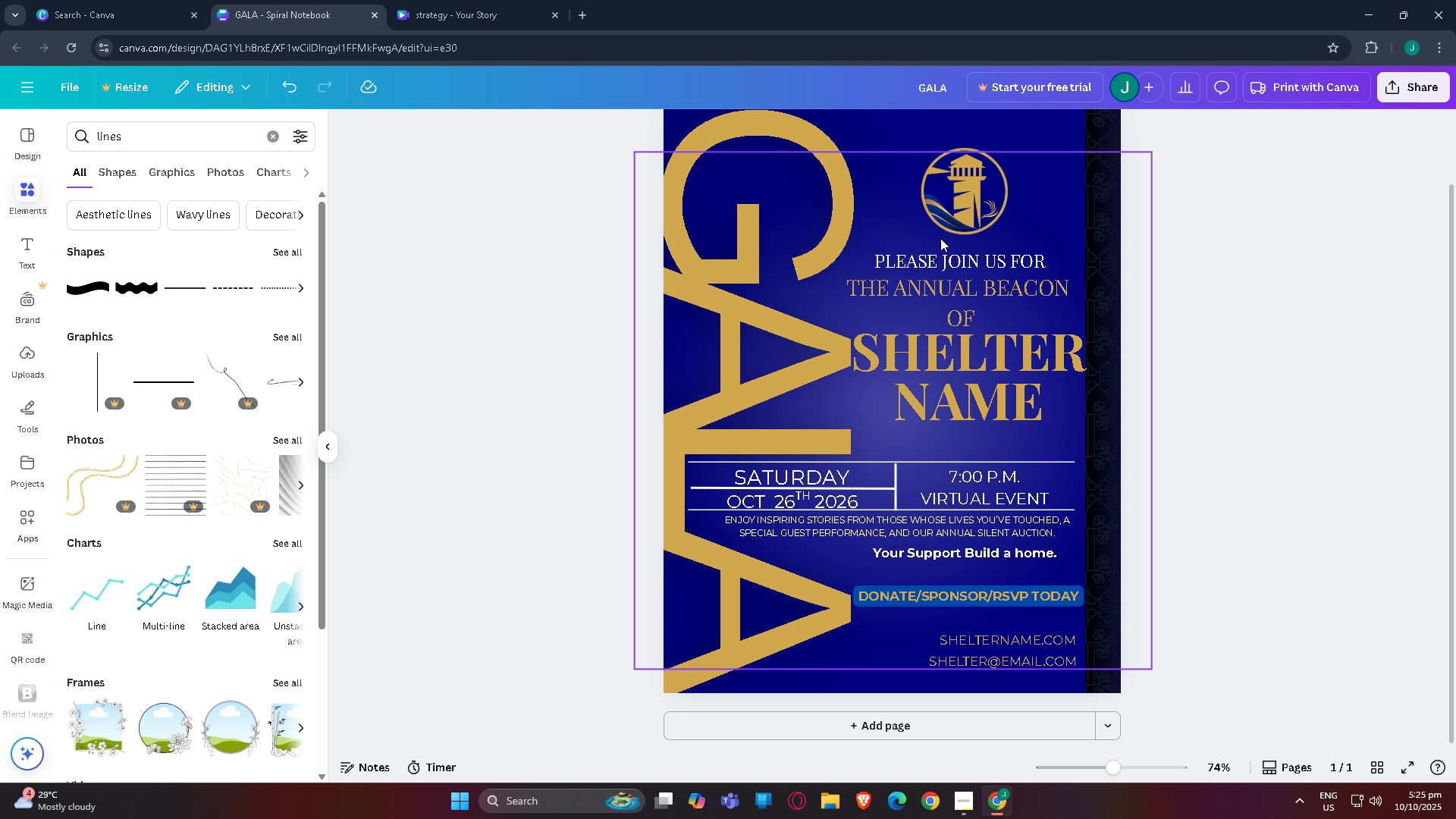 
scroll: coordinate [1097, 544], scroll_direction: down, amount: 2.0
 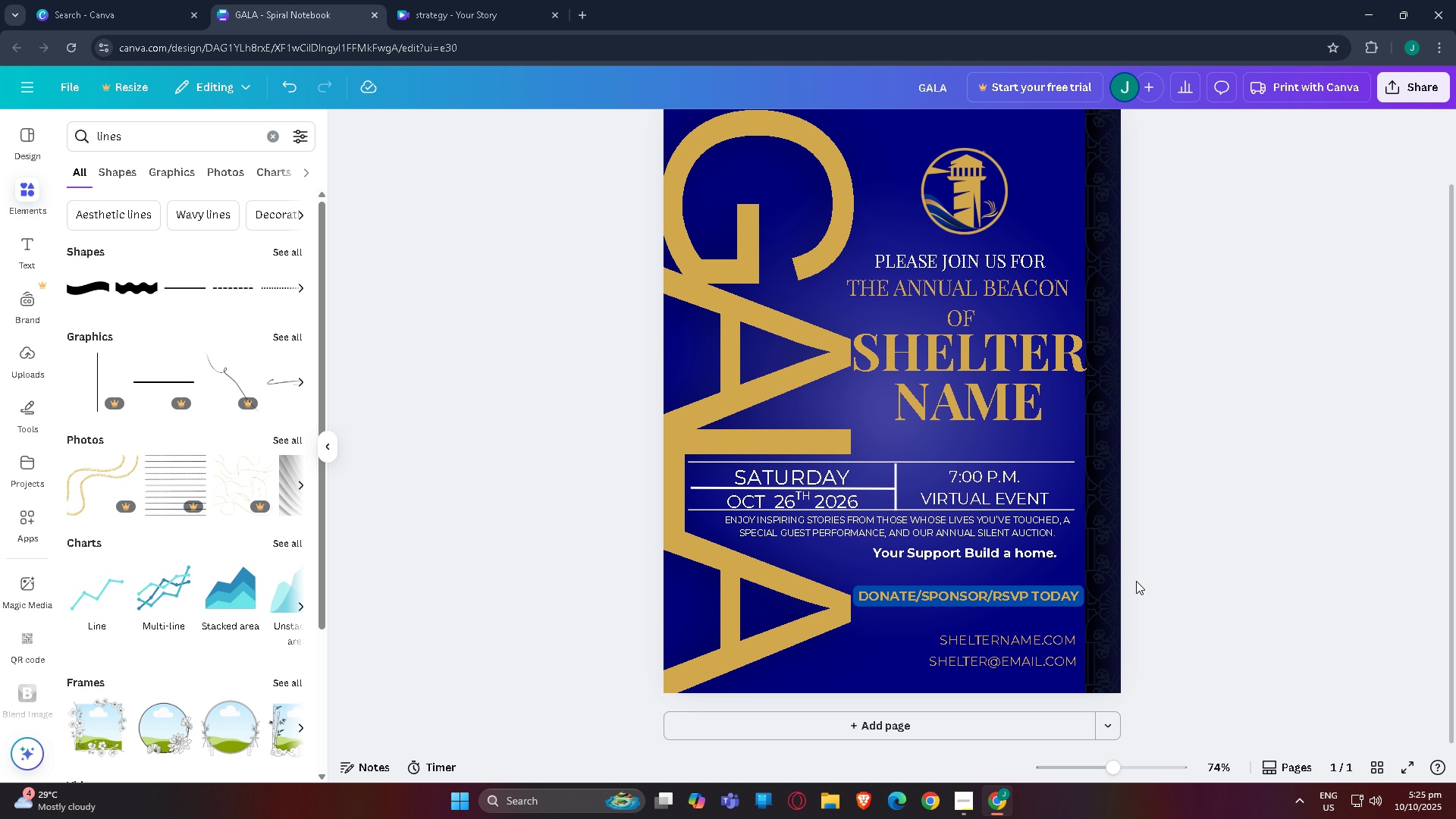 
scroll: coordinate [1207, 601], scroll_direction: none, amount: 0.0
 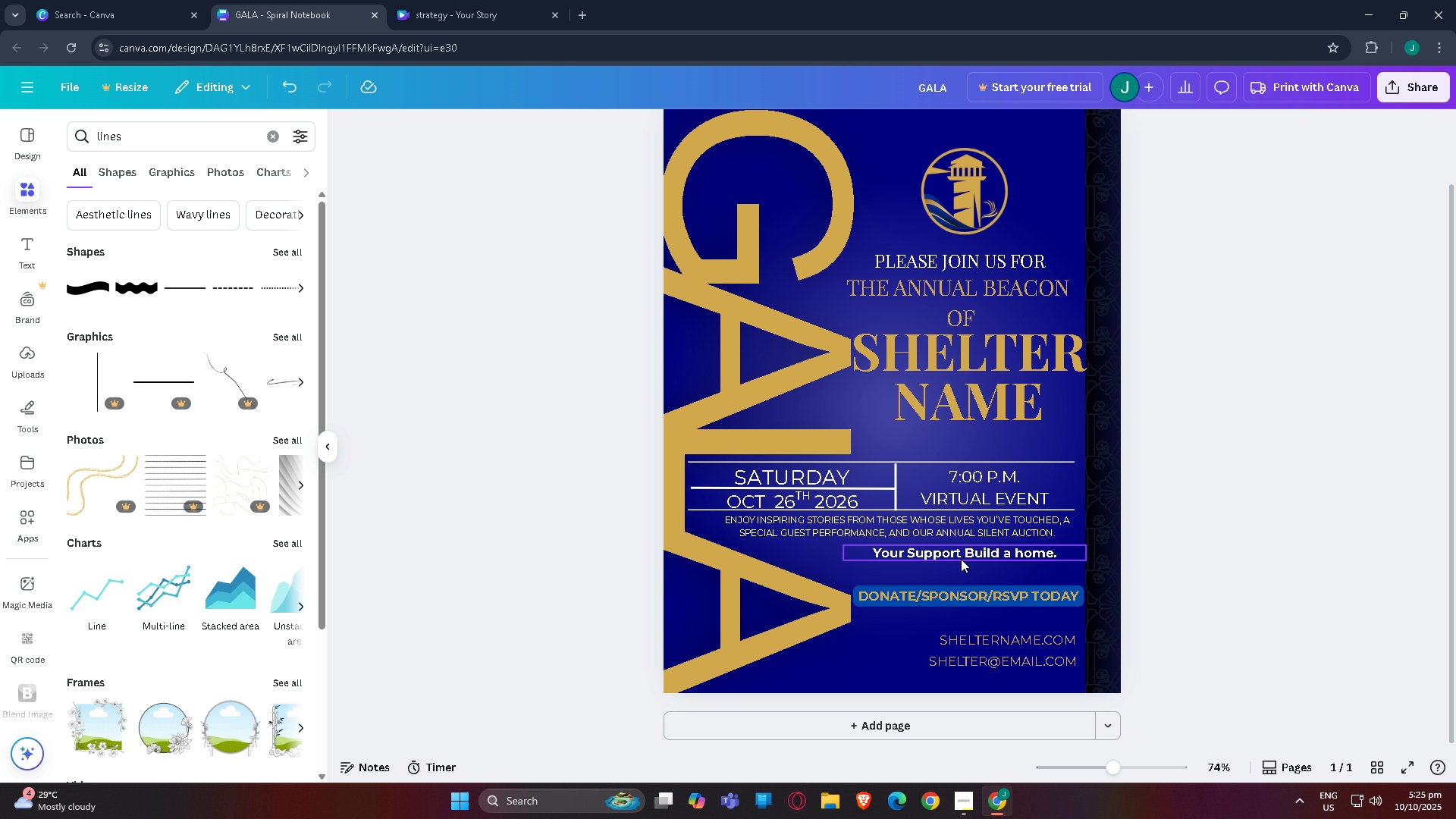 
left_click_drag(start_coordinate=[963, 559], to_coordinate=[969, 576])
 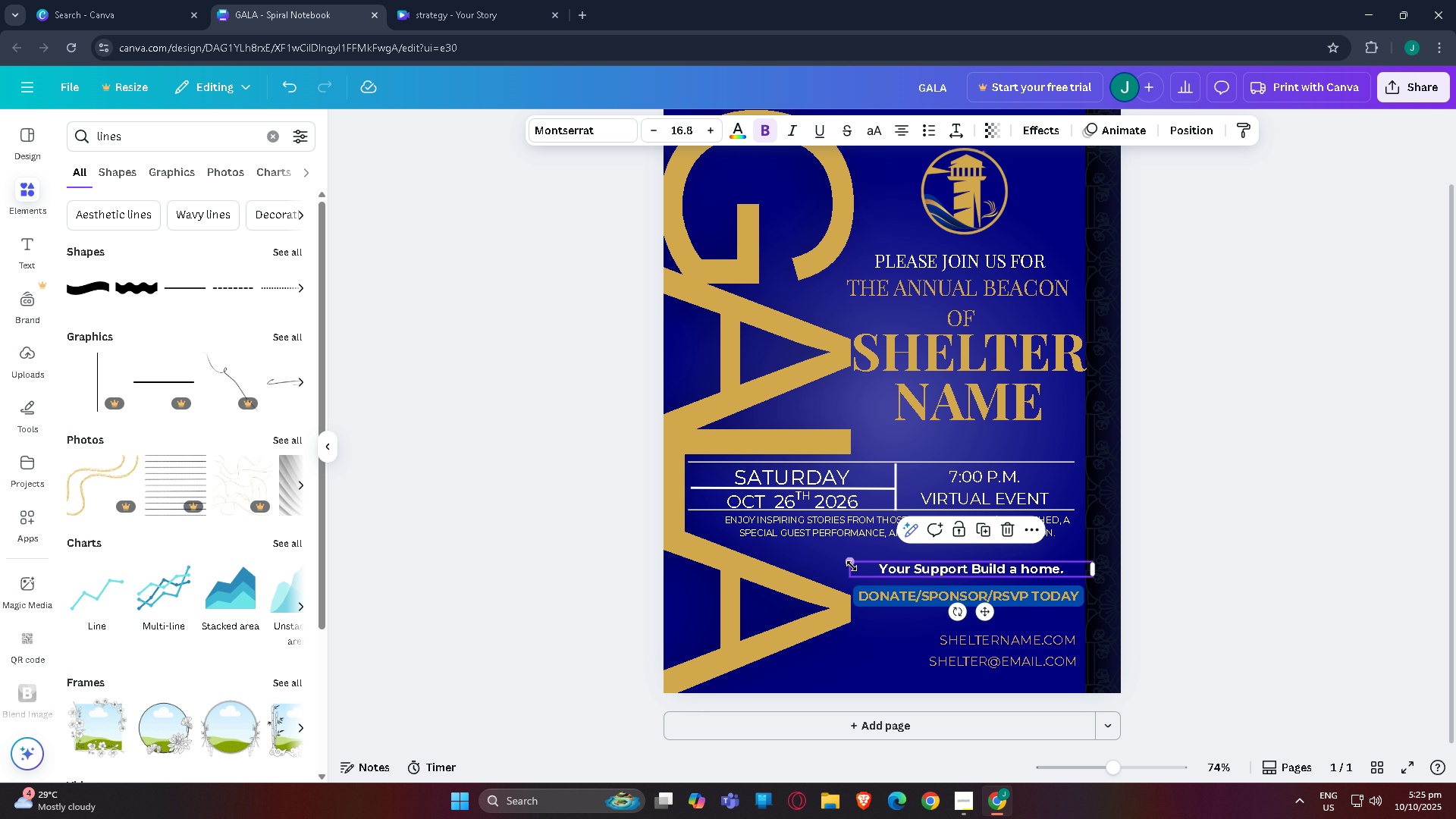 
left_click_drag(start_coordinate=[851, 564], to_coordinate=[827, 560])
 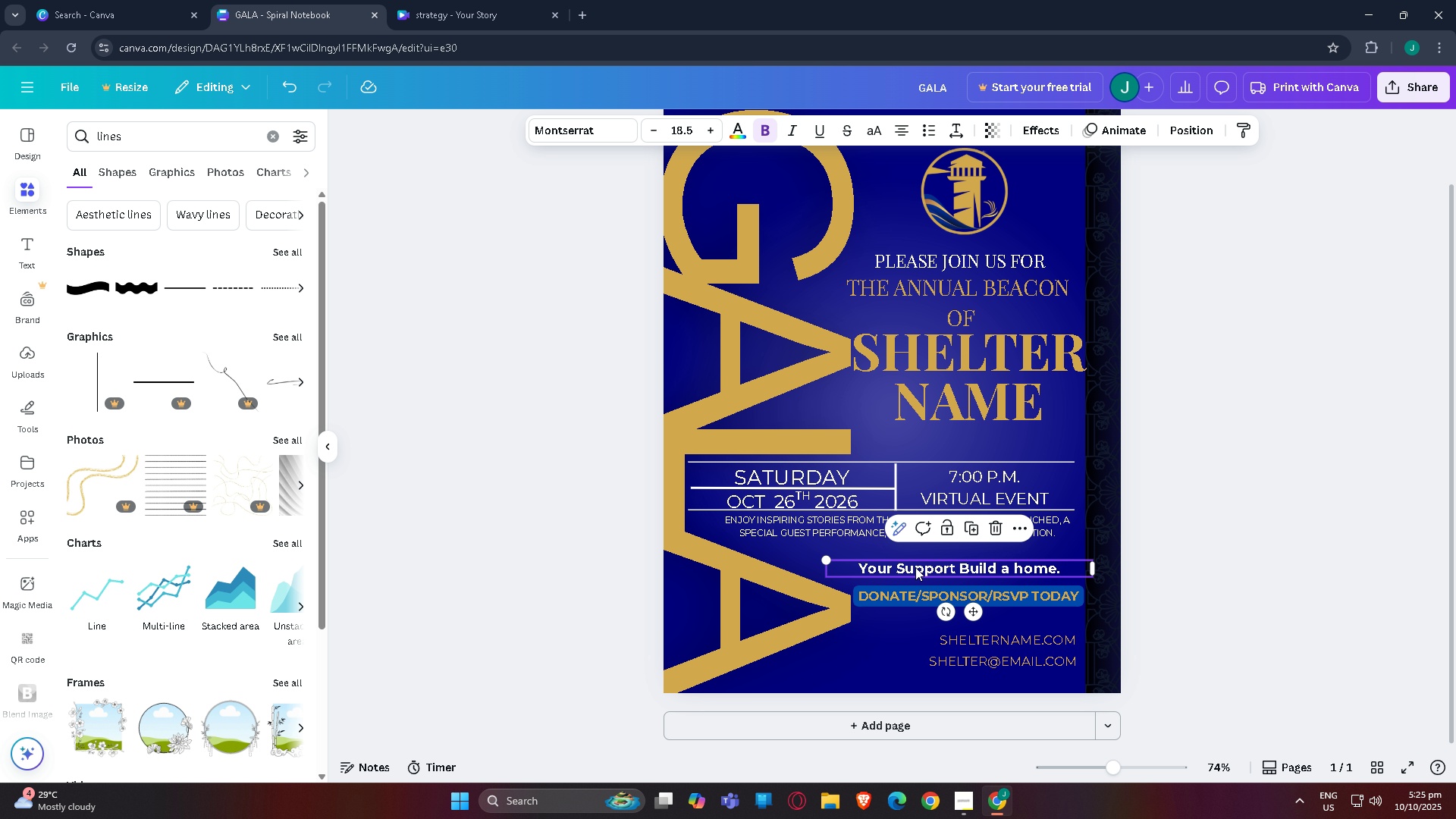 
left_click_drag(start_coordinate=[916, 567], to_coordinate=[933, 556])
 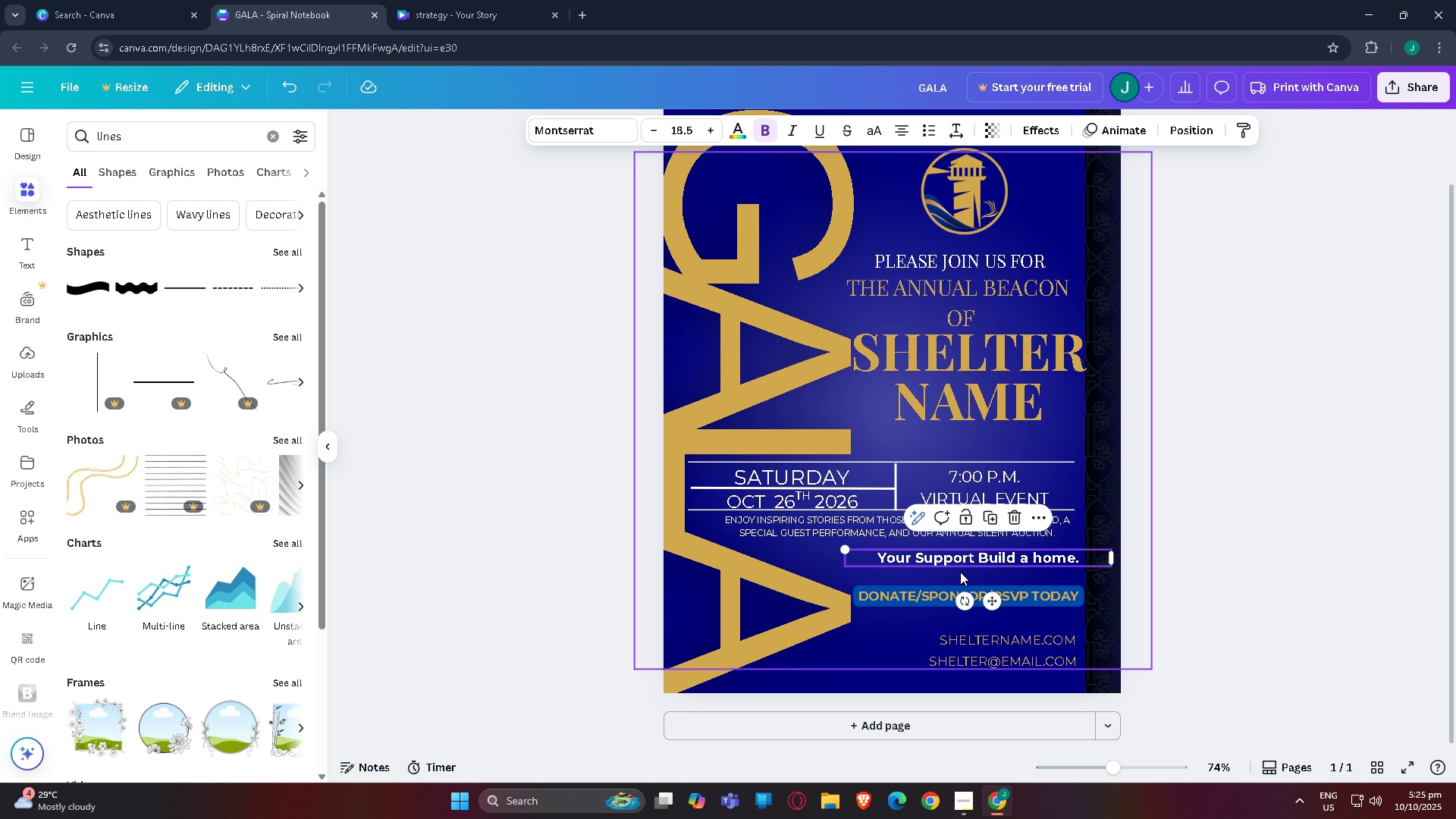 
left_click_drag(start_coordinate=[959, 567], to_coordinate=[955, 566])
 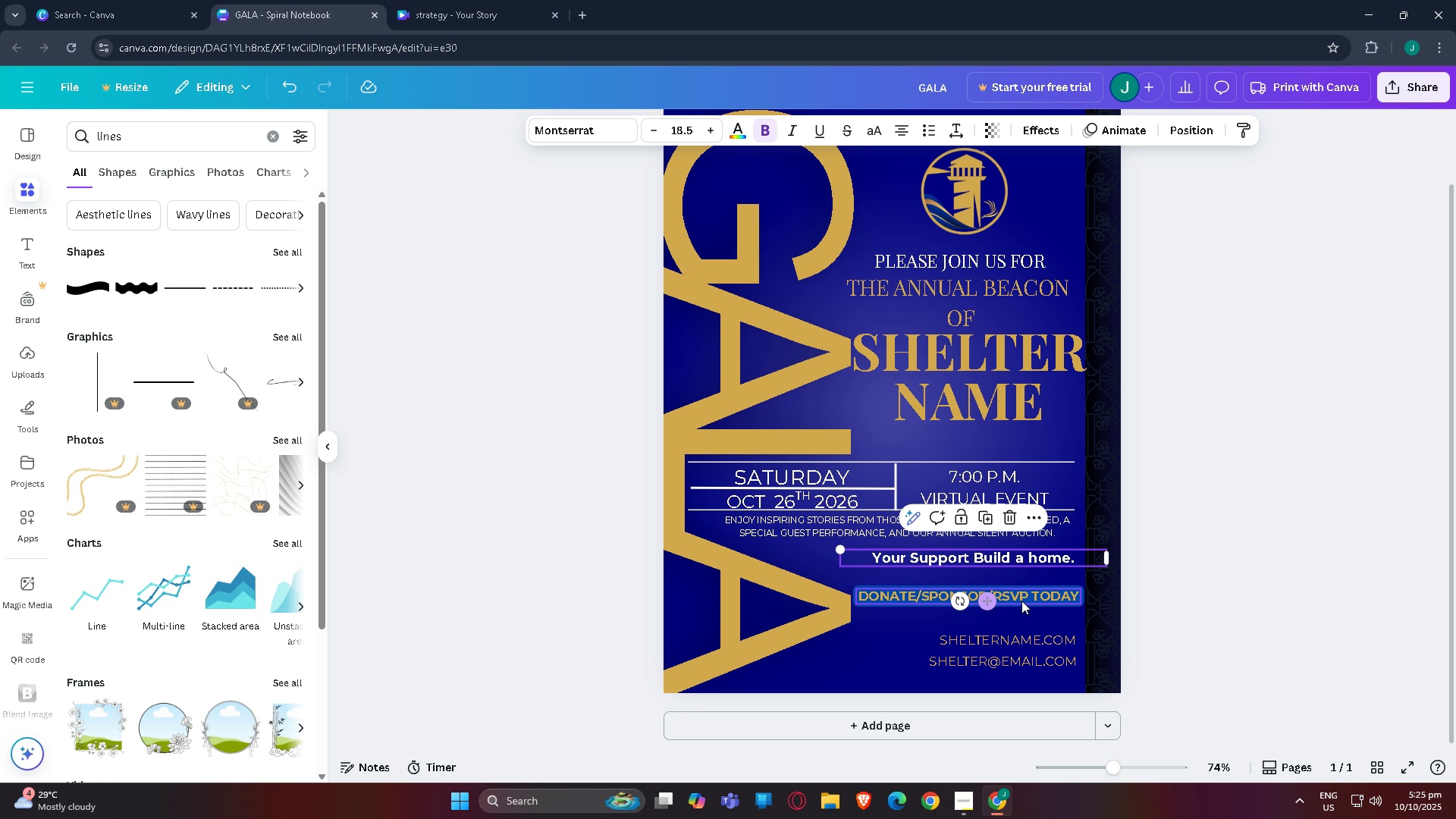 
left_click([1021, 601])
 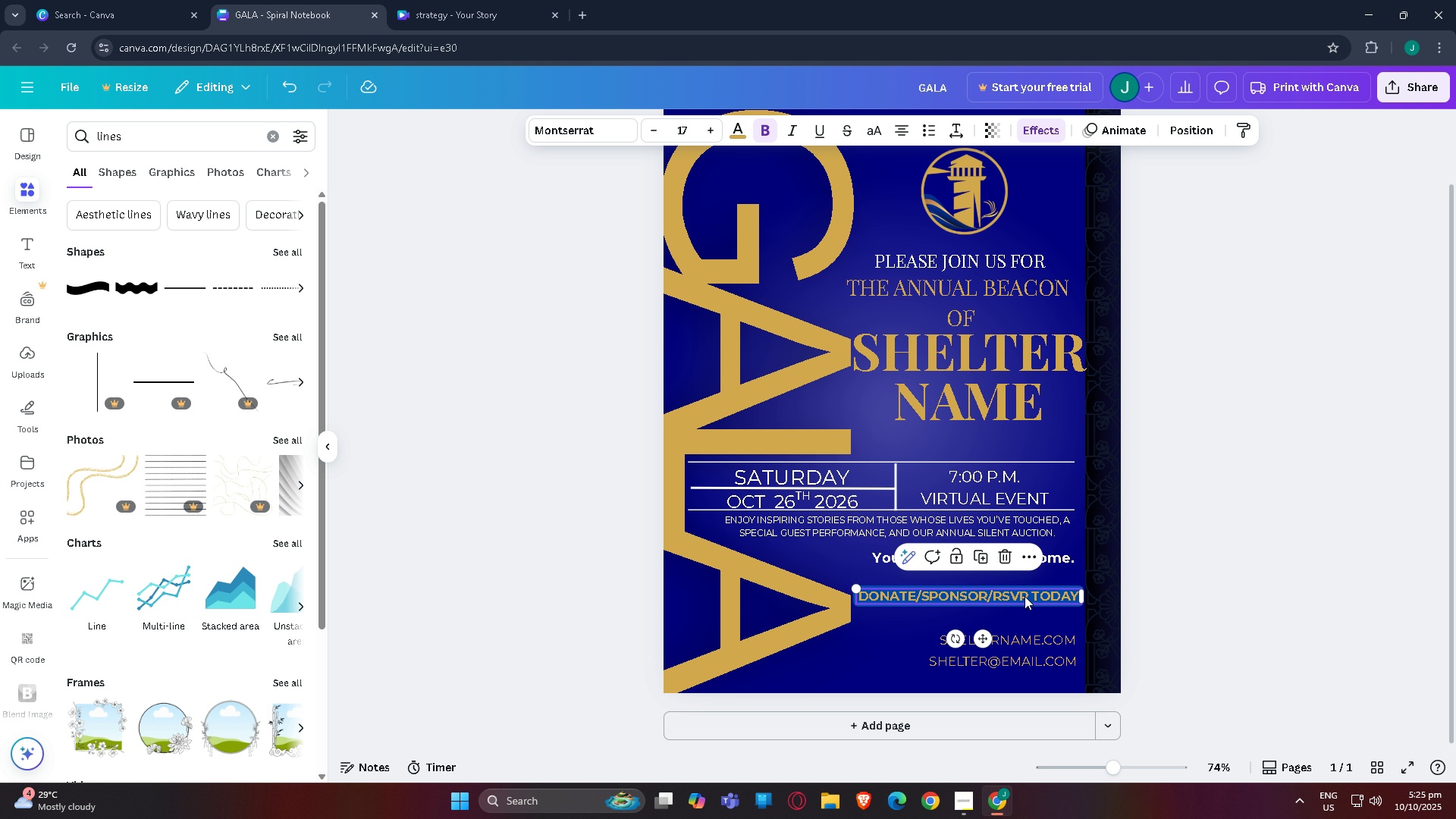 
left_click_drag(start_coordinate=[1025, 596], to_coordinate=[1025, 589])
 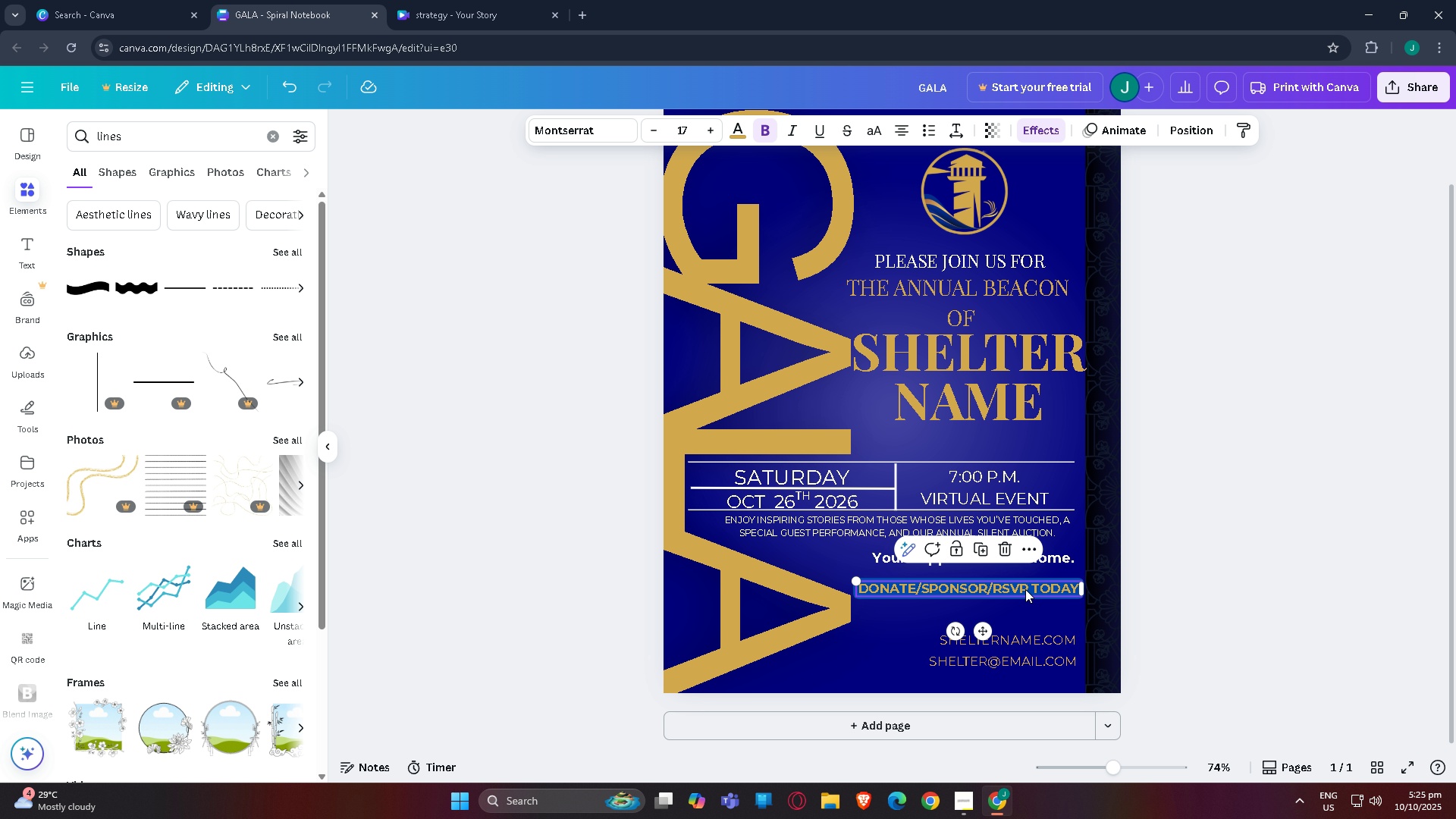 
left_click([1025, 589])
 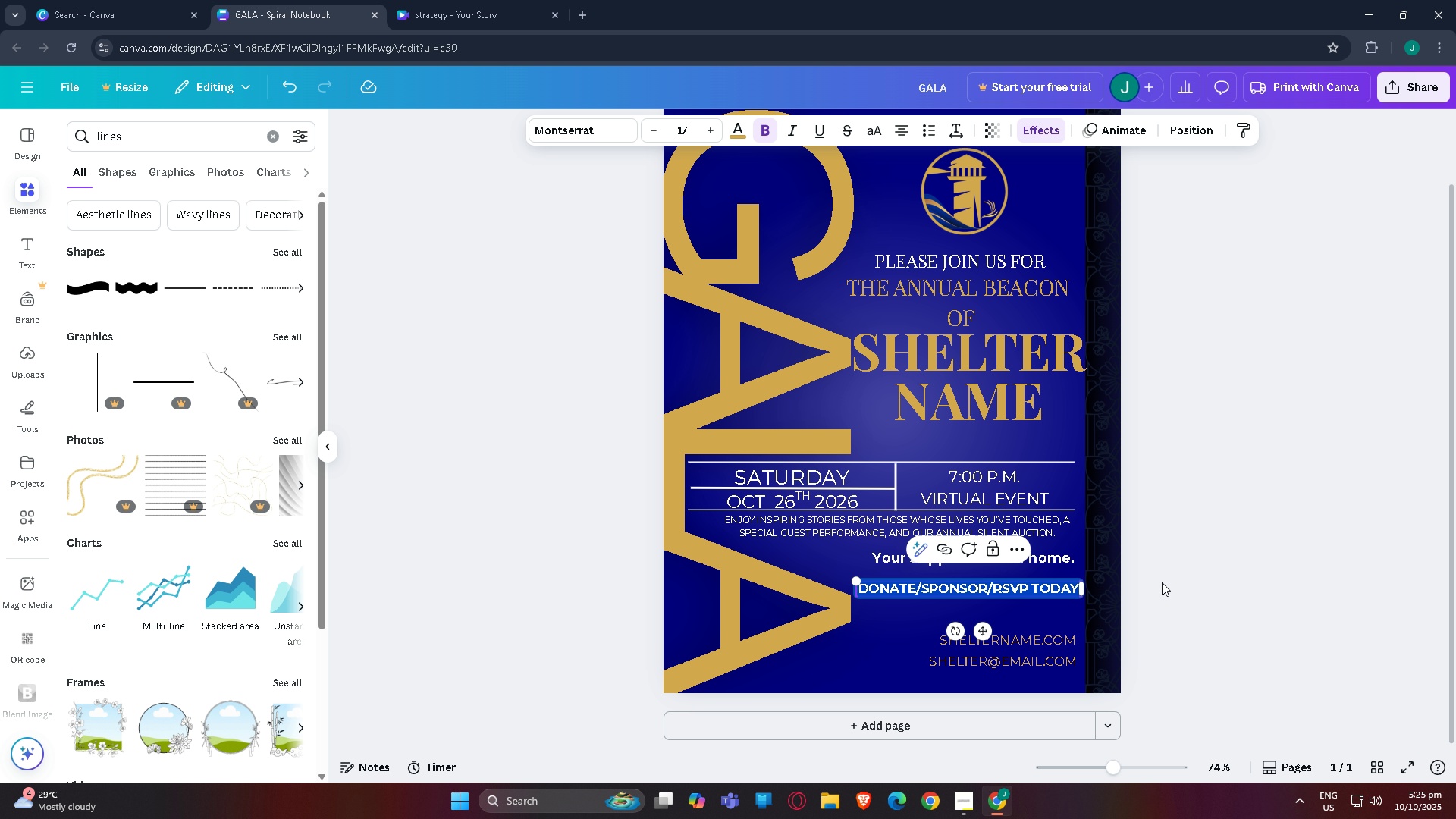 
left_click([1162, 582])
 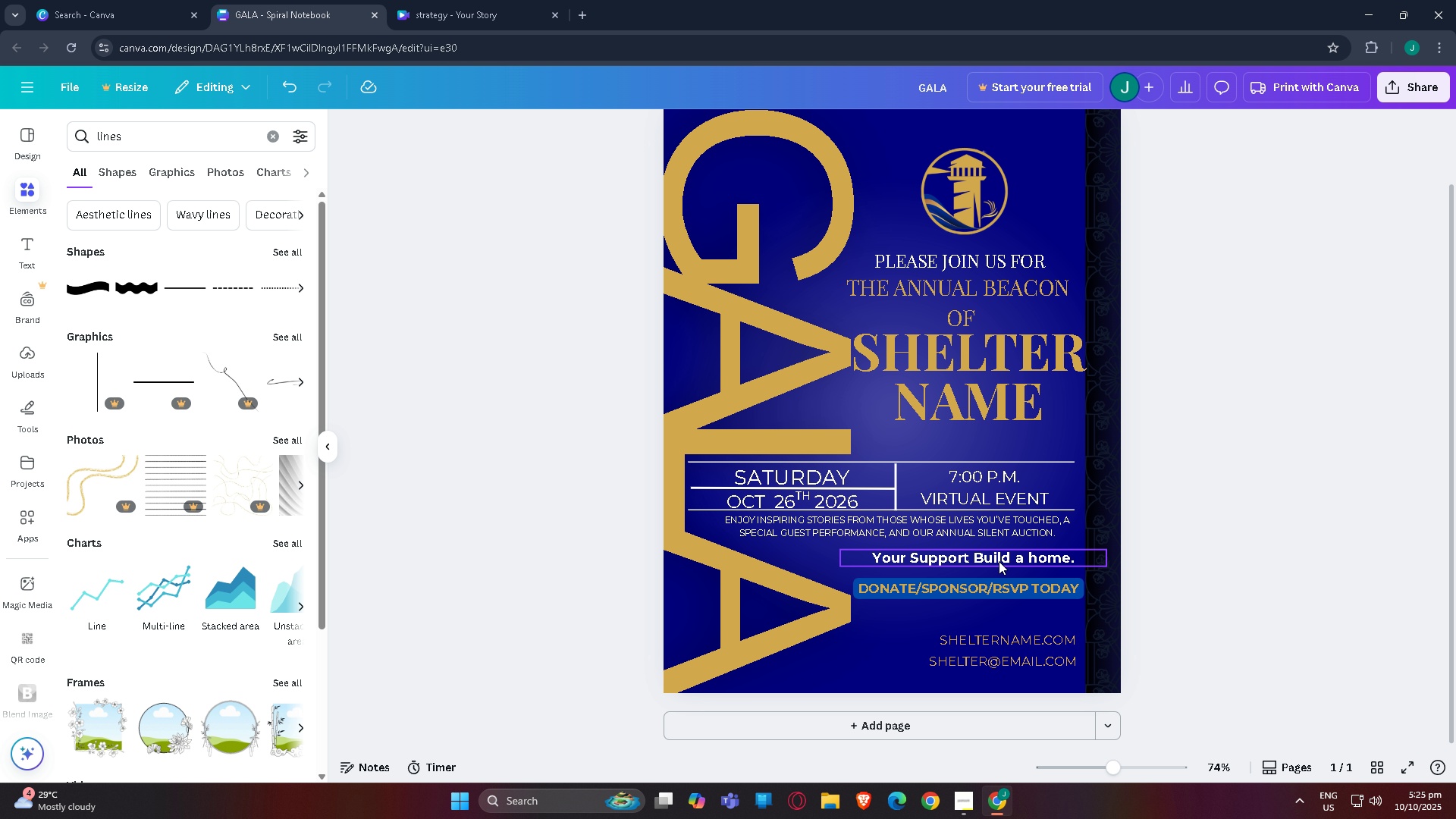 
left_click([999, 561])
 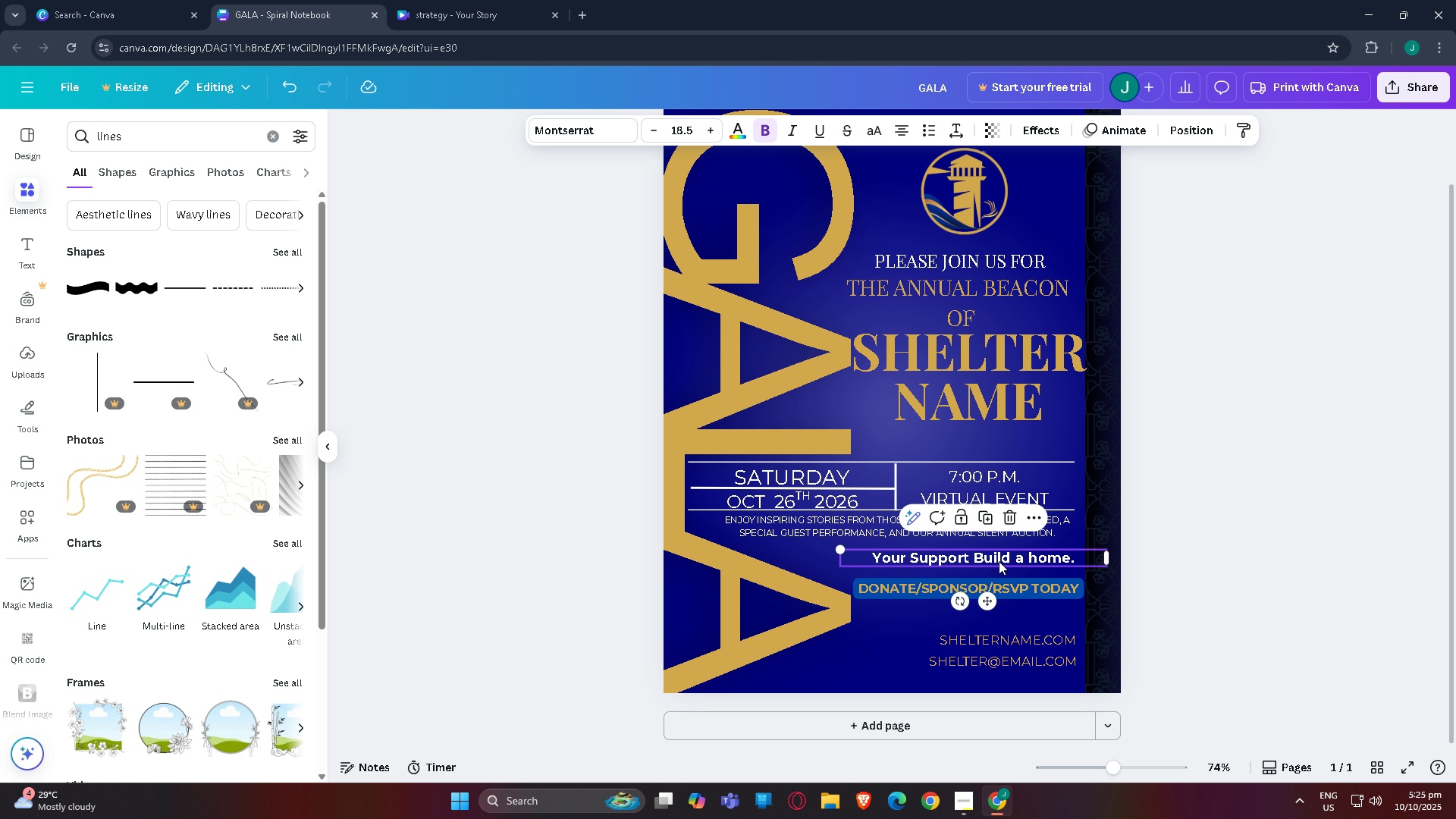 
key(Control+C)
 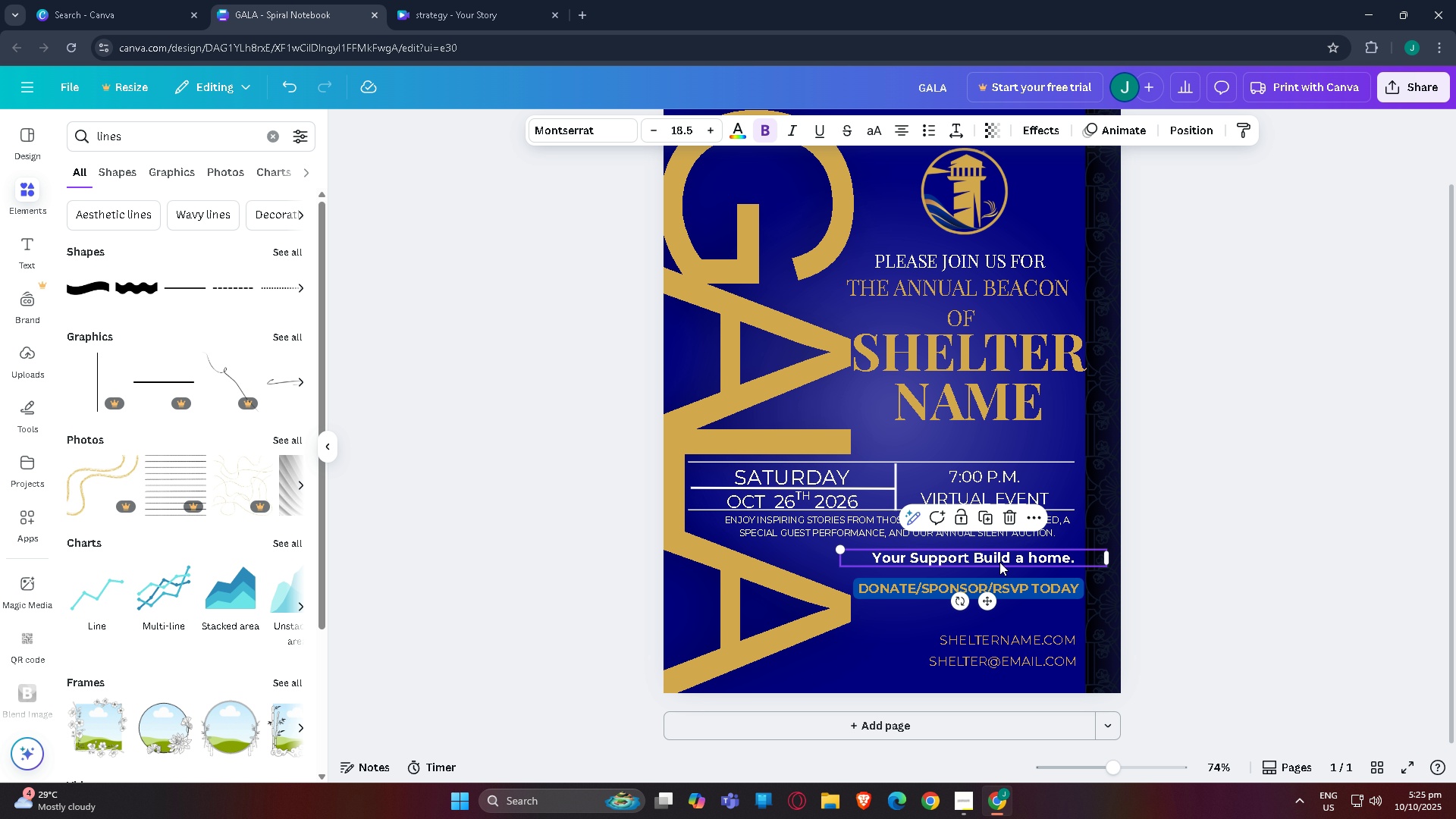 
key(Control+V)
 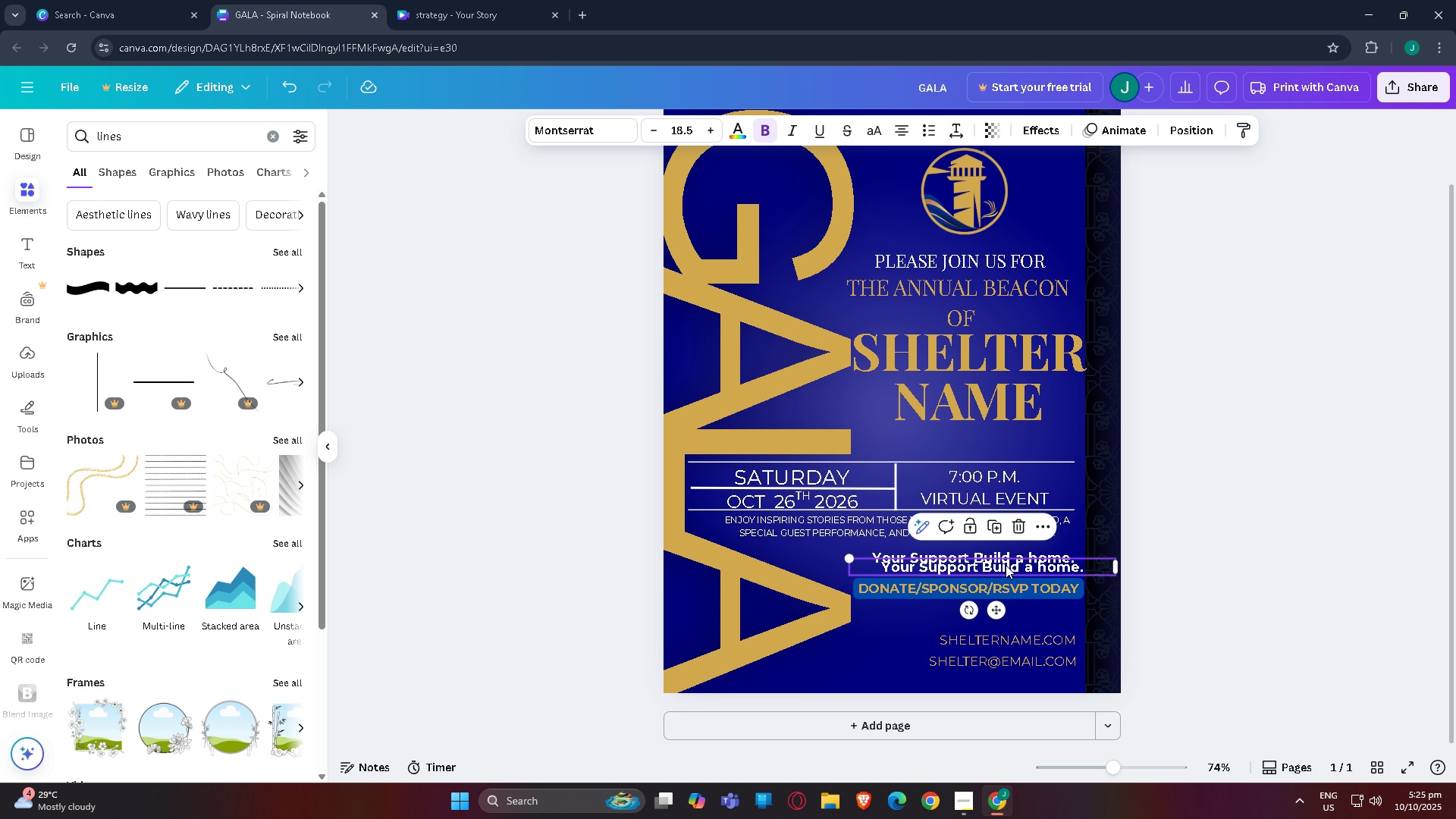 
left_click_drag(start_coordinate=[1006, 565], to_coordinate=[1004, 611])
 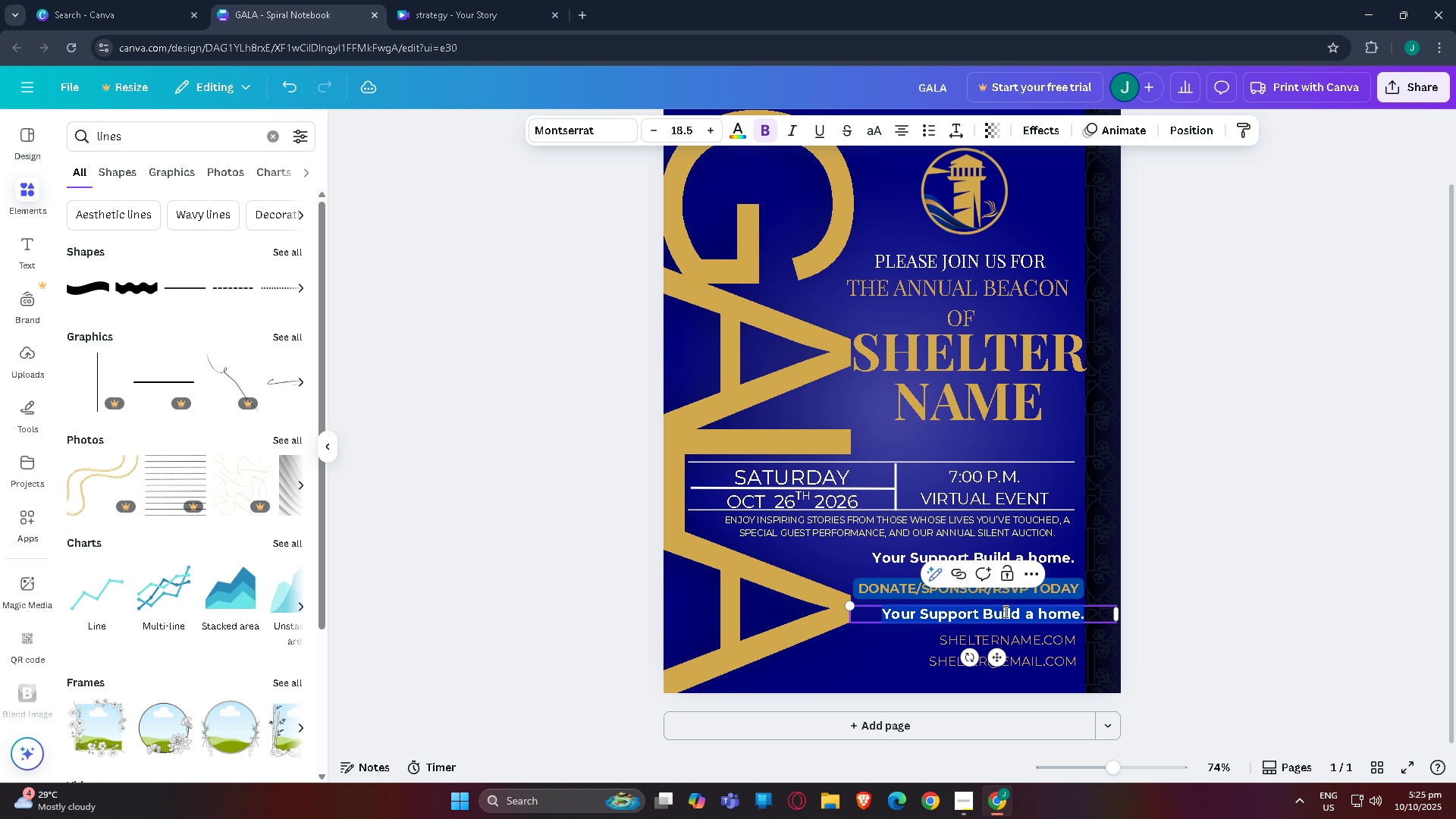 
double_click([1004, 611])
 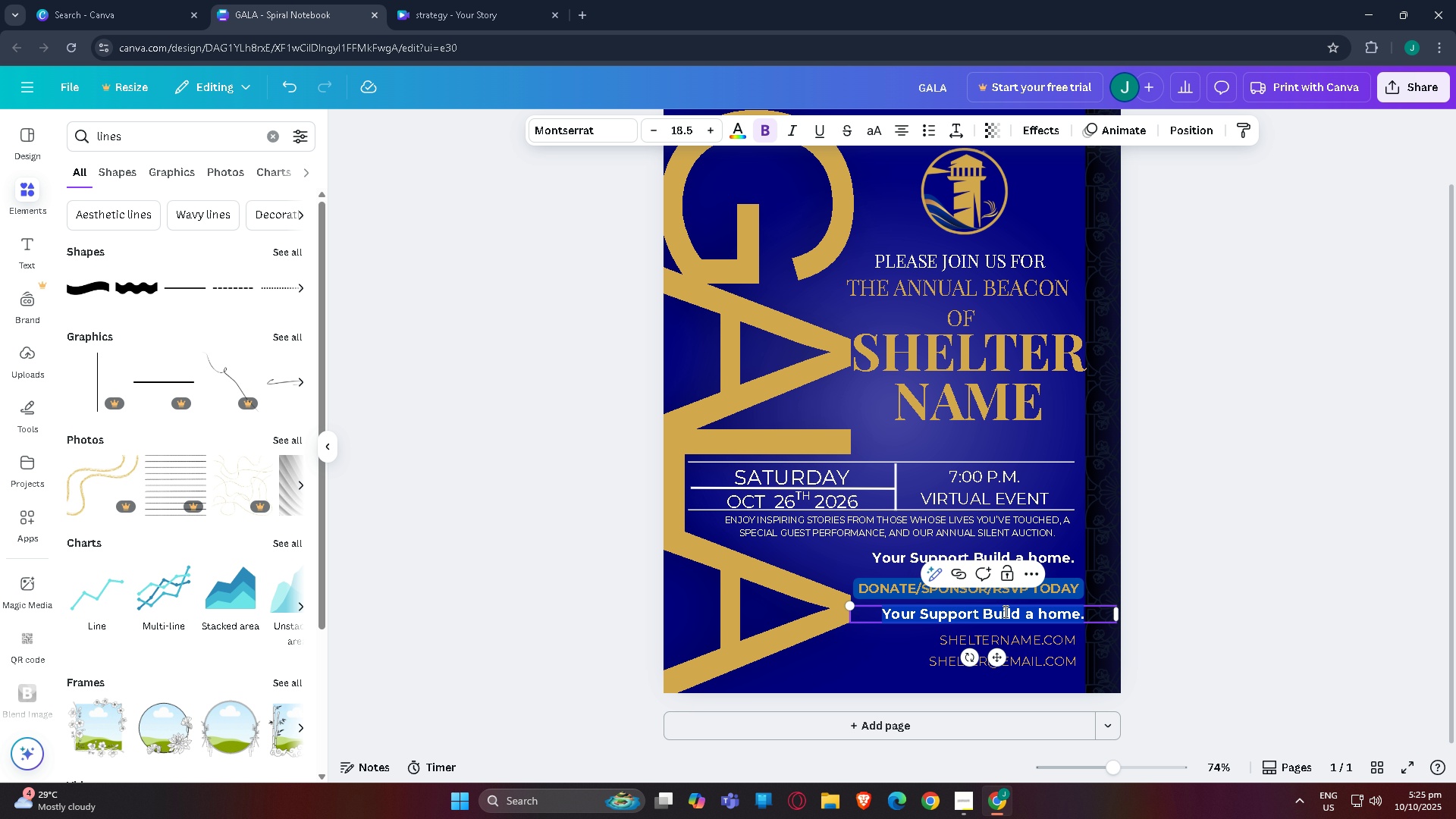 
type(Contact Us @)
key(Backspace)
type(At)
 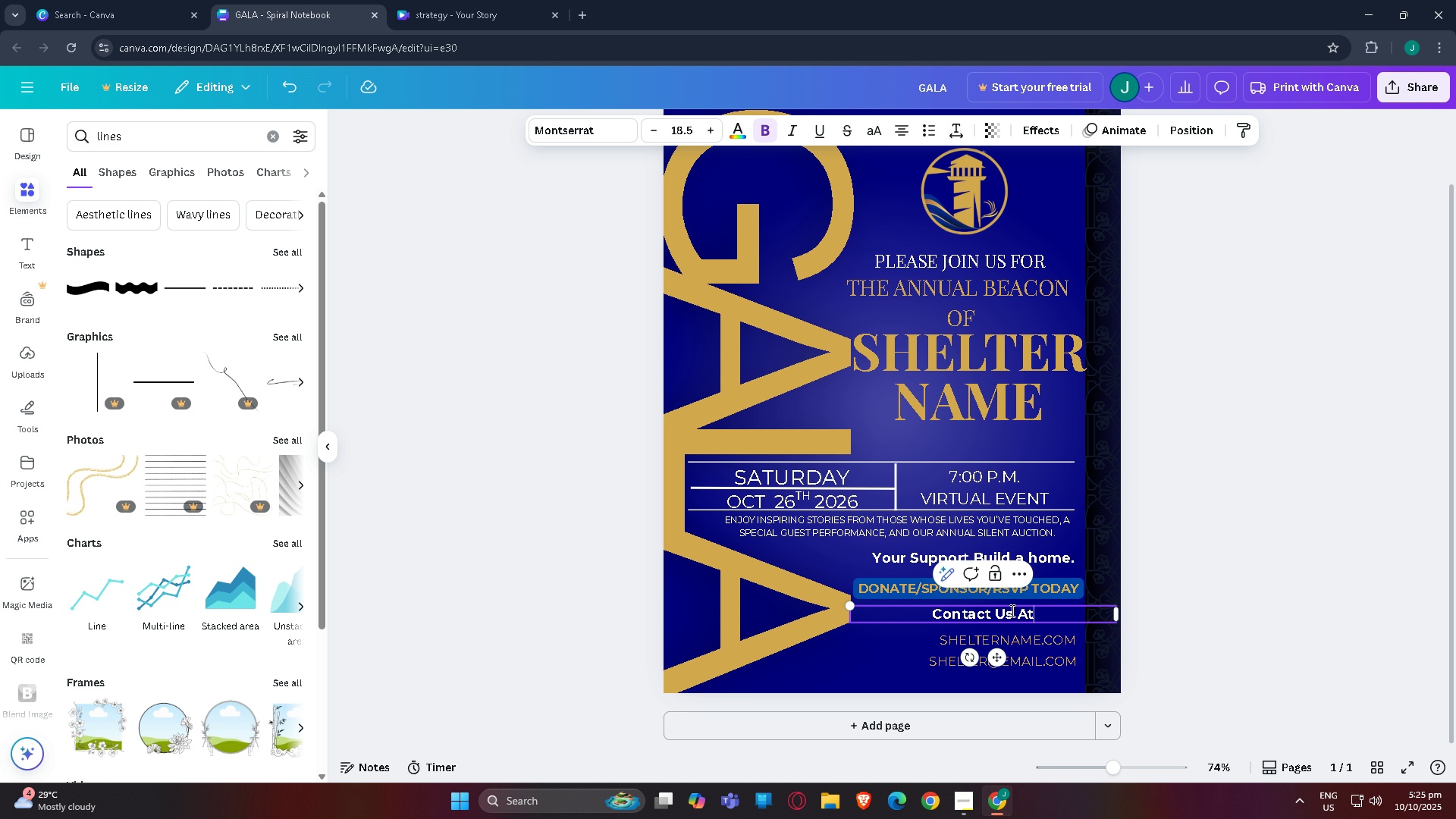 
wait(19.15)
 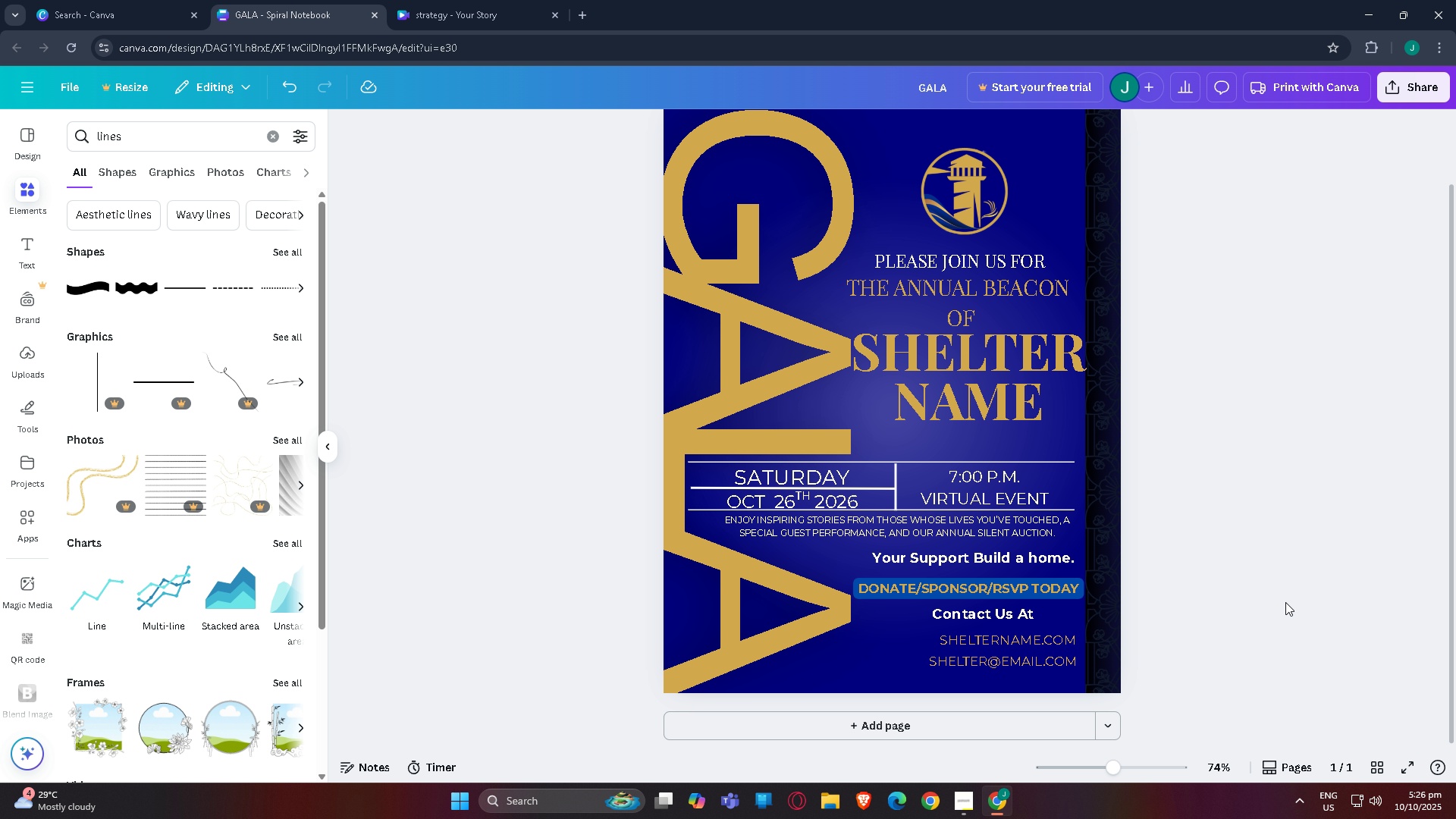 
double_click([1021, 621])
 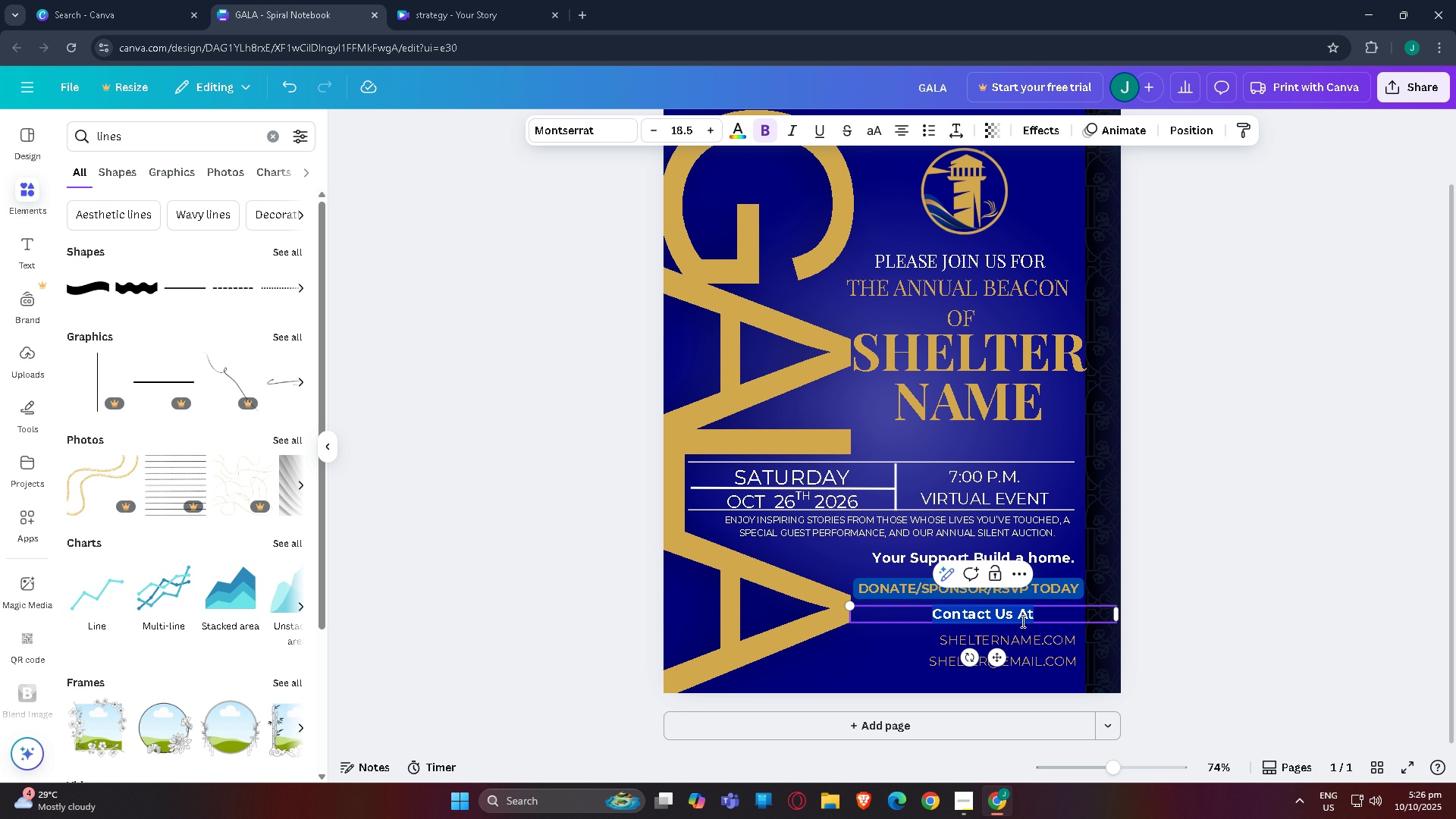 
triple_click([1021, 621])
 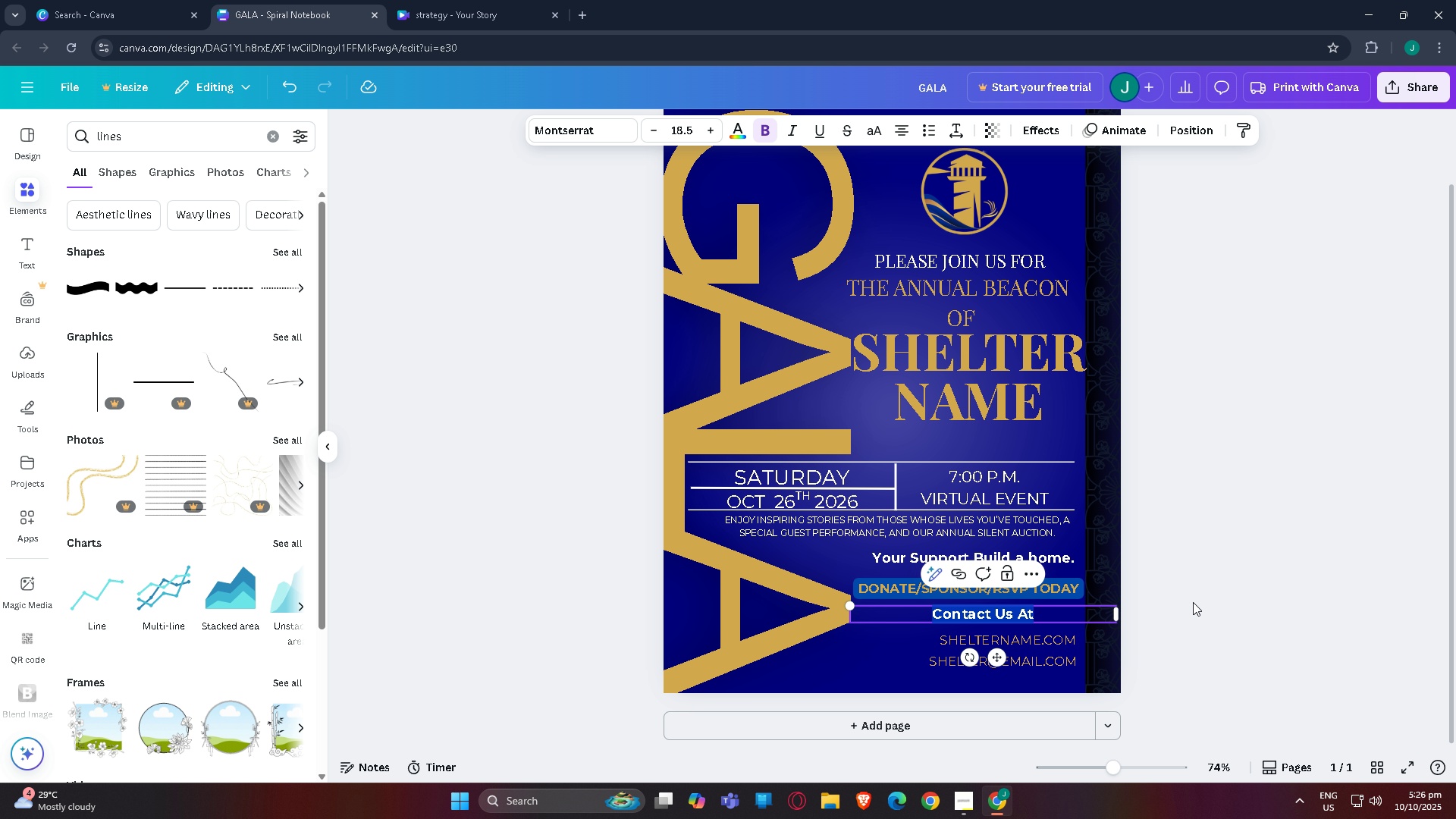 
left_click([1243, 579])
 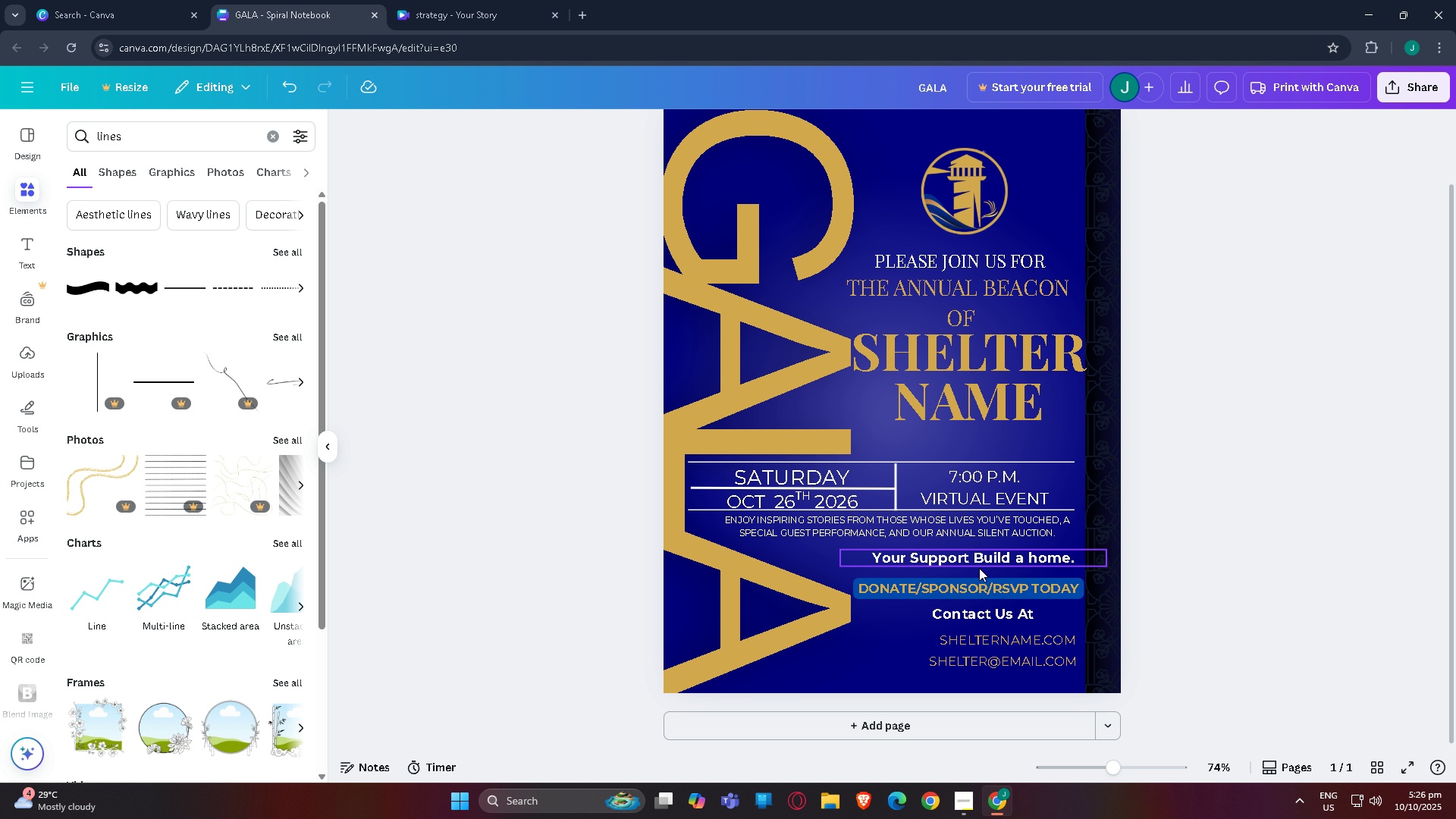 
left_click_drag(start_coordinate=[984, 616], to_coordinate=[1001, 621])
 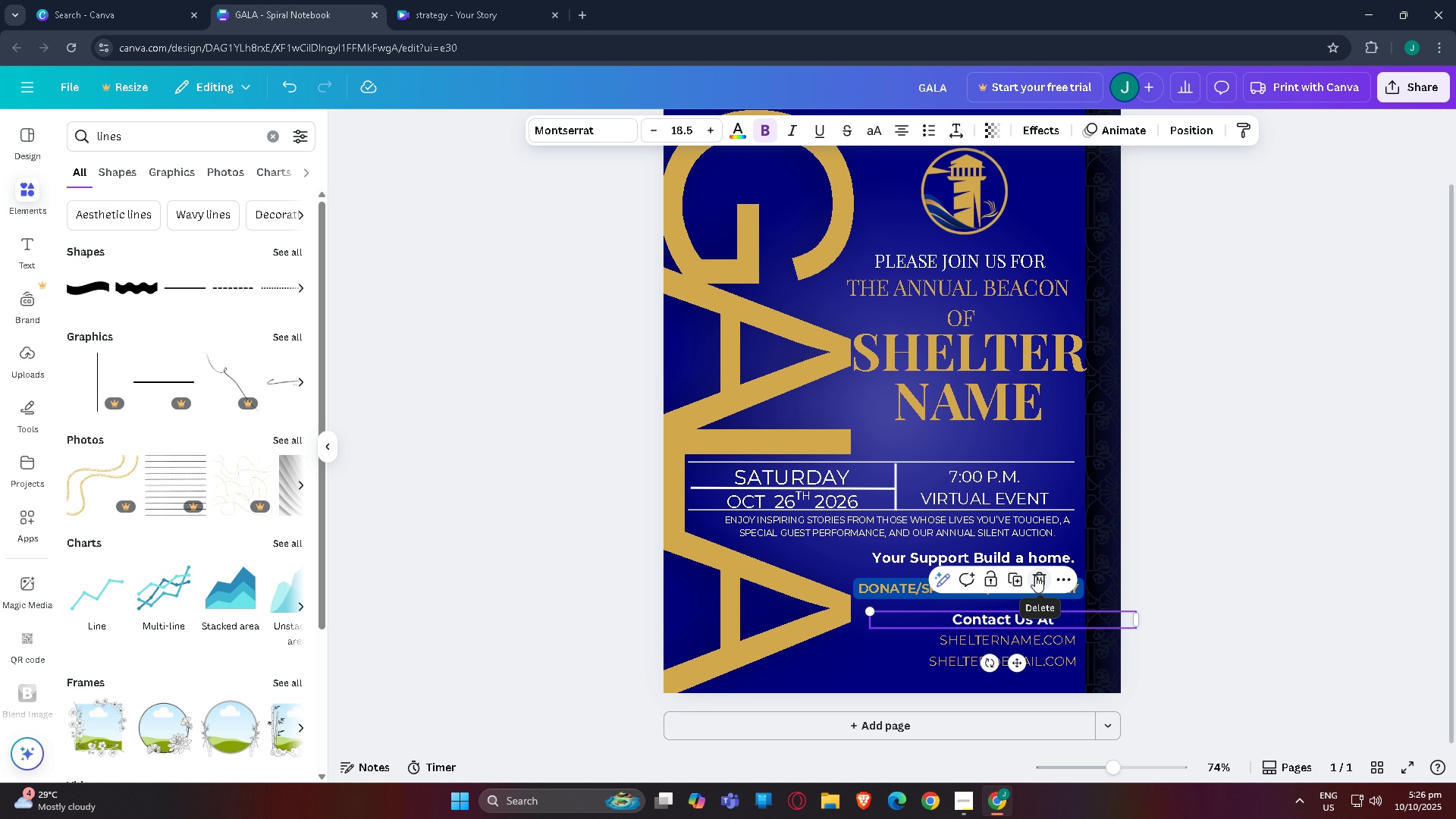 
left_click([1035, 576])
 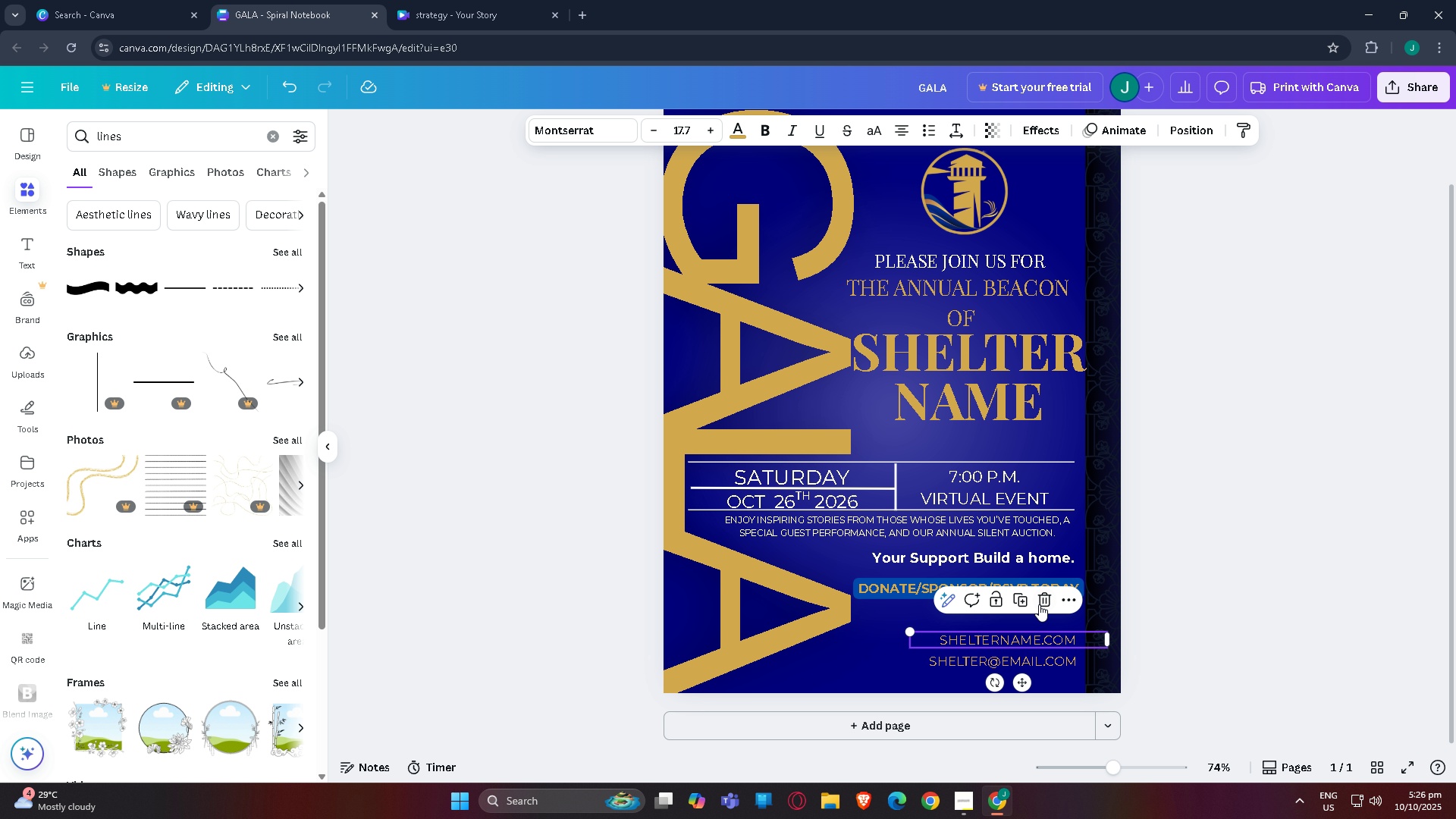 
double_click([1039, 600])
 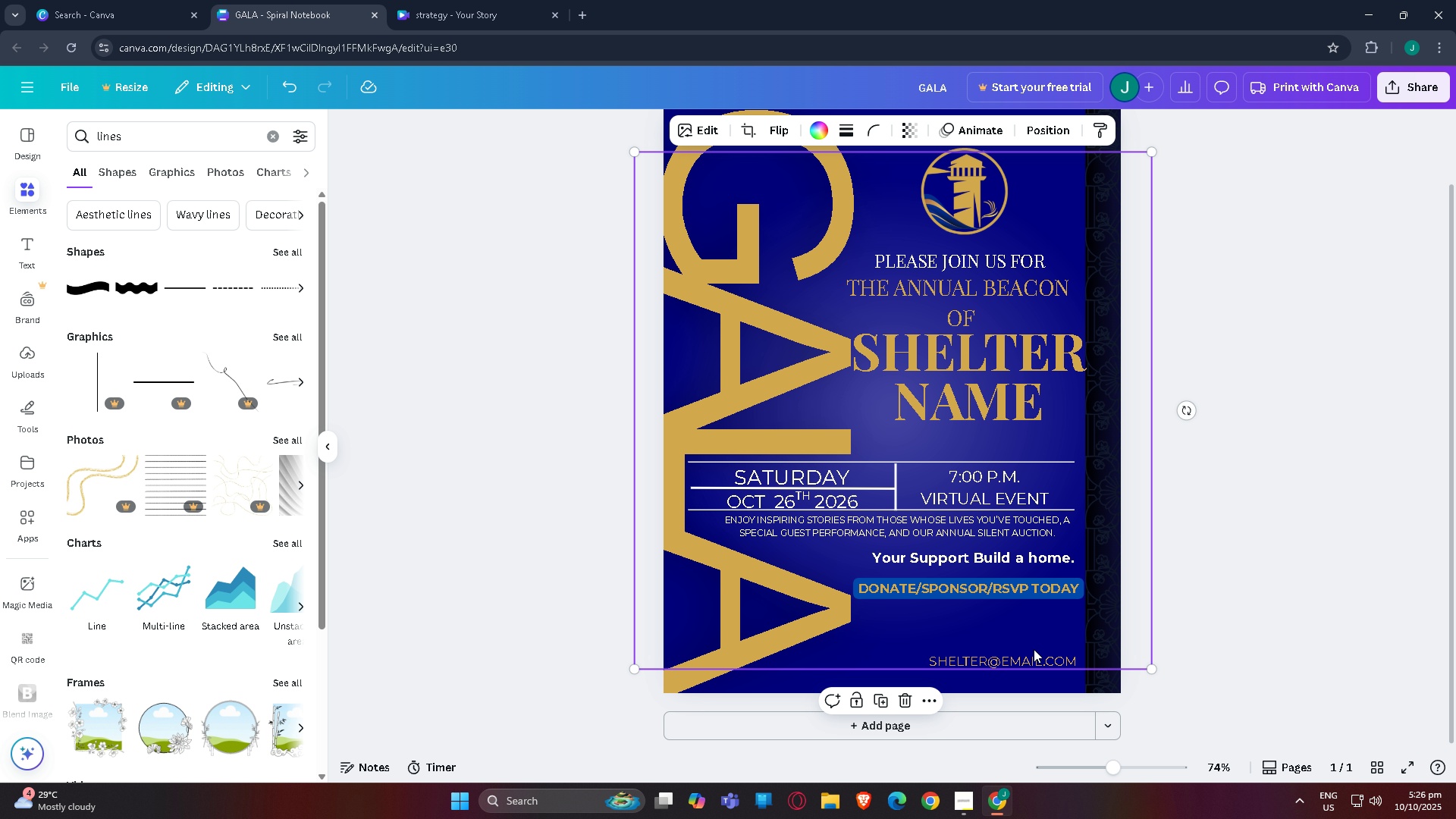 
triple_click([1034, 649])
 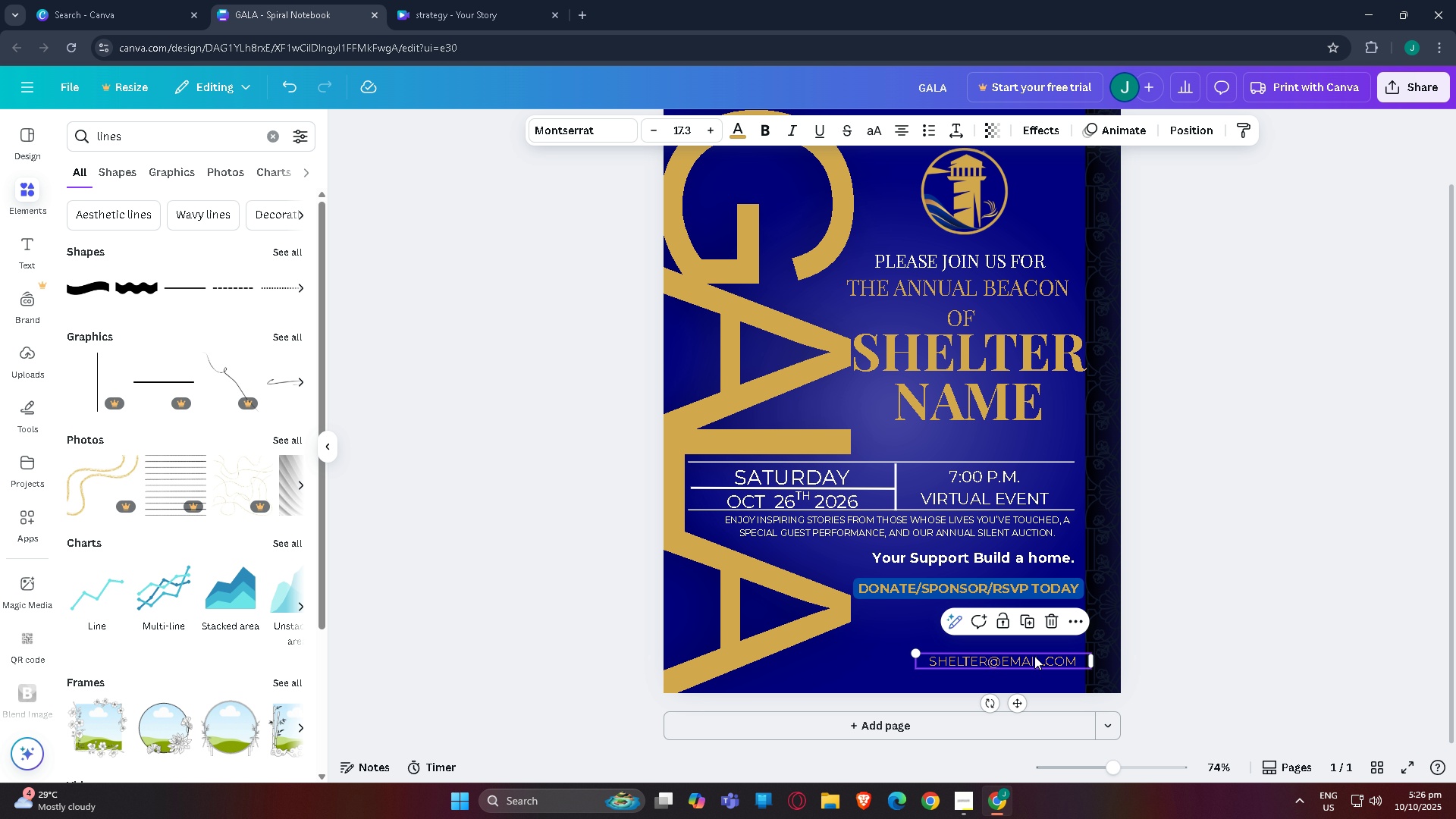 
triple_click([1034, 656])
 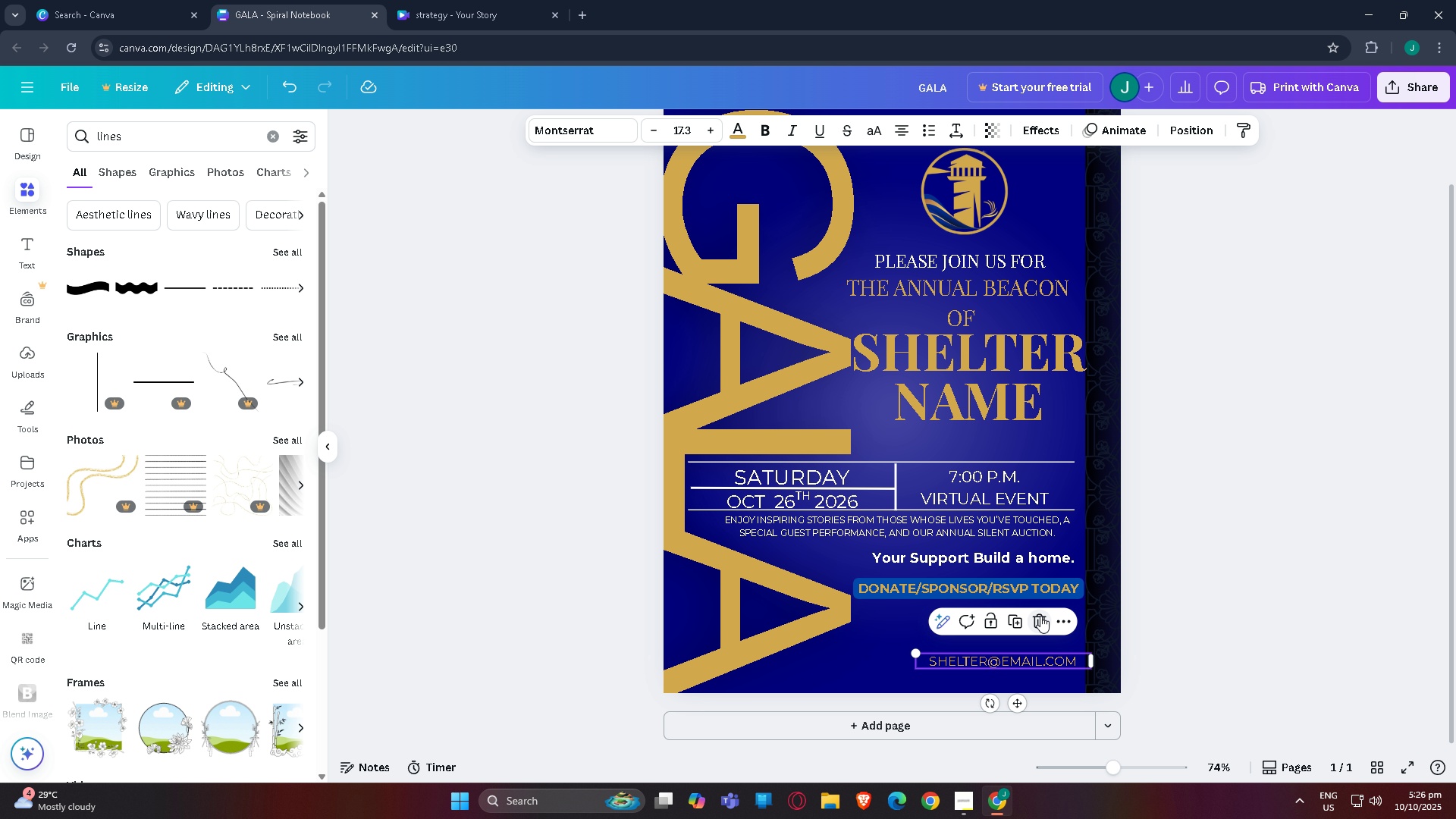 
left_click([1040, 616])
 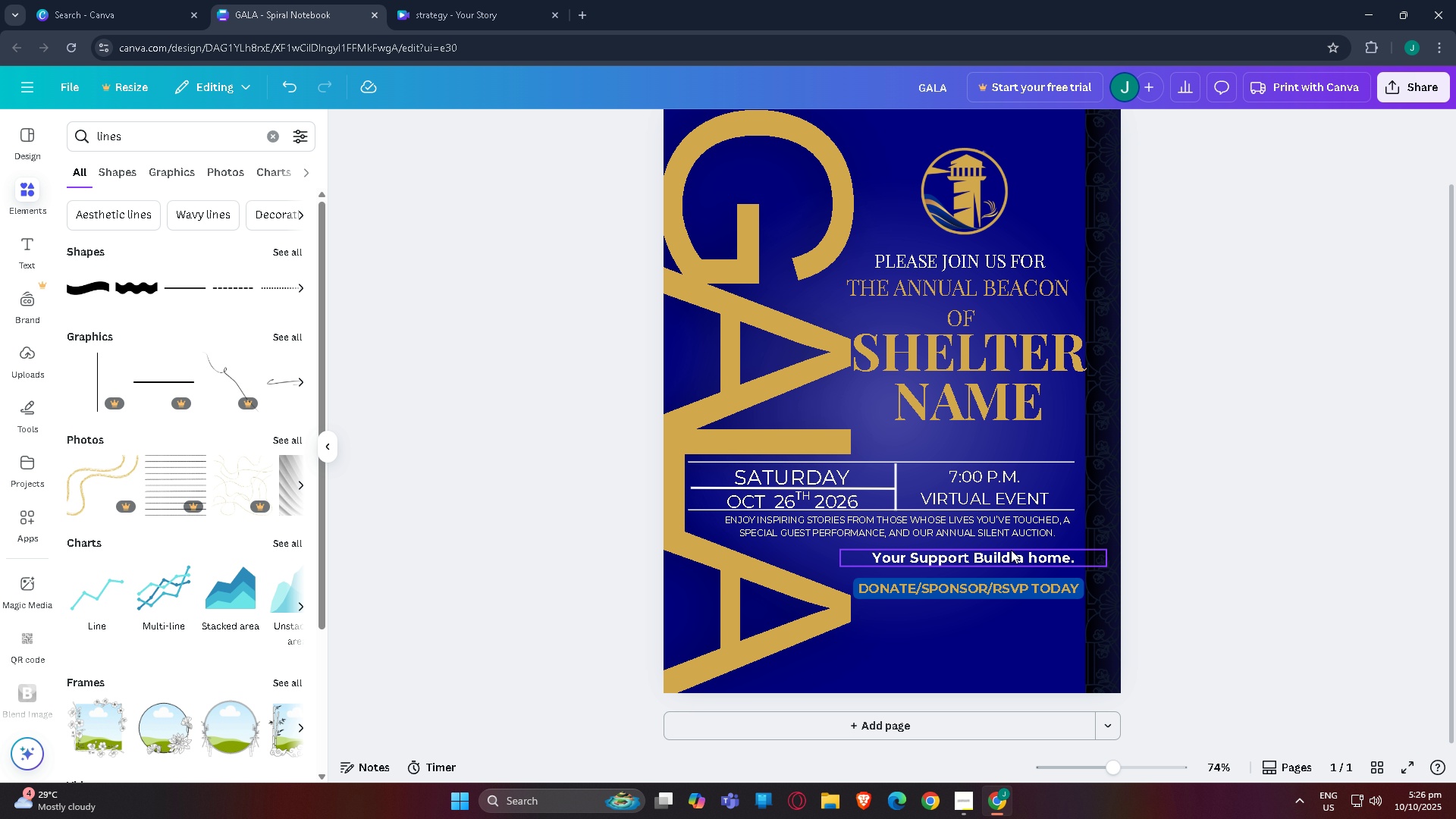 
scroll: coordinate [1006, 500], scroll_direction: up, amount: 2.0
 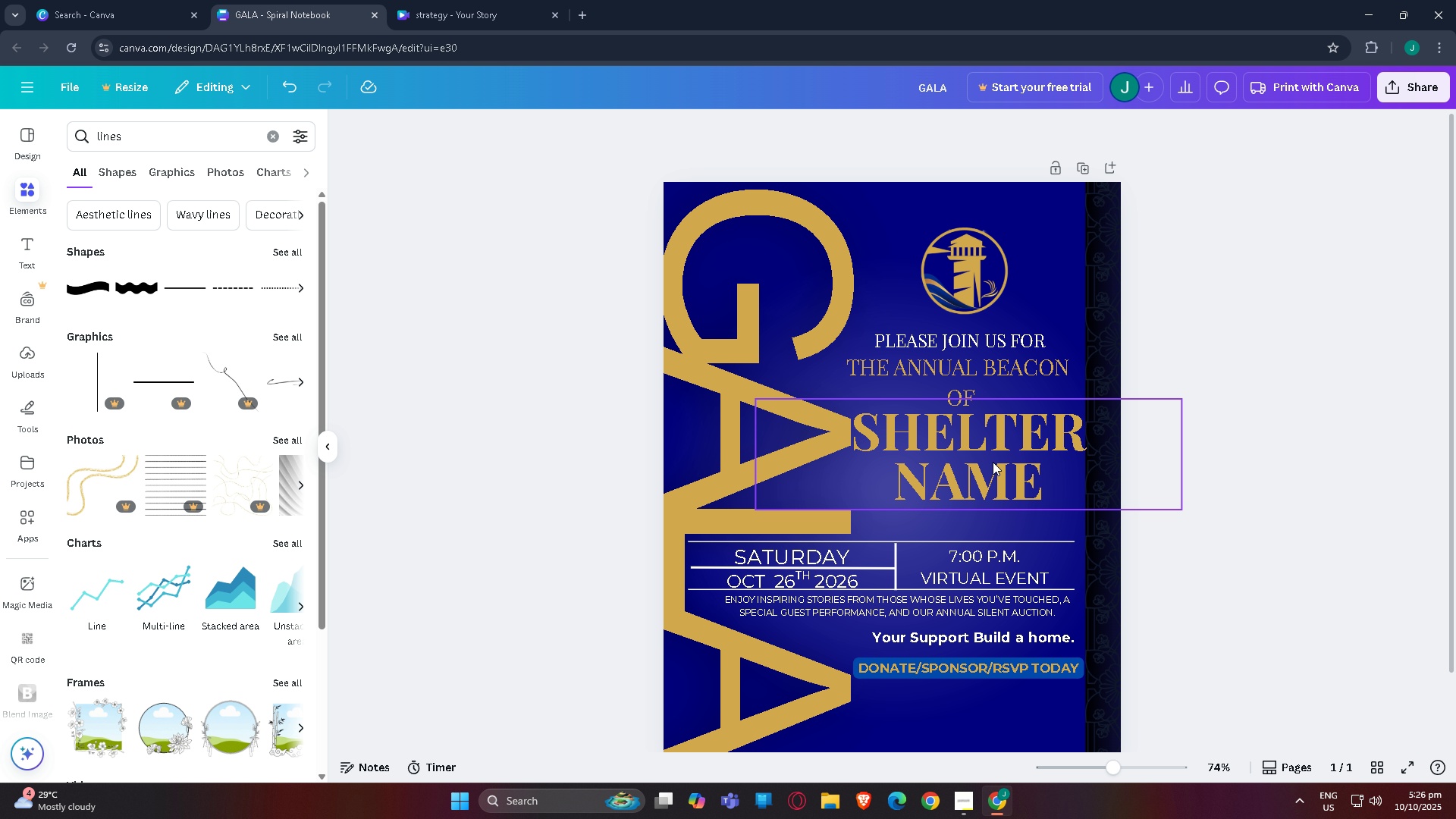 
left_click([993, 462])
 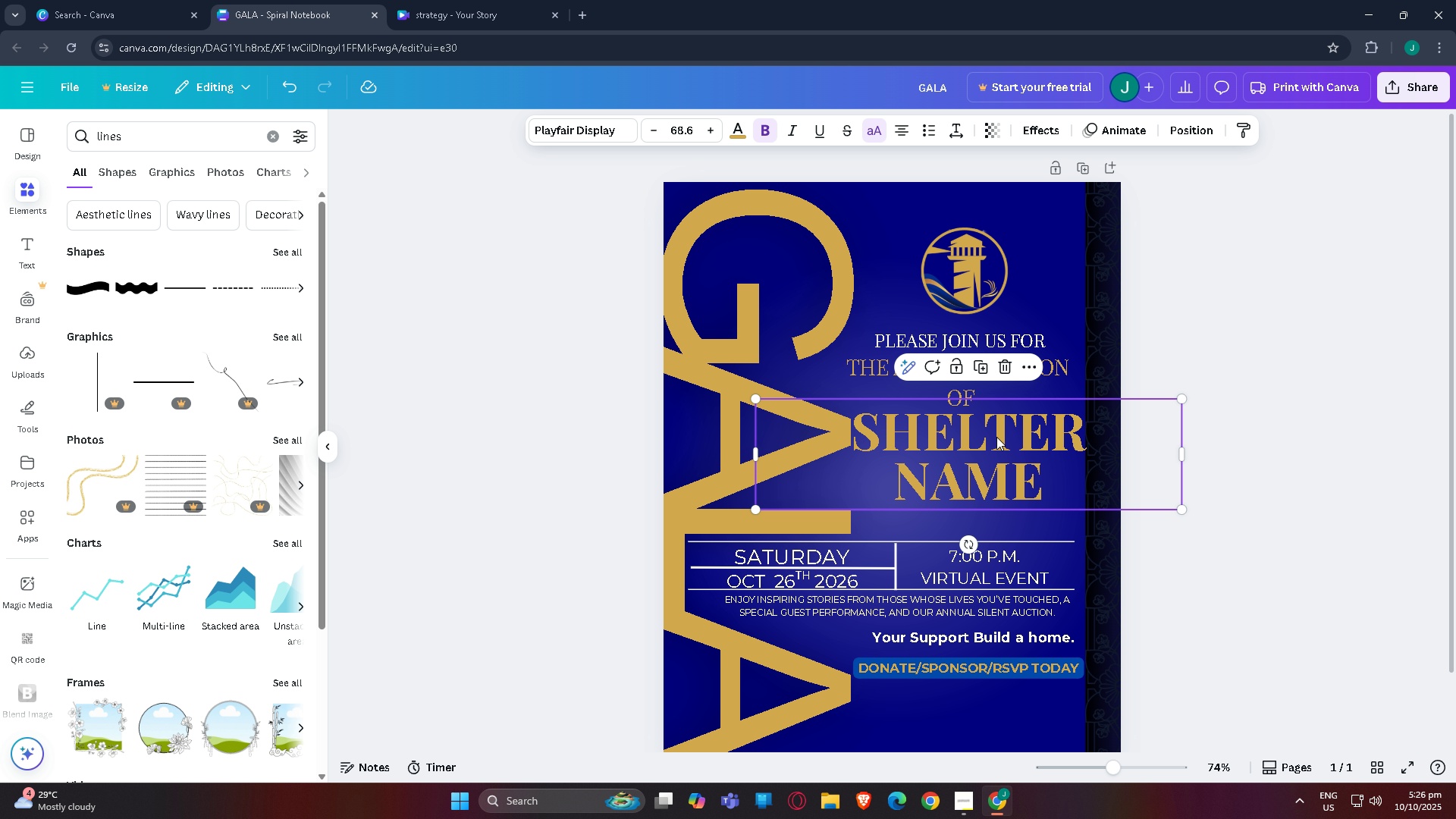 
left_click_drag(start_coordinate=[996, 437], to_coordinate=[997, 441])
 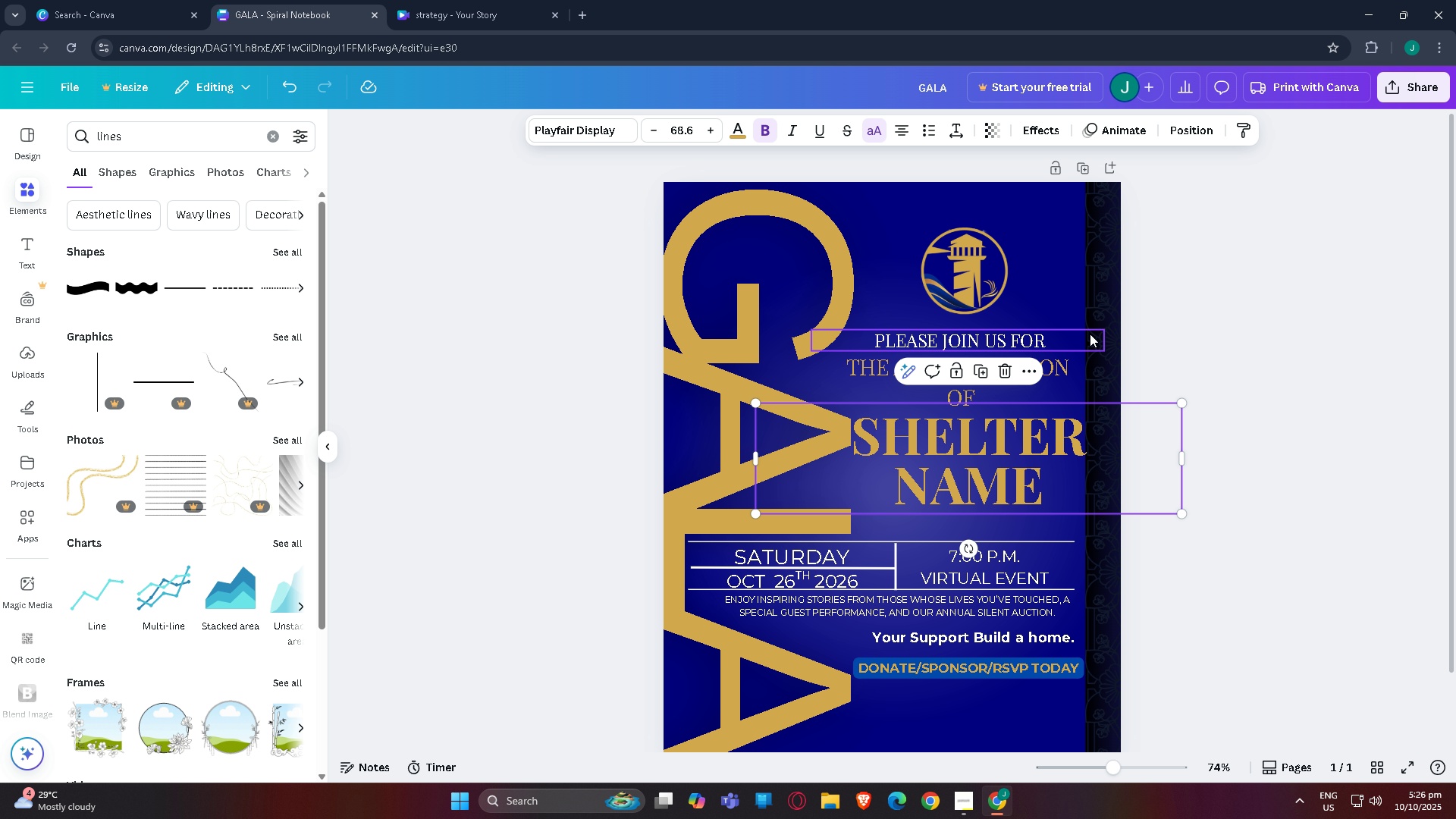 
double_click([1046, 325])
 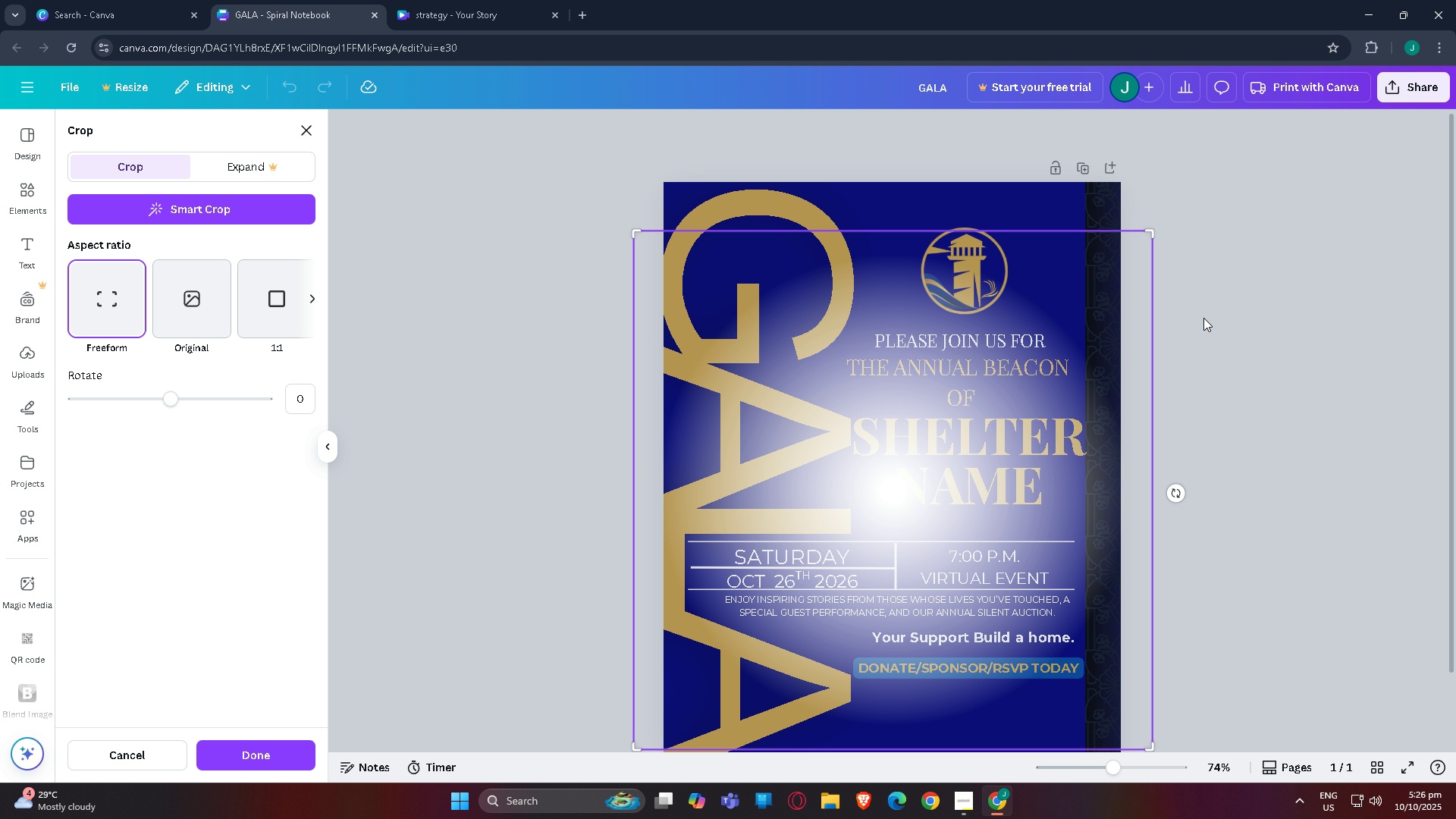 
left_click([1215, 315])
 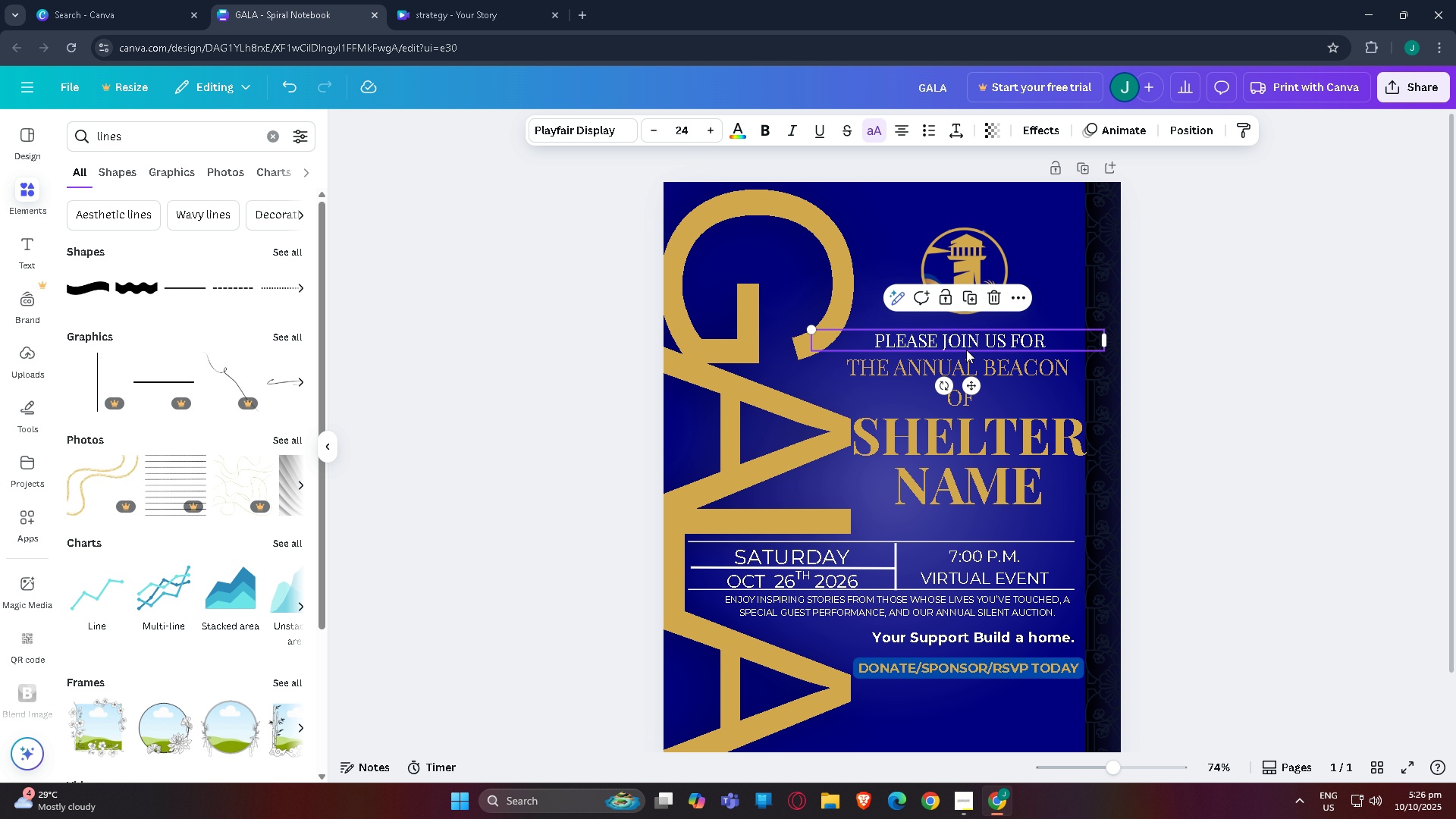 
double_click([966, 350])
 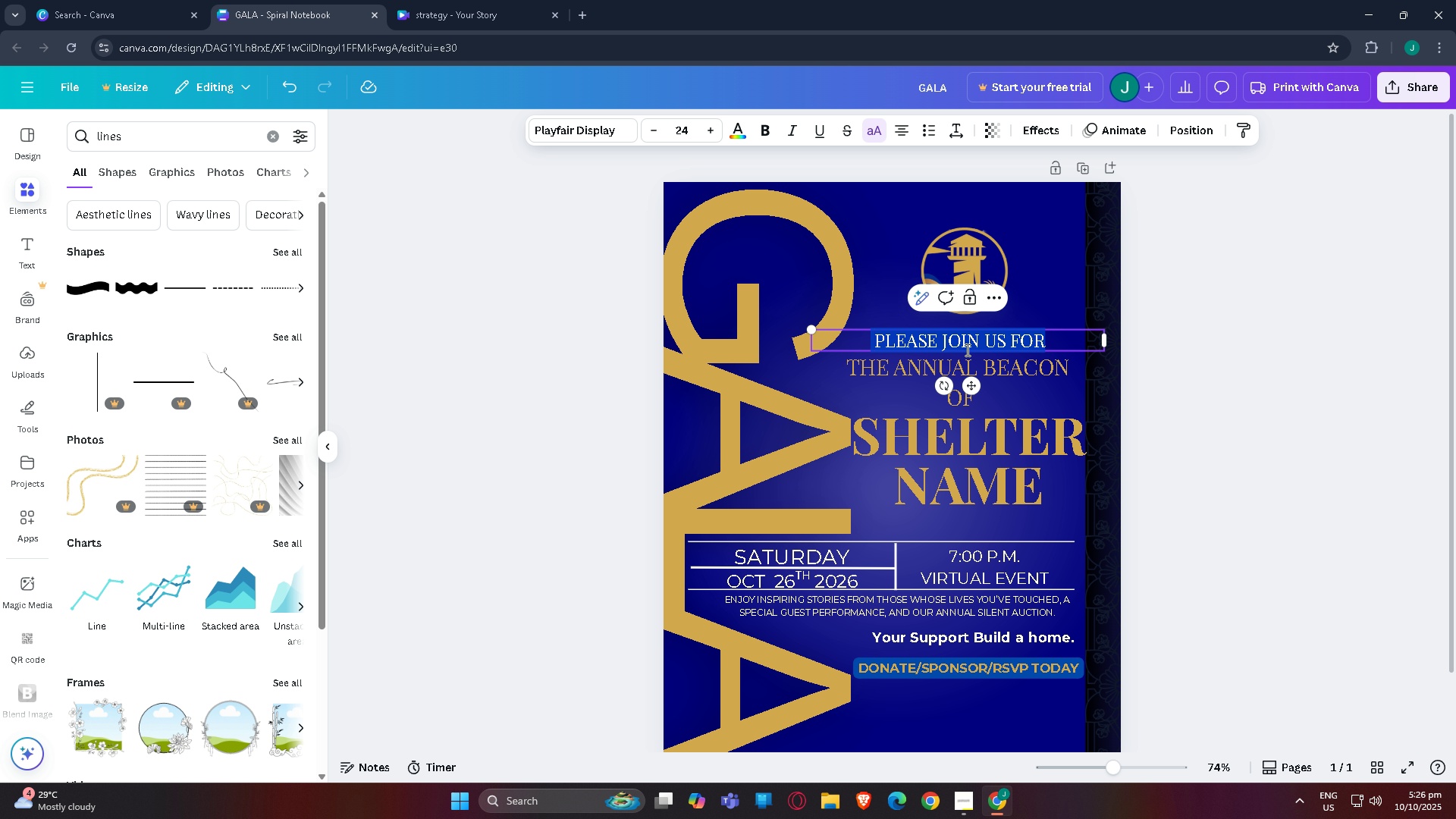 
triple_click([966, 350])
 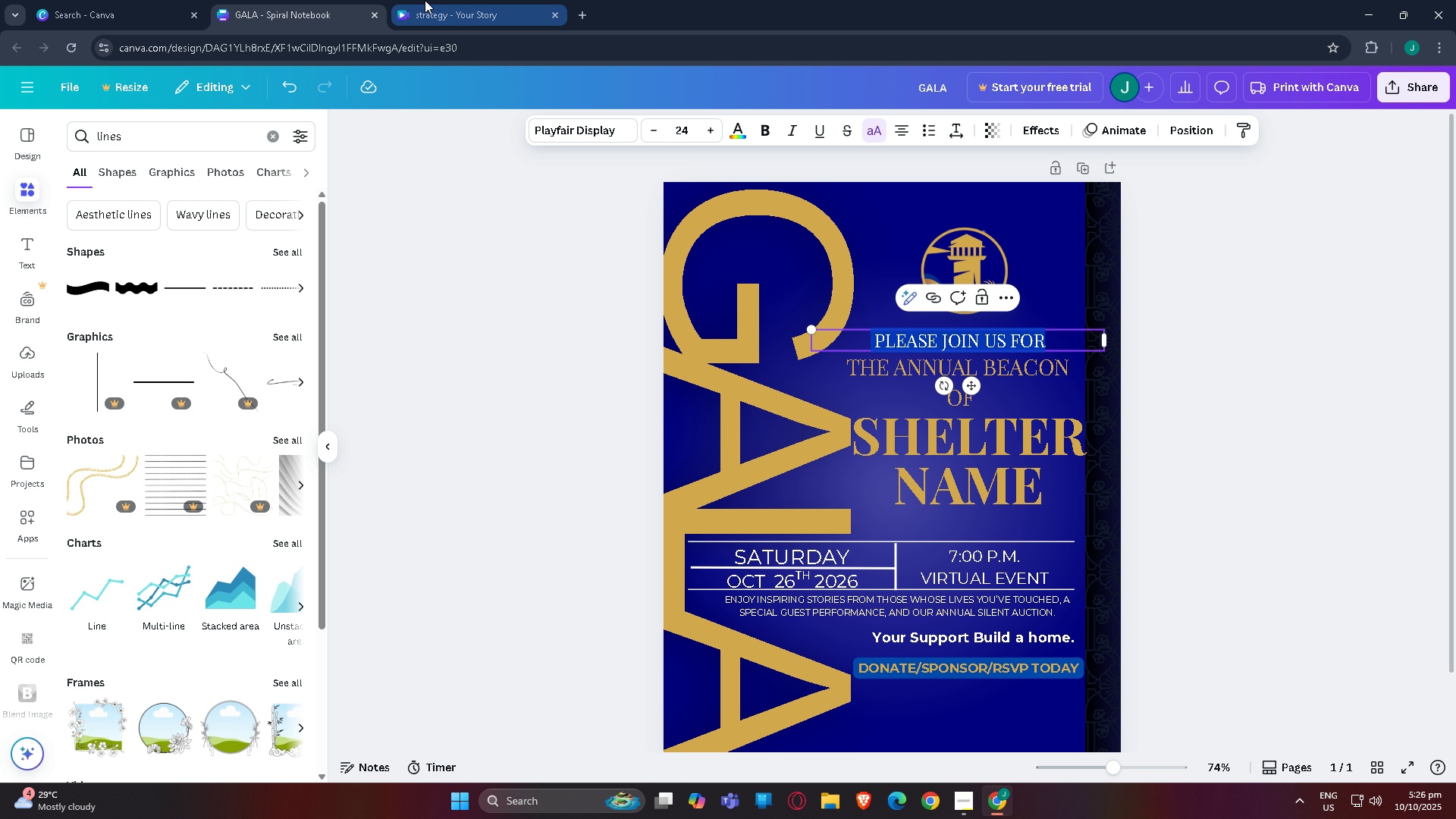 
left_click([434, 0])
 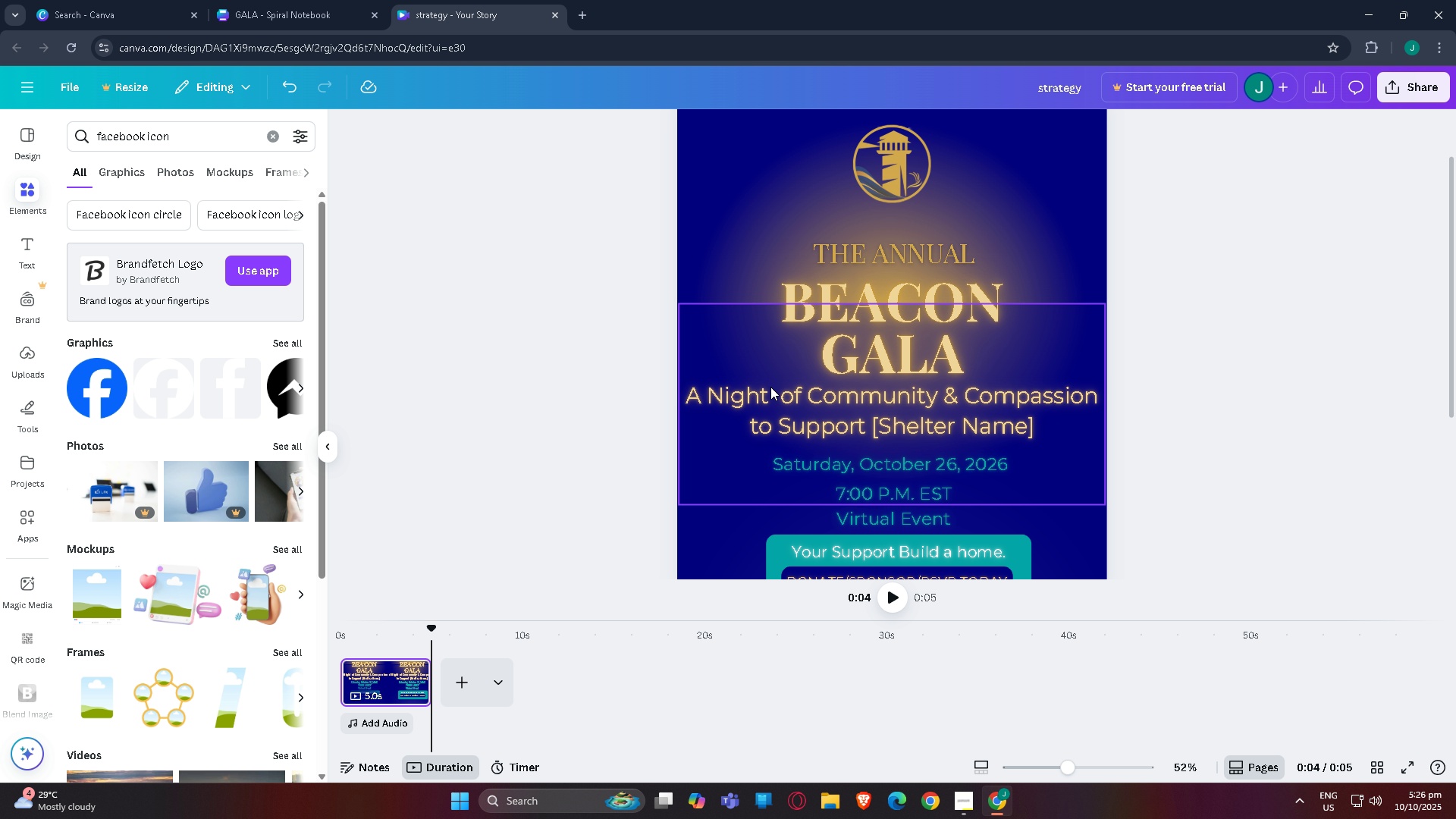 
scroll: coordinate [769, 381], scroll_direction: down, amount: 1.0
 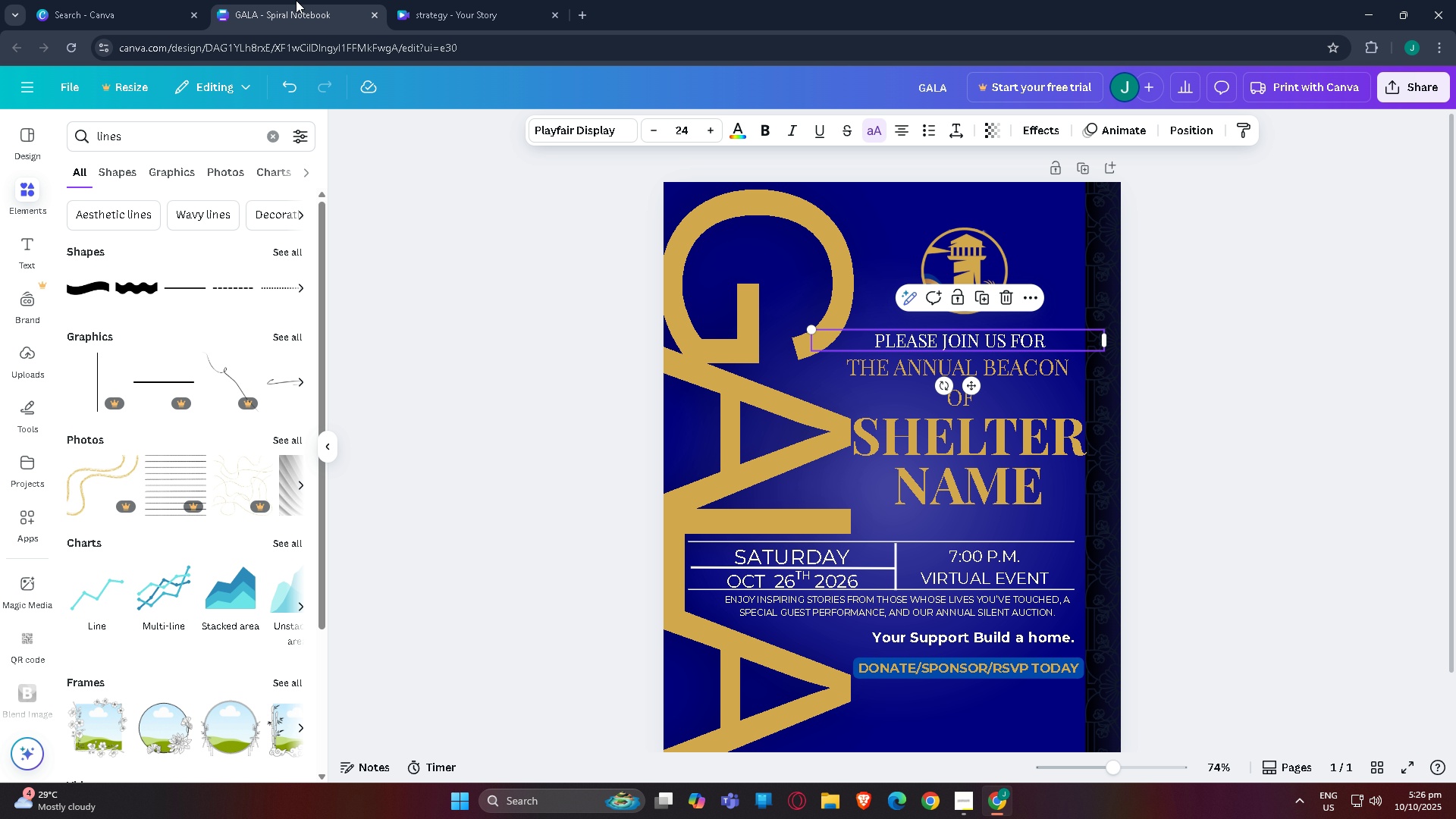 
left_click([296, 0])
 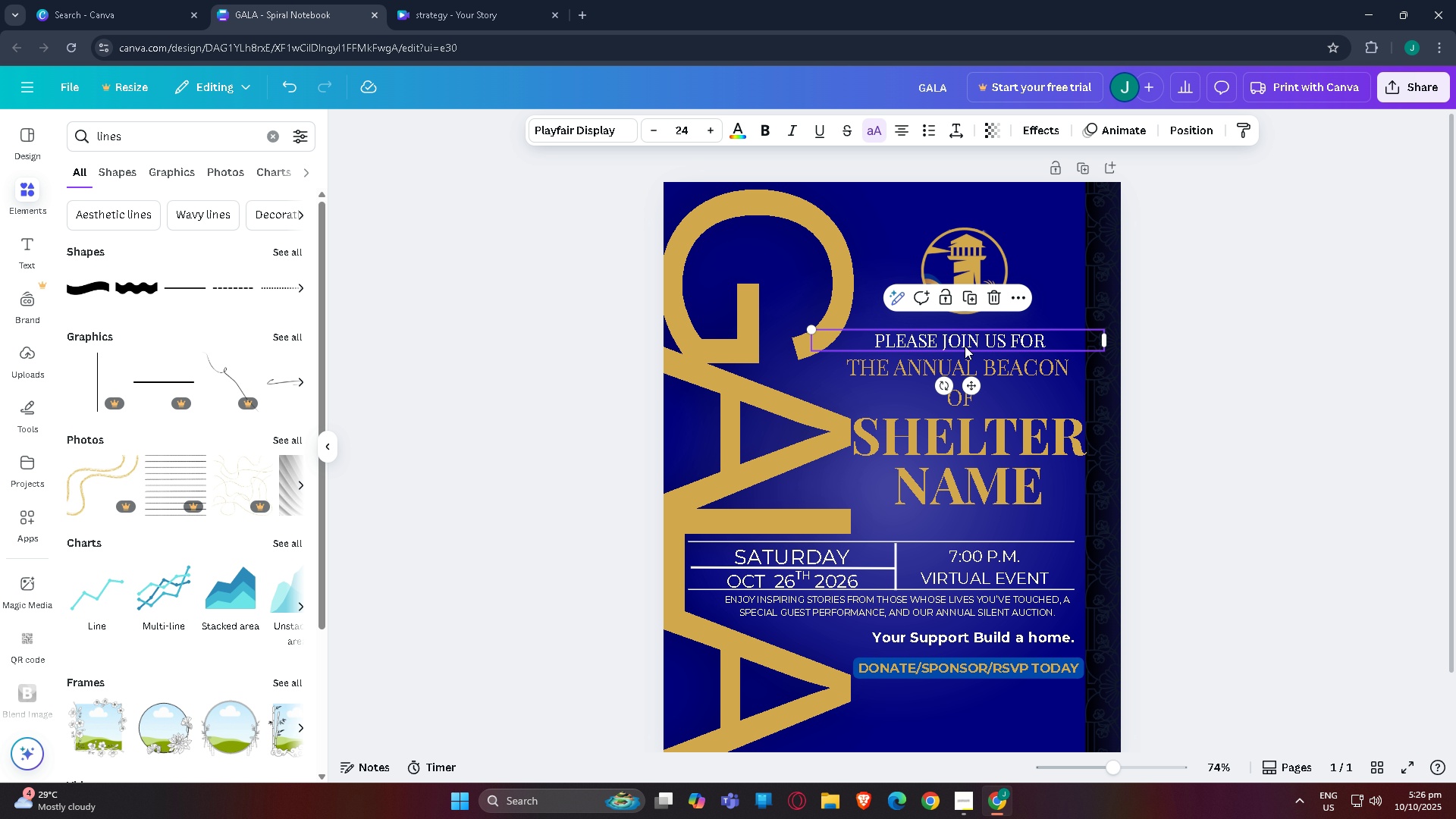 
double_click([965, 346])
 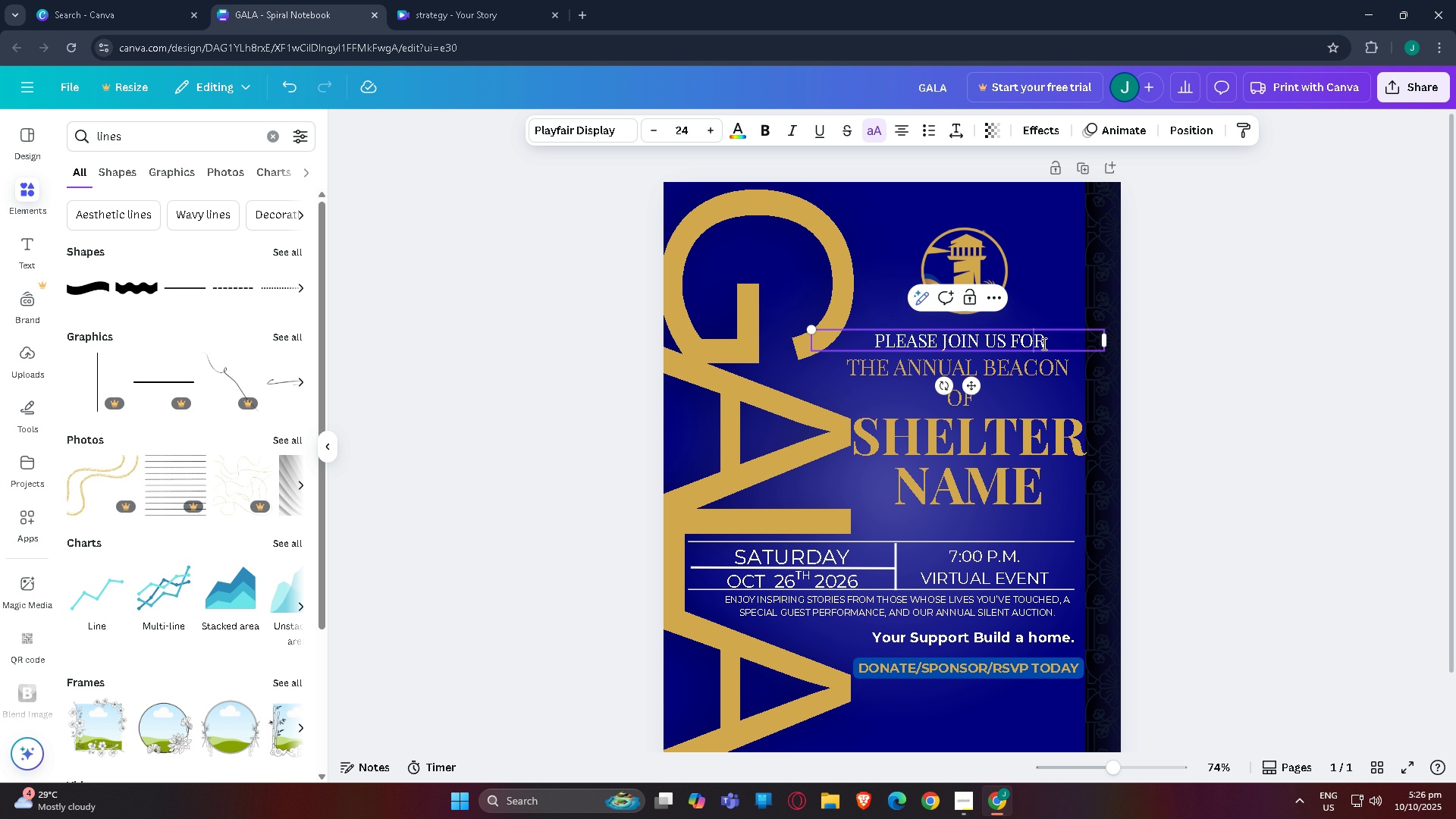 
double_click([1053, 344])
 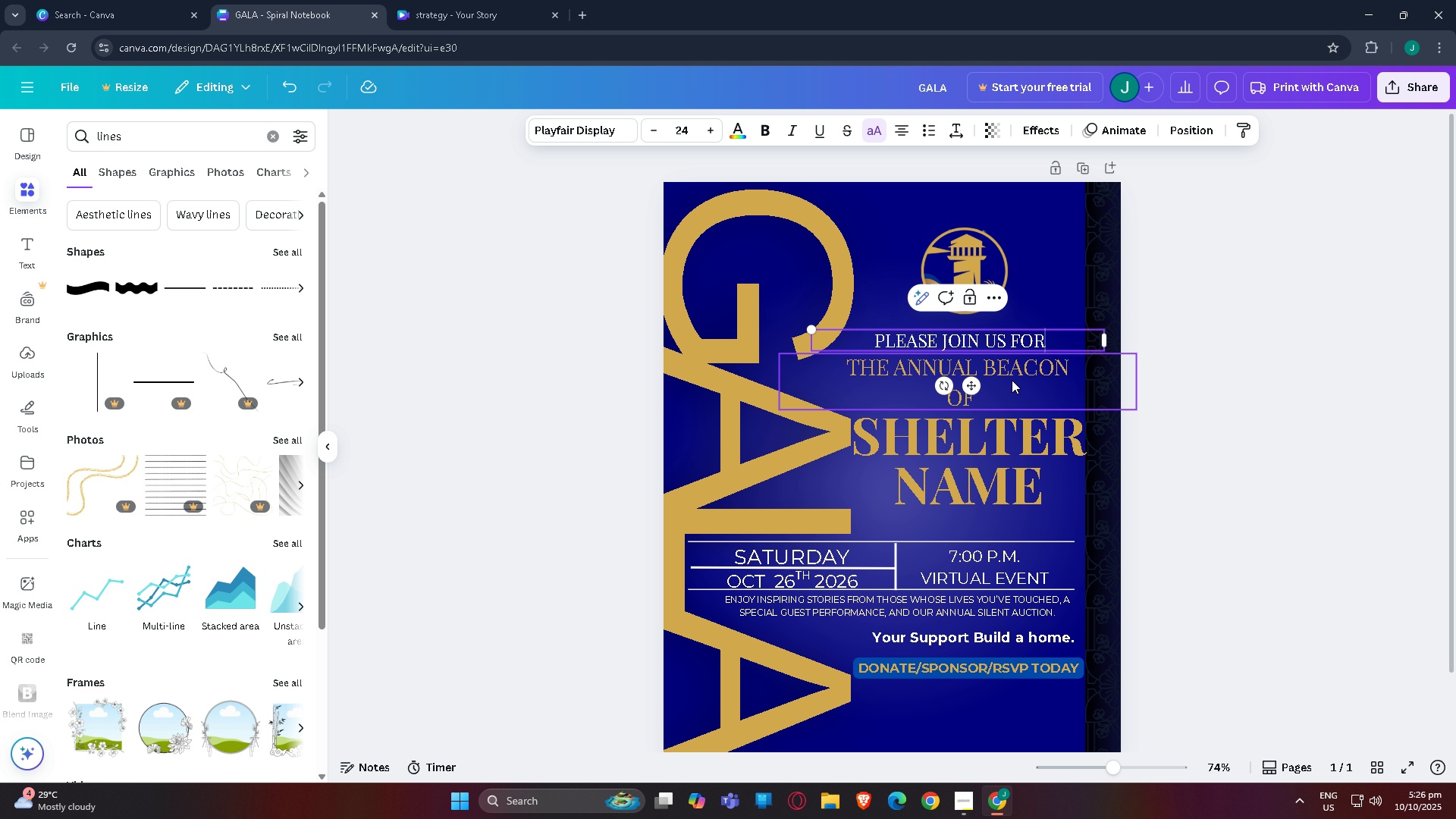 
left_click([1012, 380])
 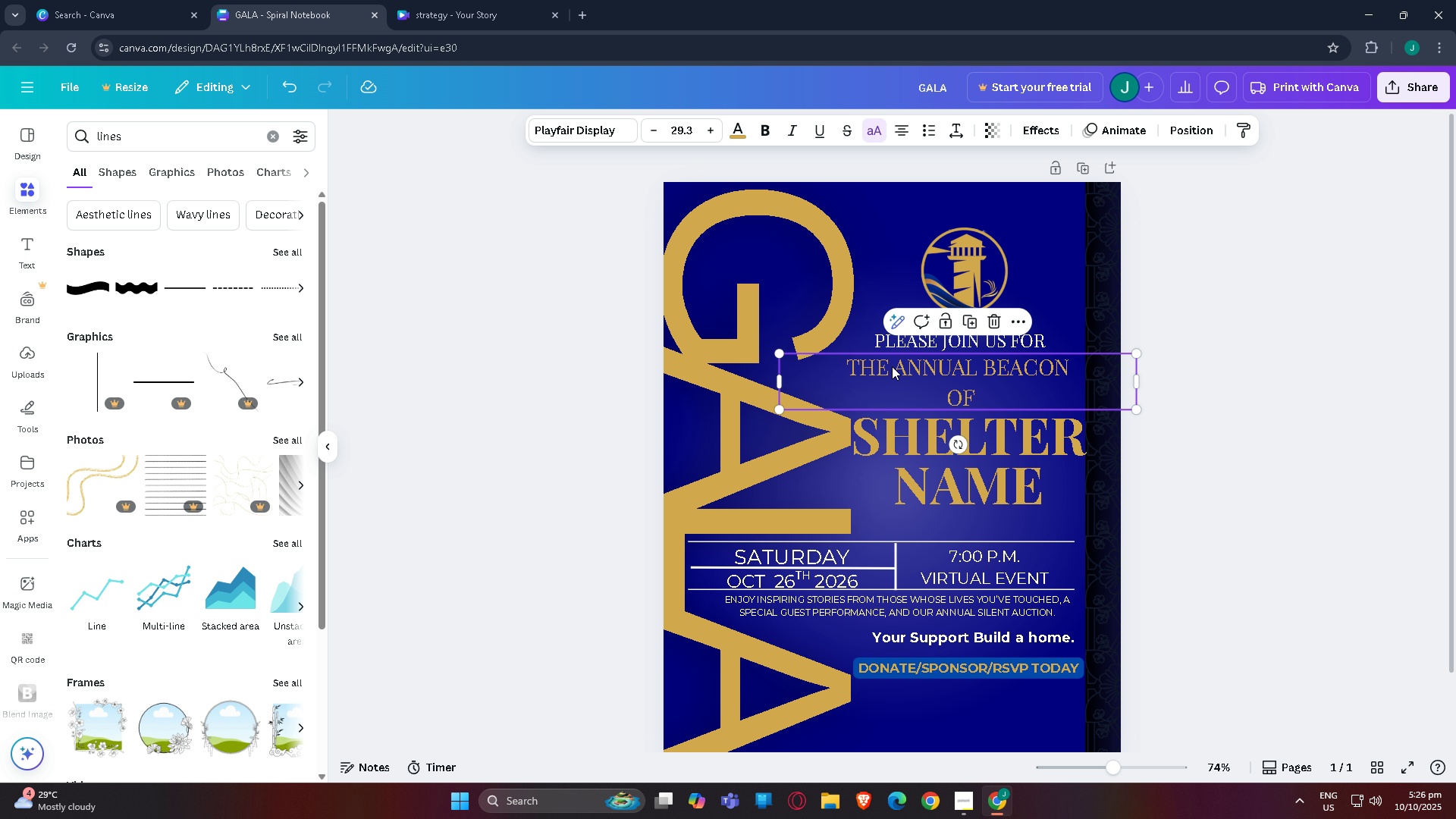 
double_click([892, 366])
 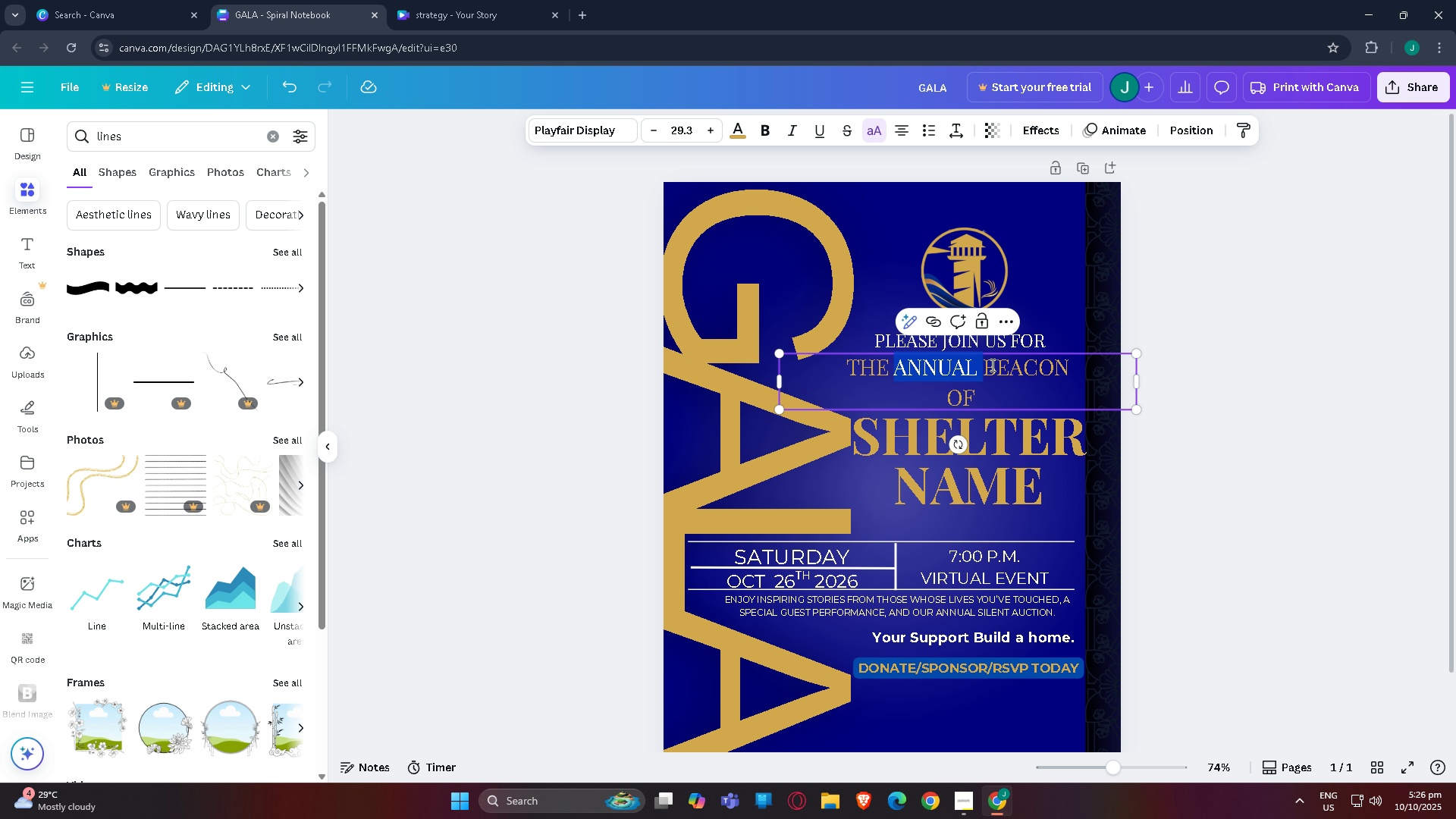 
left_click([991, 365])
 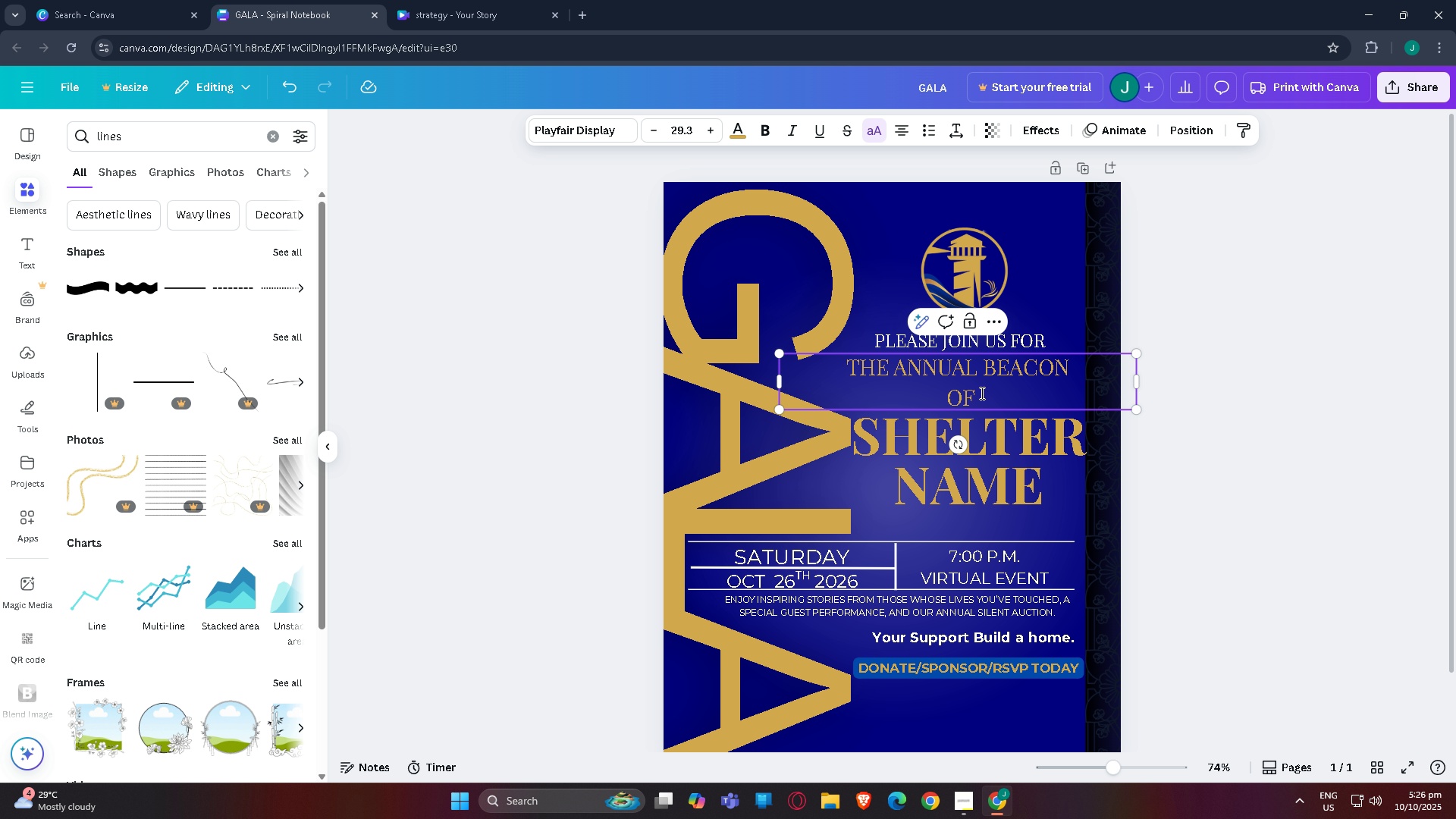 
left_click([981, 393])
 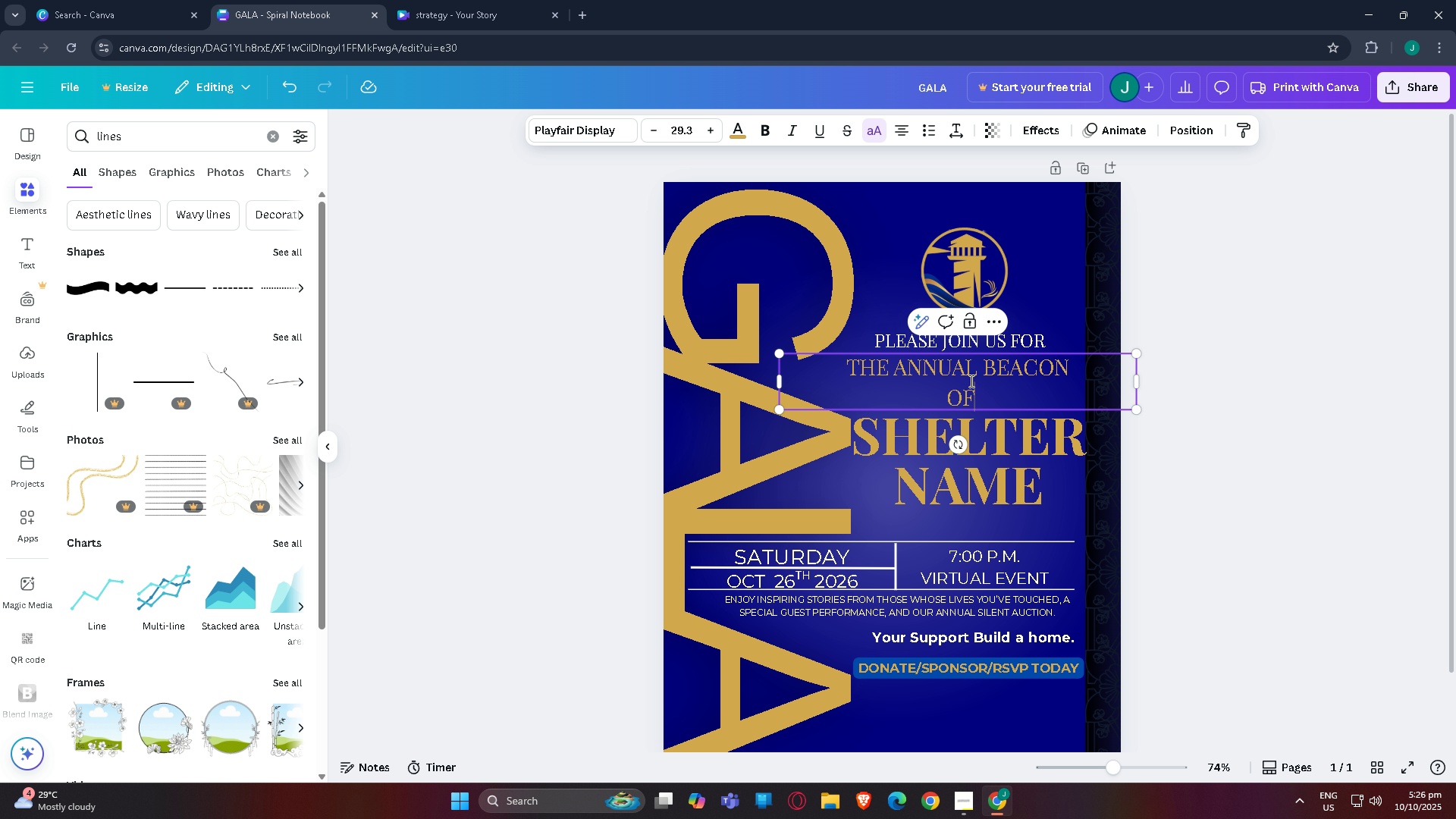 
left_click([997, 368])
 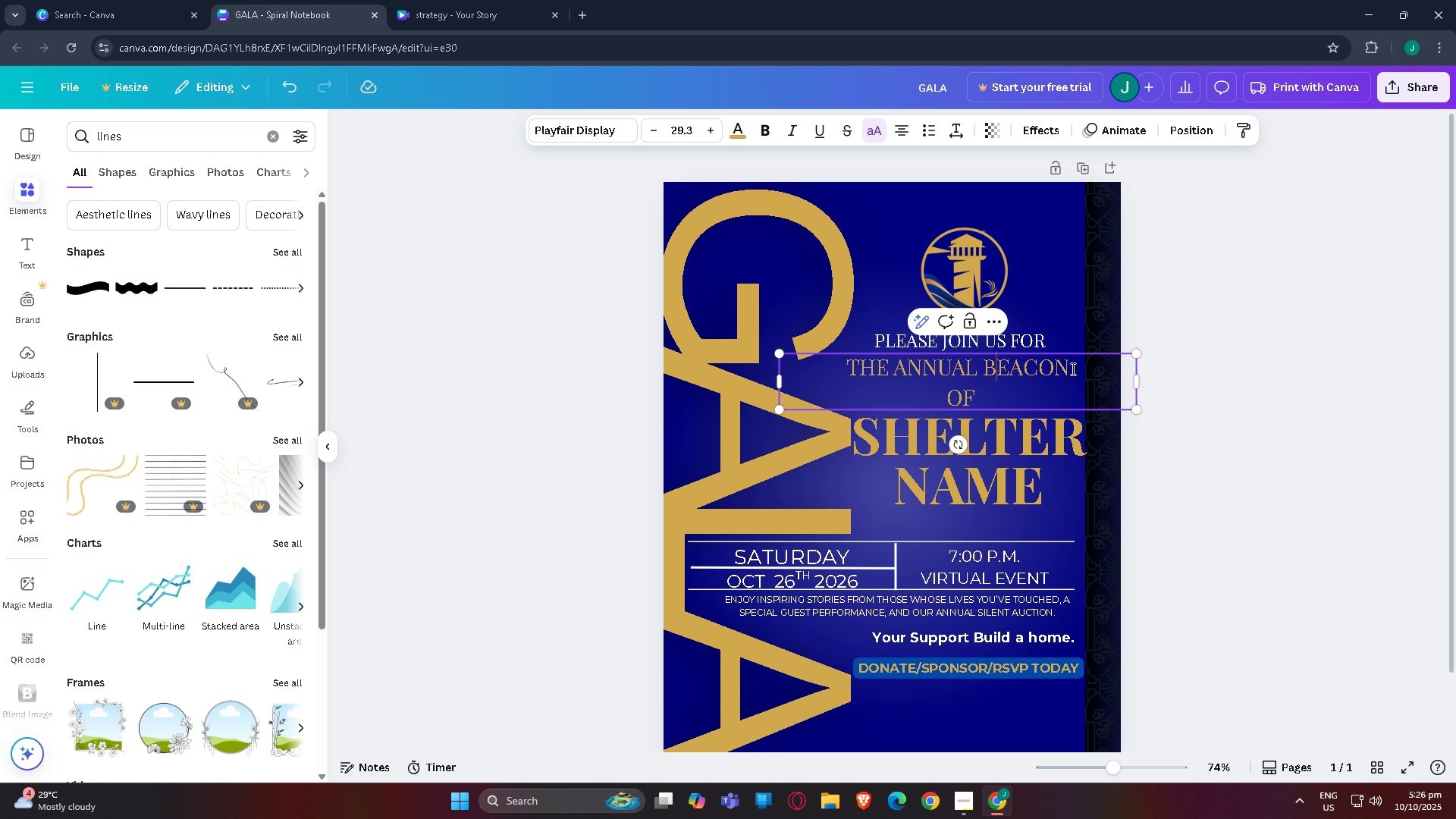 
left_click_drag(start_coordinate=[1072, 369], to_coordinate=[851, 369])
 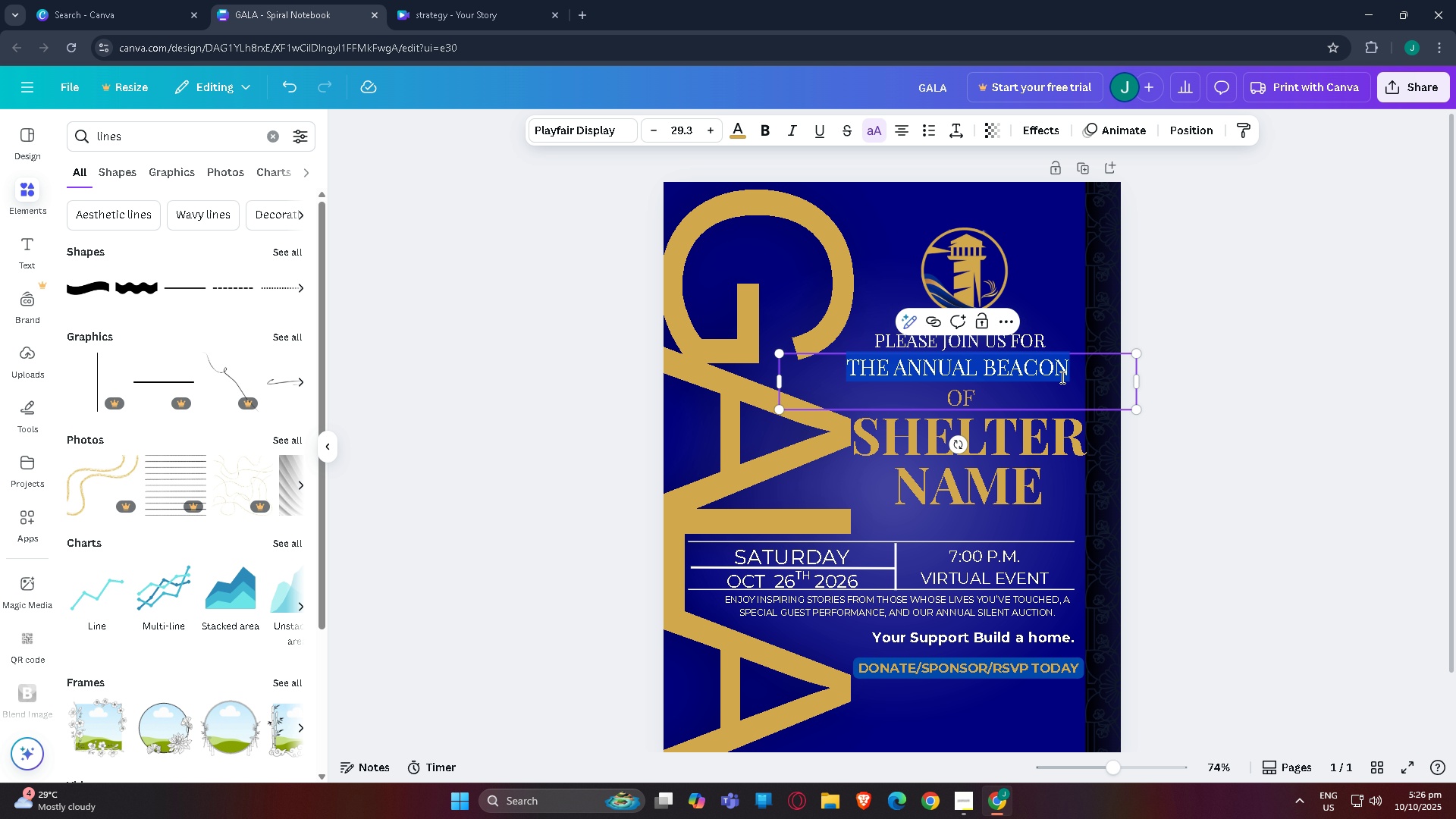 
left_click([1084, 376])
 